 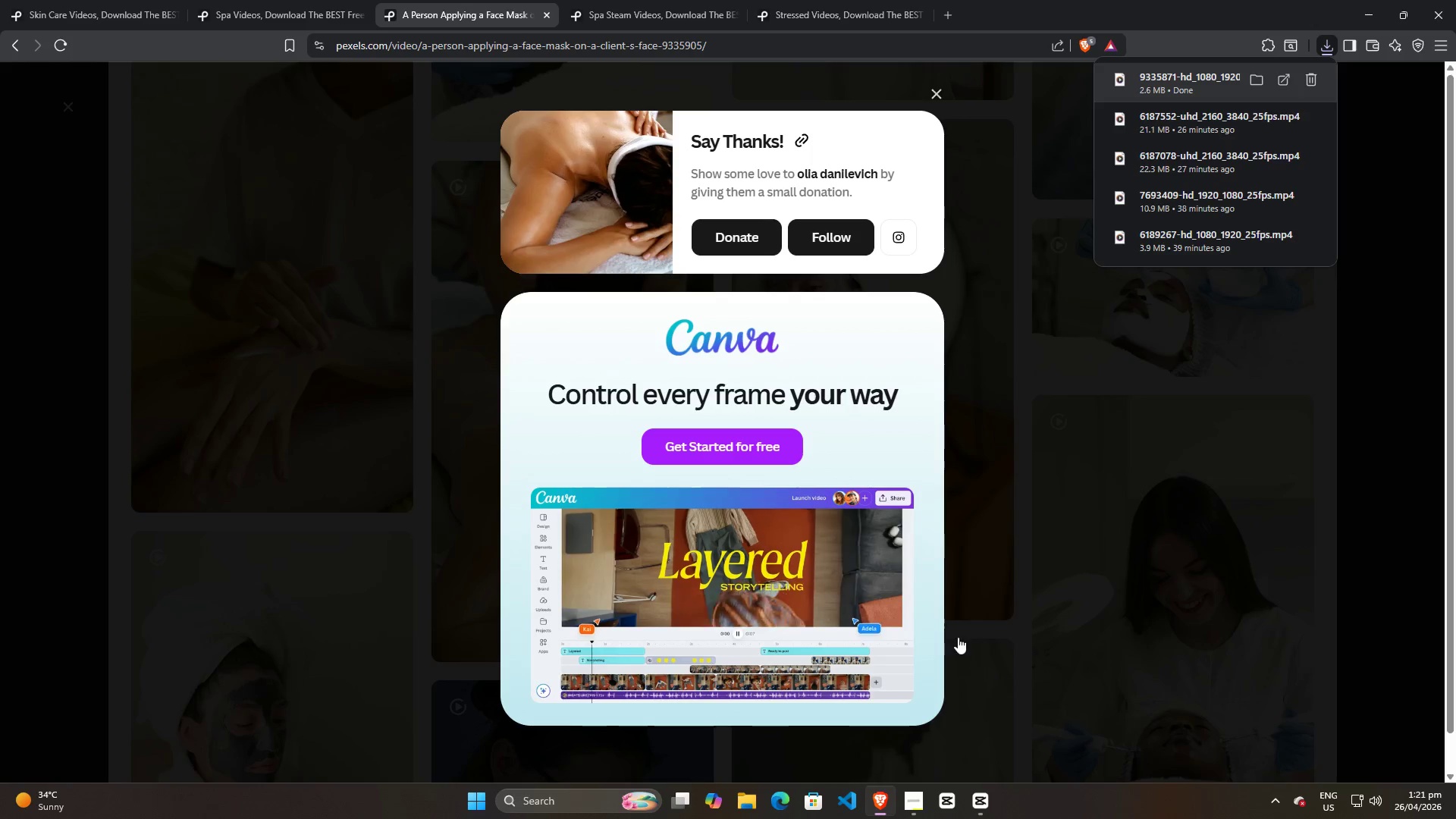 
scroll: coordinate [999, 585], scroll_direction: down, amount: 34.0
 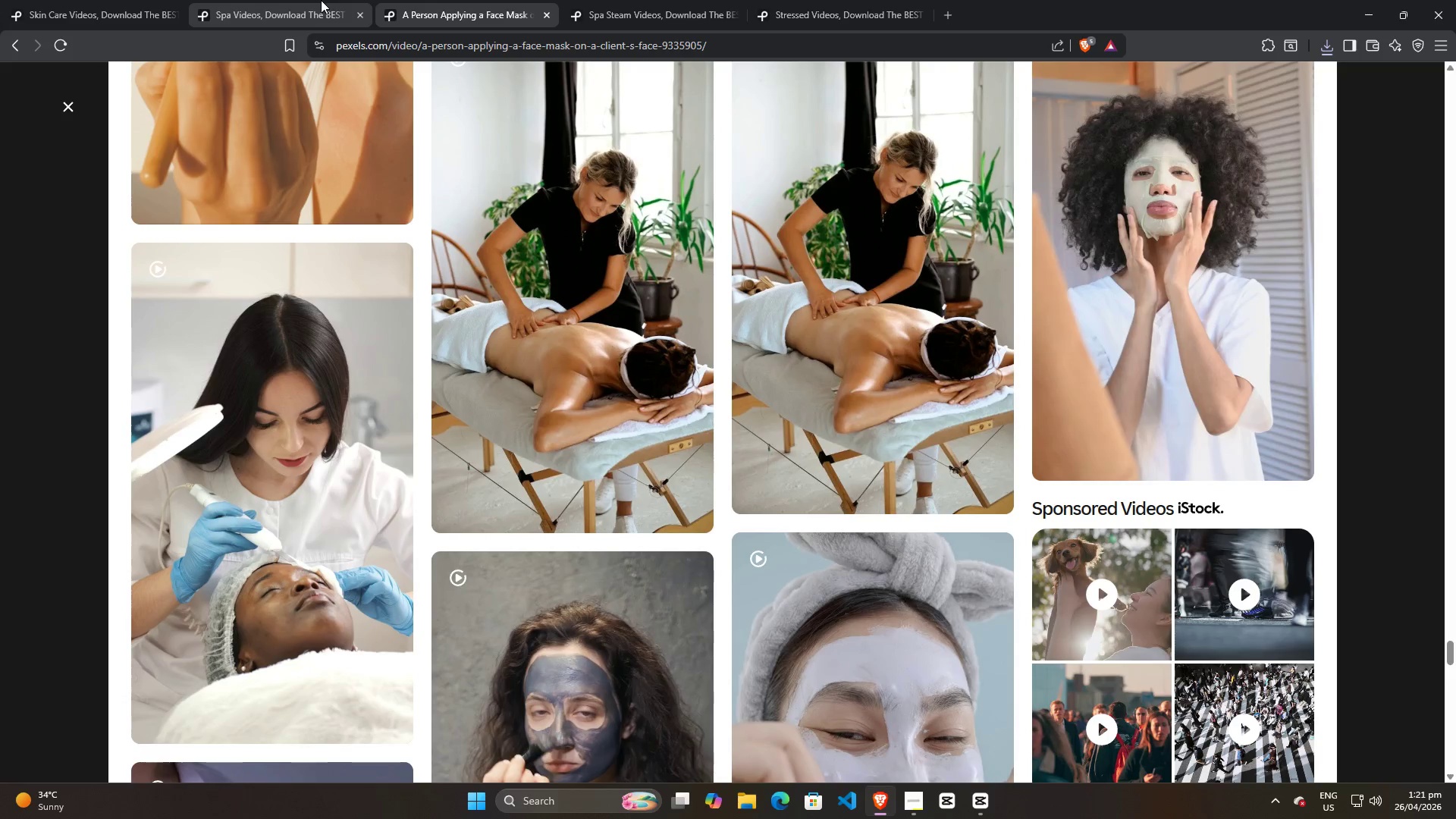 
left_click([281, 0])
 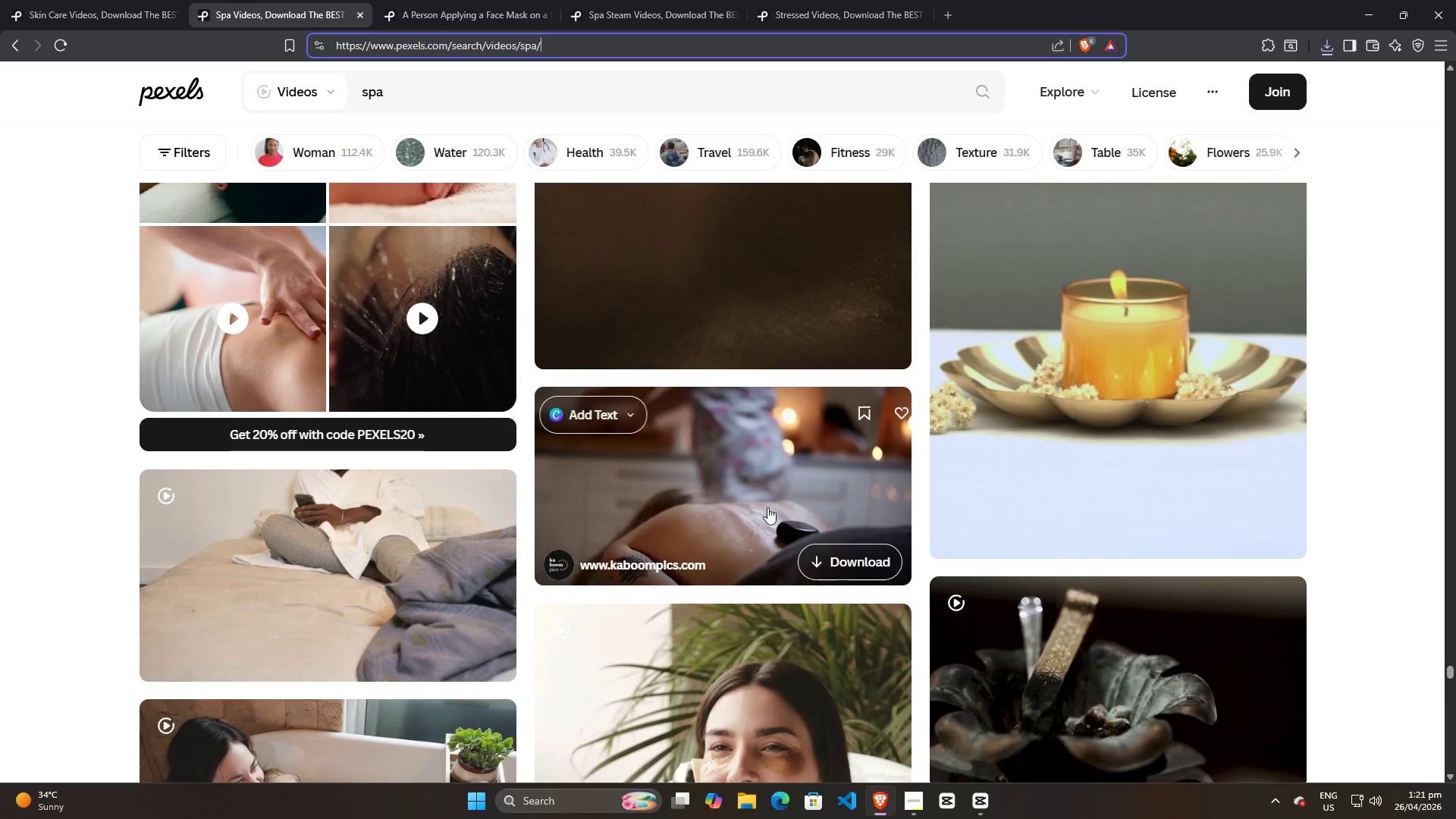 
scroll: coordinate [777, 512], scroll_direction: down, amount: 6.0
 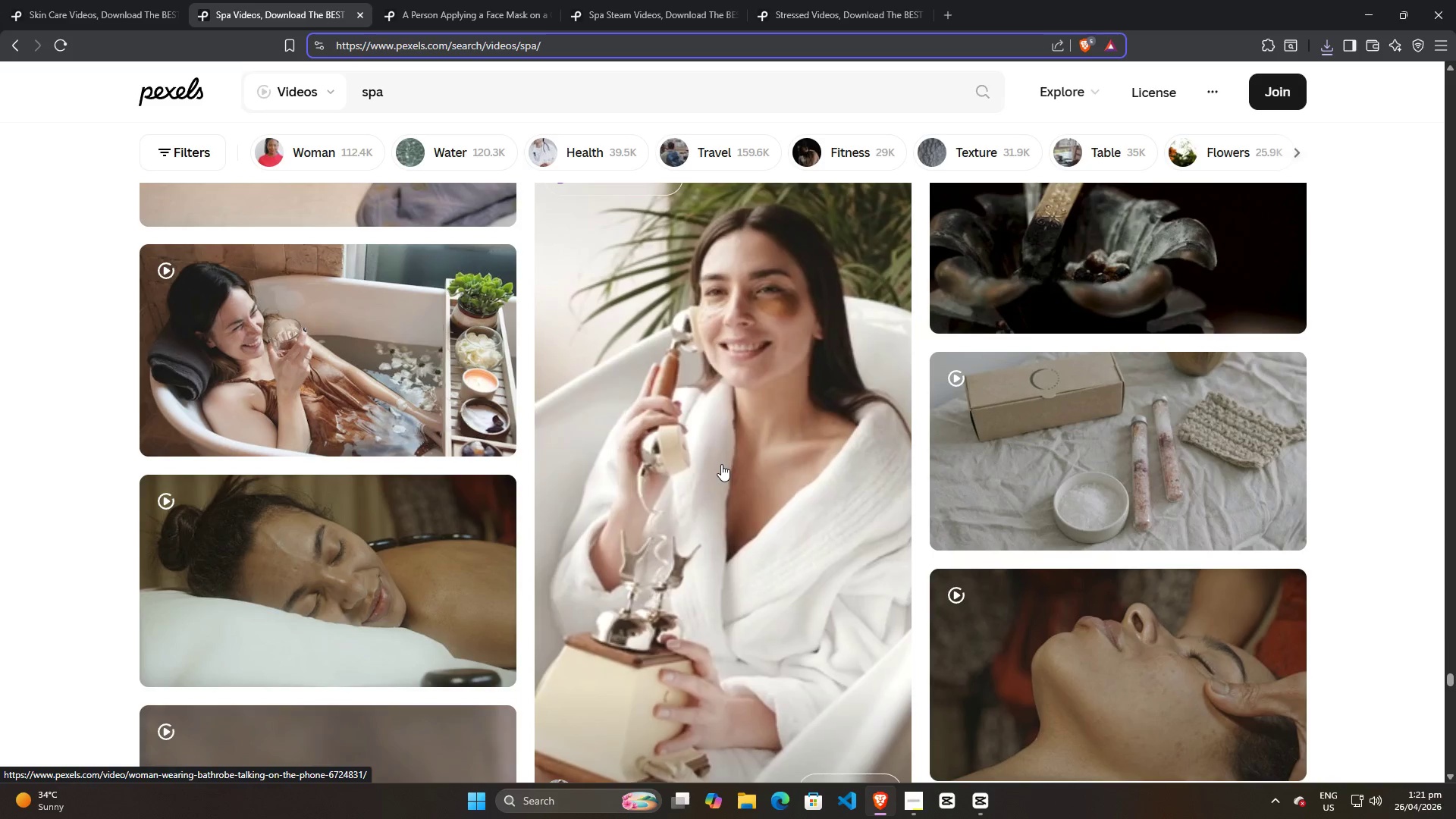 
mouse_move([367, 350])
 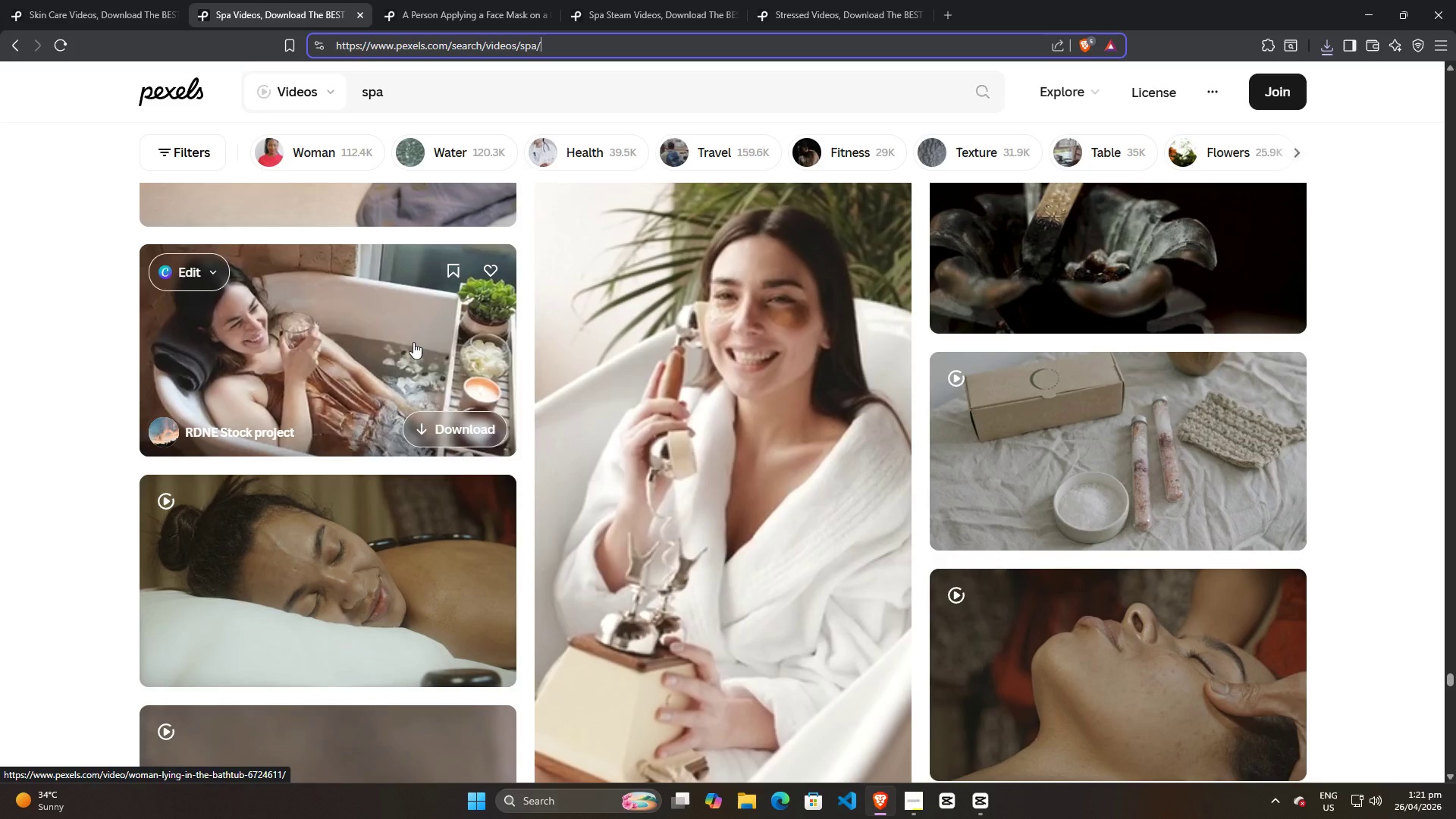 
mouse_move([403, 206])
 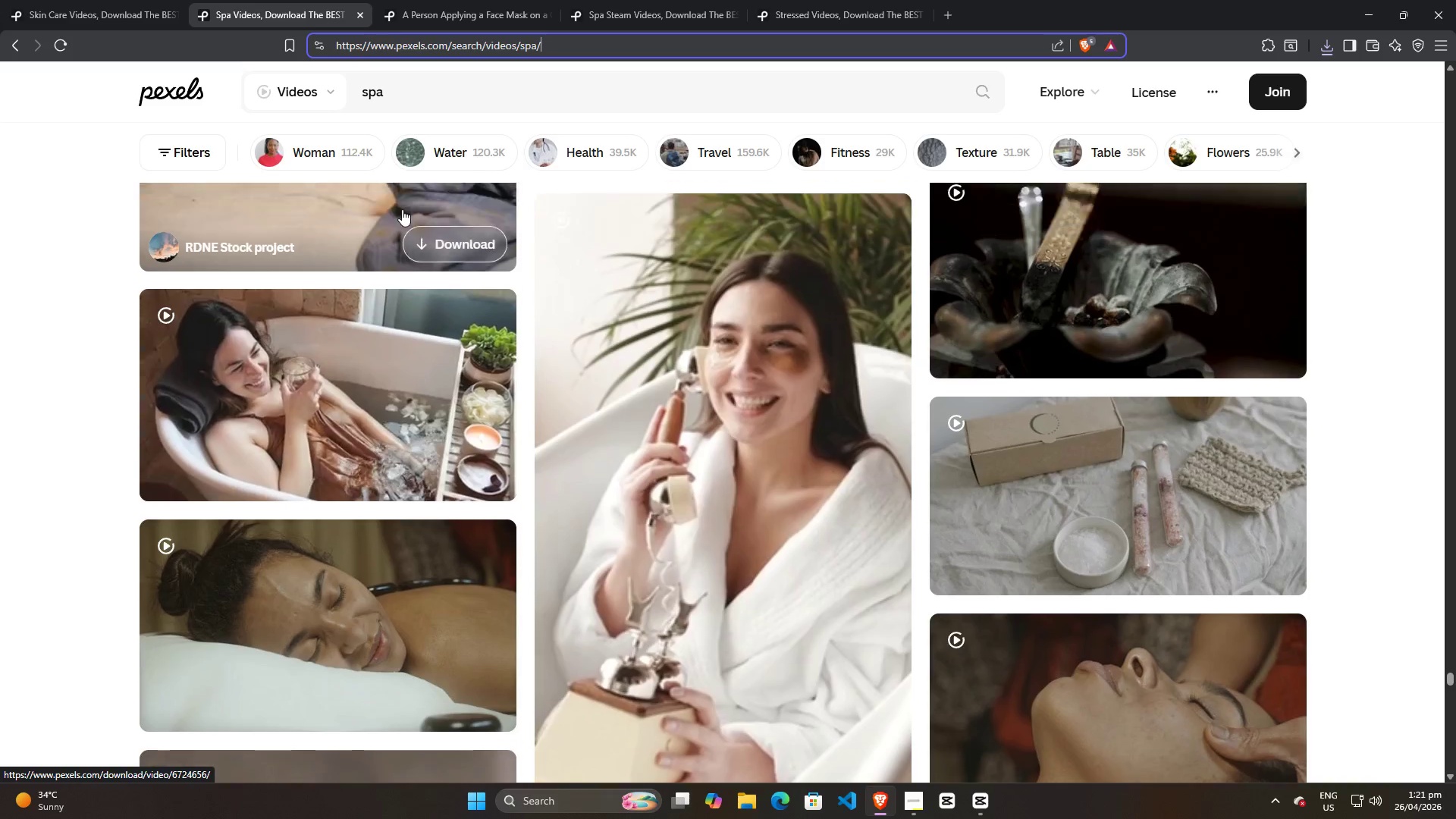 
scroll: coordinate [403, 208], scroll_direction: up, amount: 4.0
 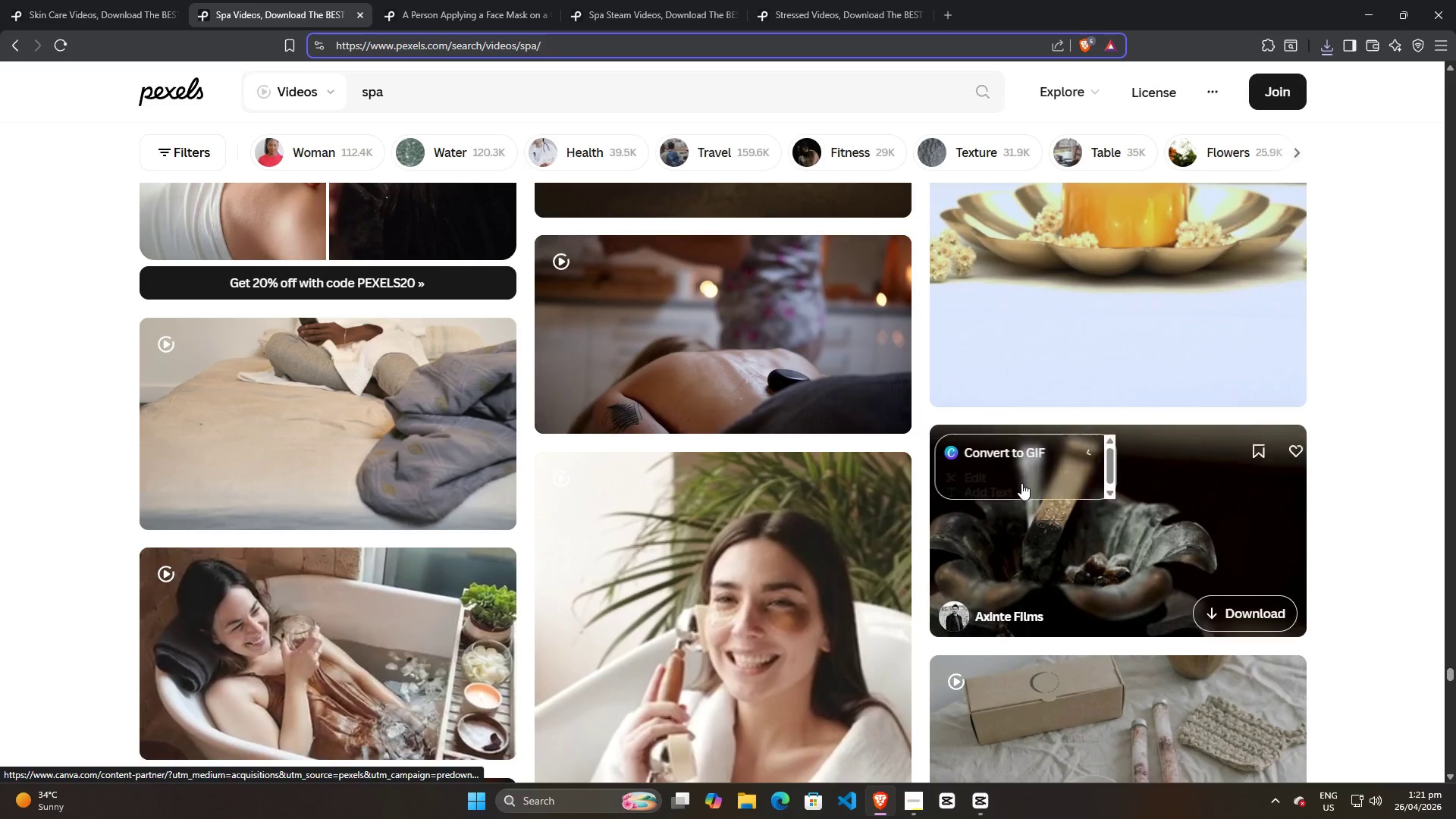 
mouse_move([1062, 495])
 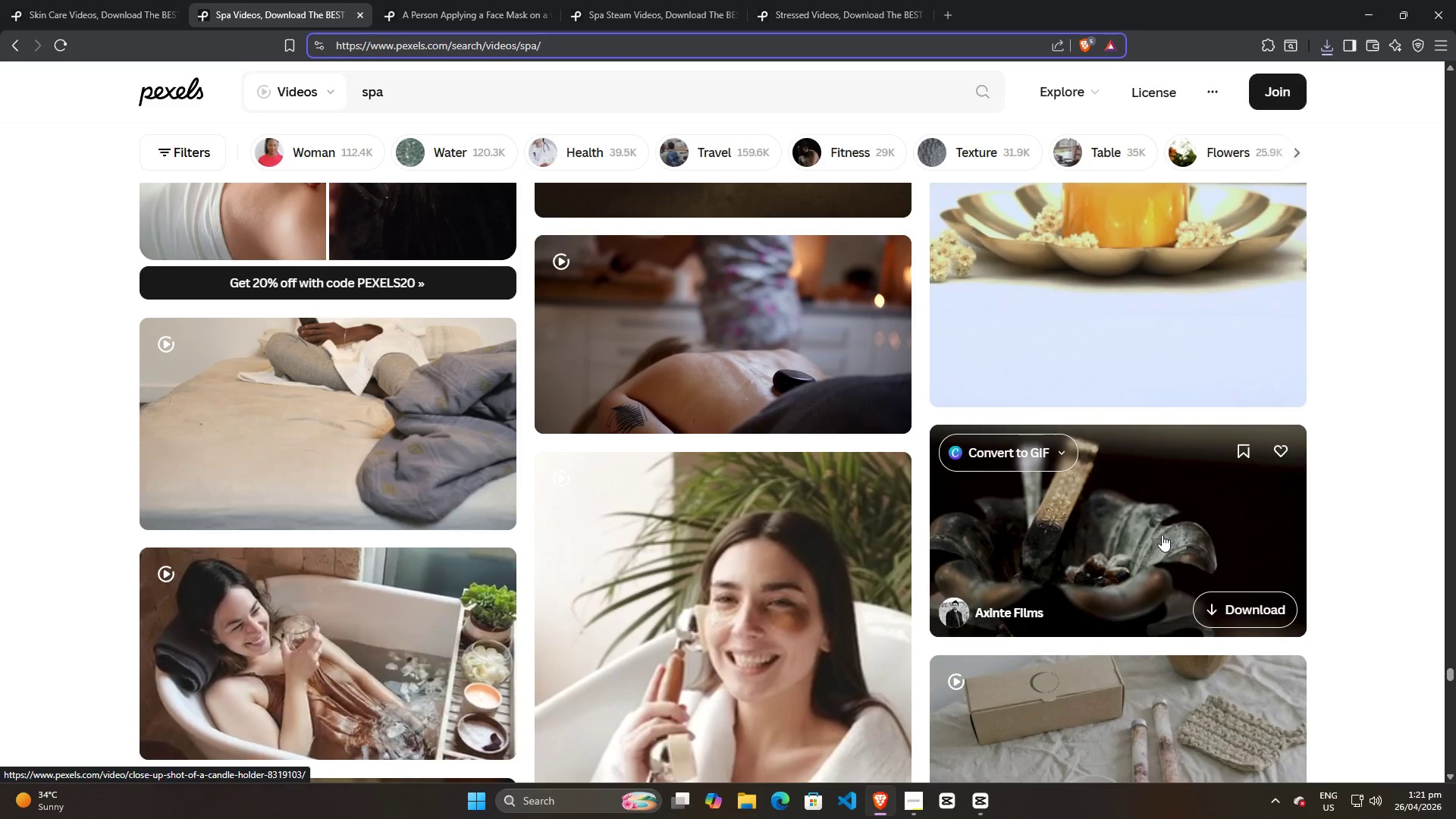 
scroll: coordinate [1147, 524], scroll_direction: down, amount: 1.0
 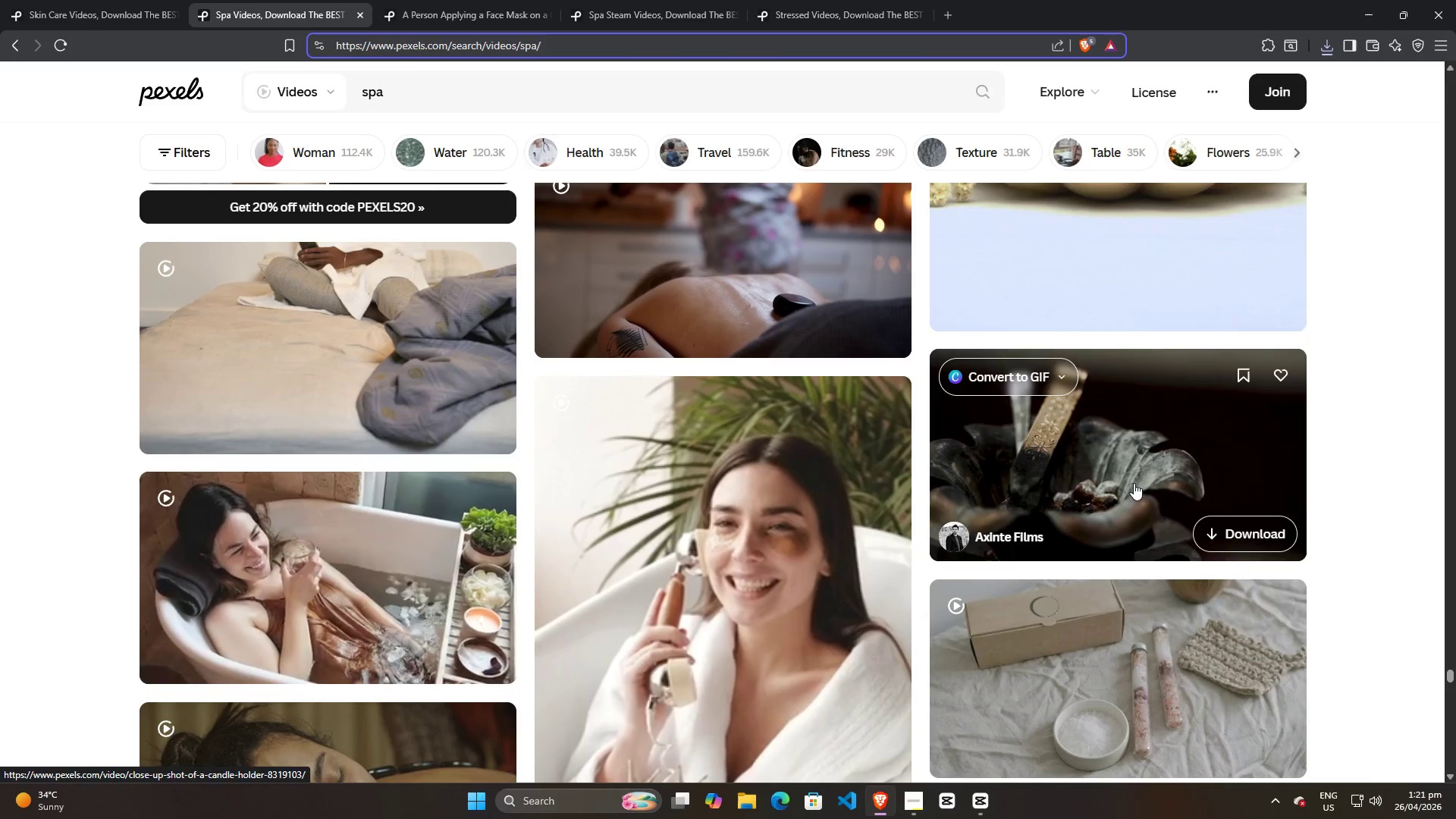 
wait(5.06)
 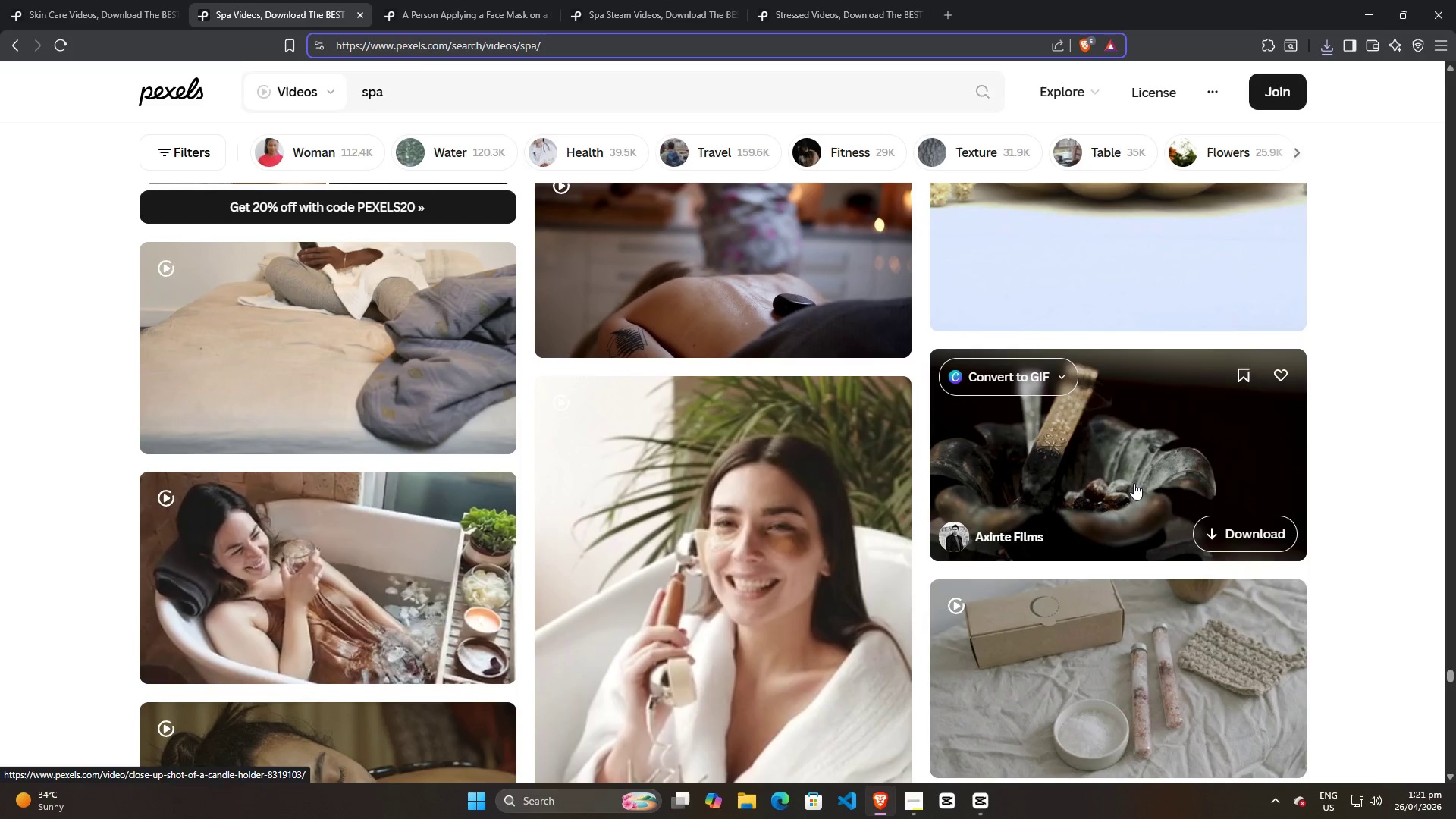 
hold_key(key=ControlLeft, duration=1.47)
 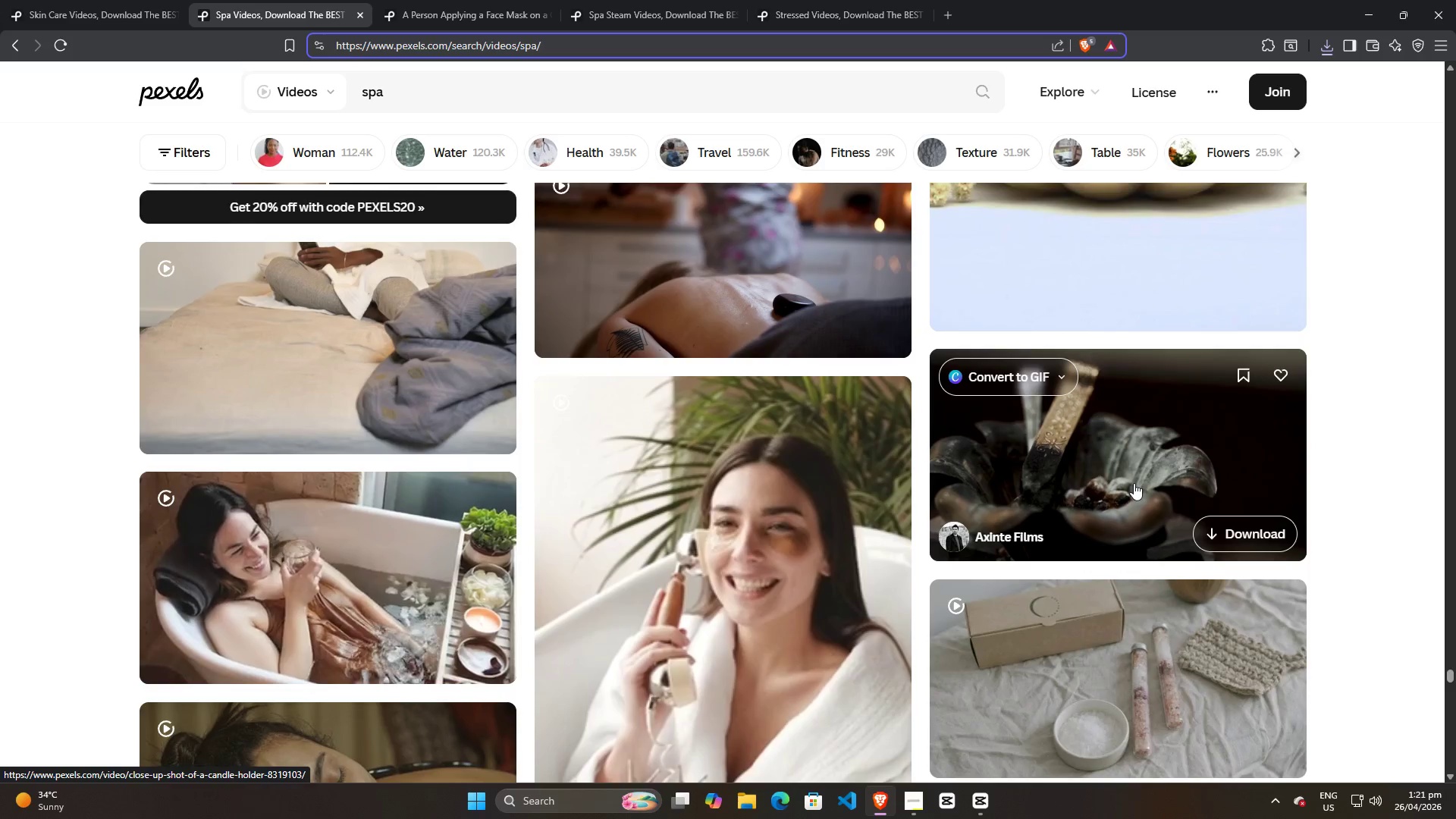 
scroll: coordinate [1134, 483], scroll_direction: down, amount: 5.0
 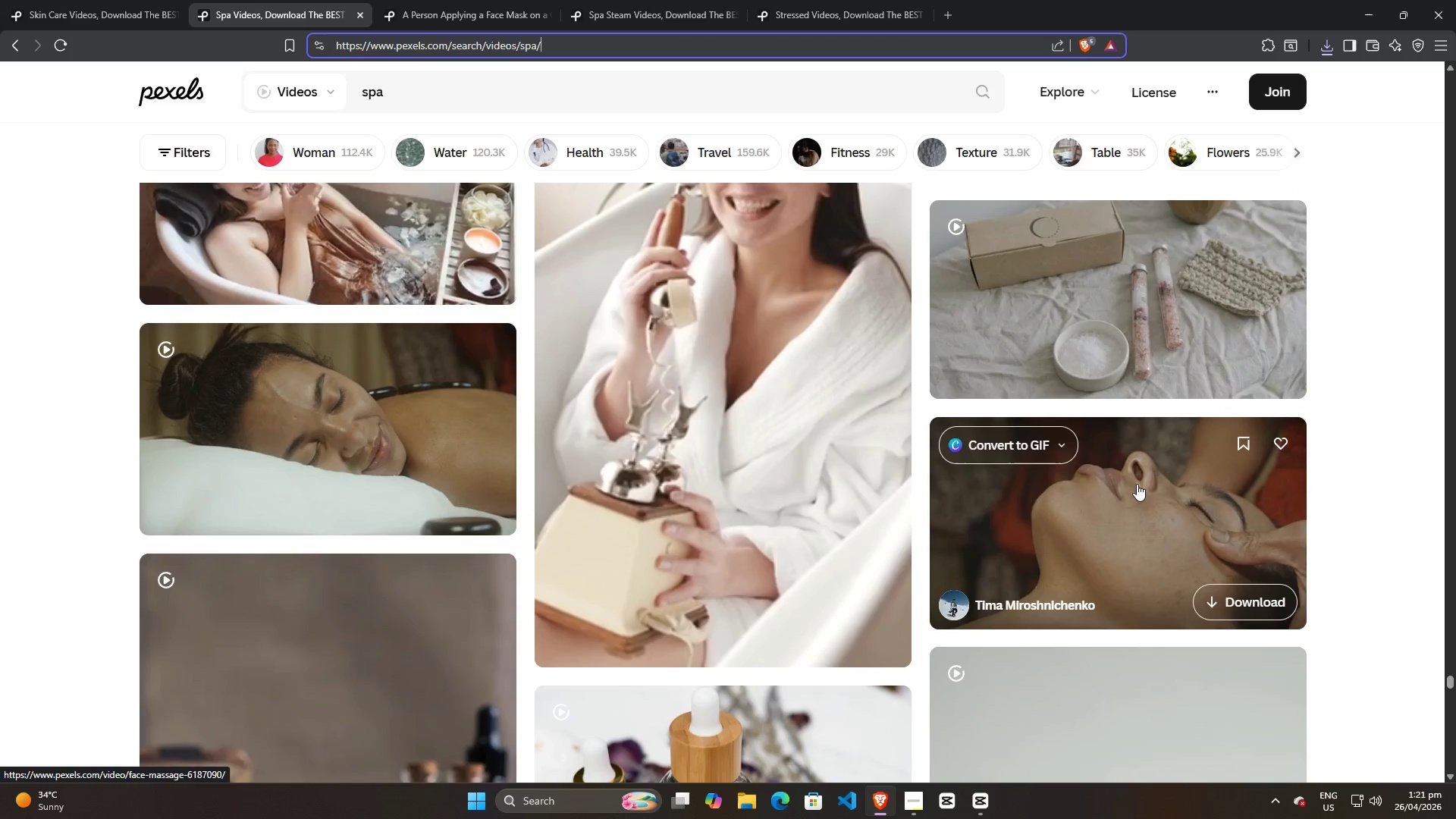 
scroll: coordinate [1137, 484], scroll_direction: up, amount: 5.0
 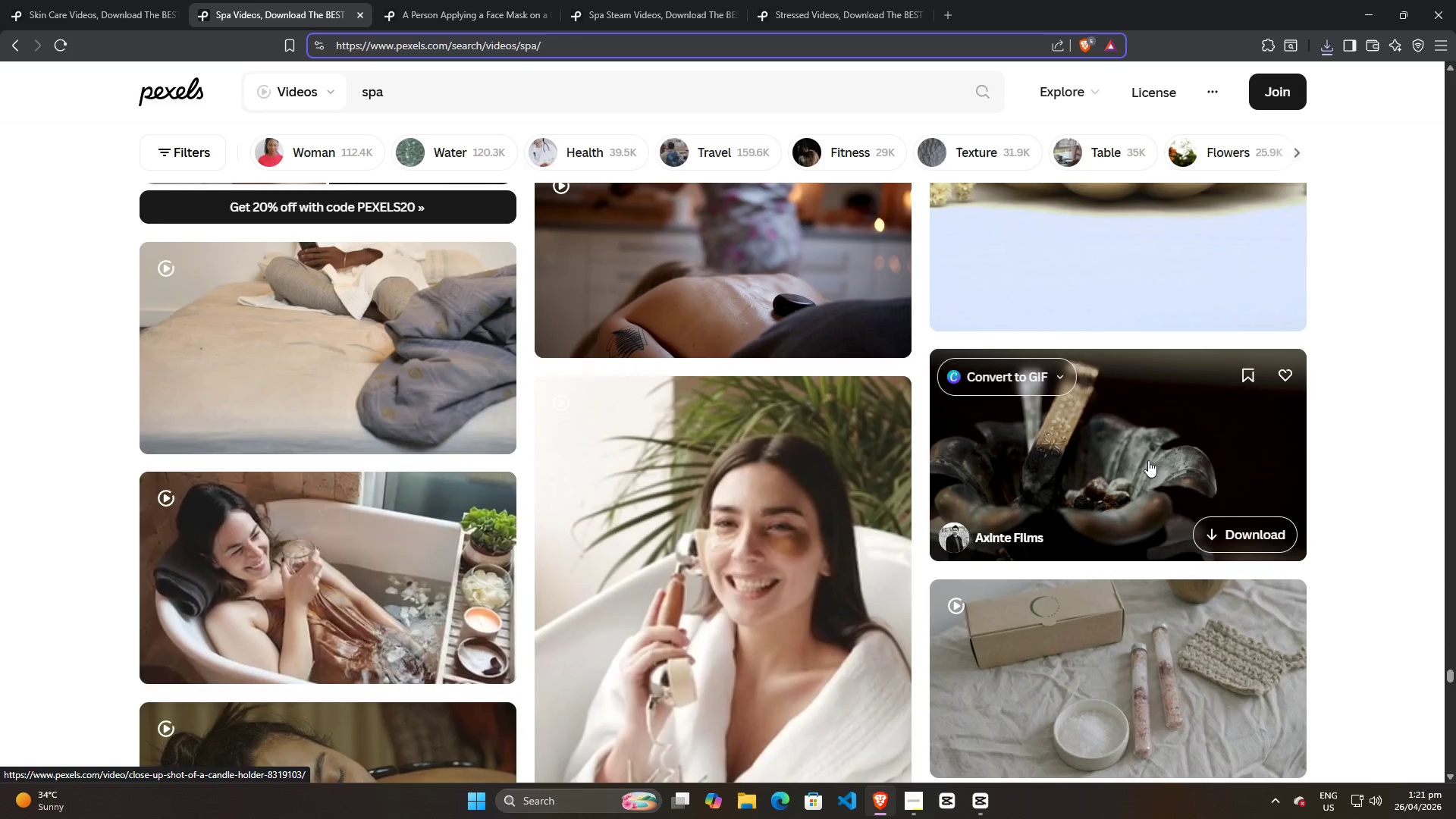 
hold_key(key=ControlLeft, duration=1.52)
 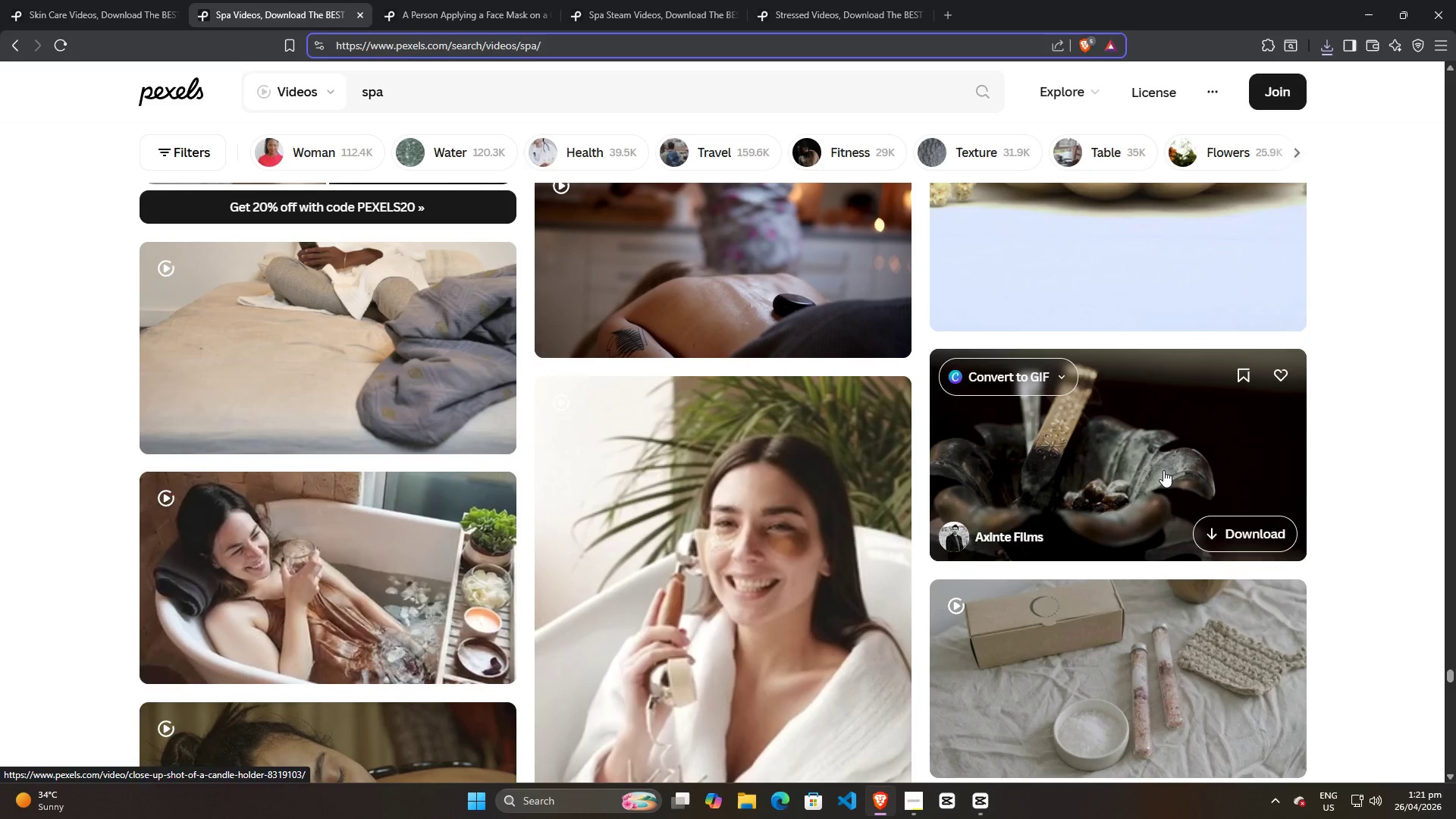 
hold_key(key=ControlLeft, duration=1.5)
left_click([1163, 470])
 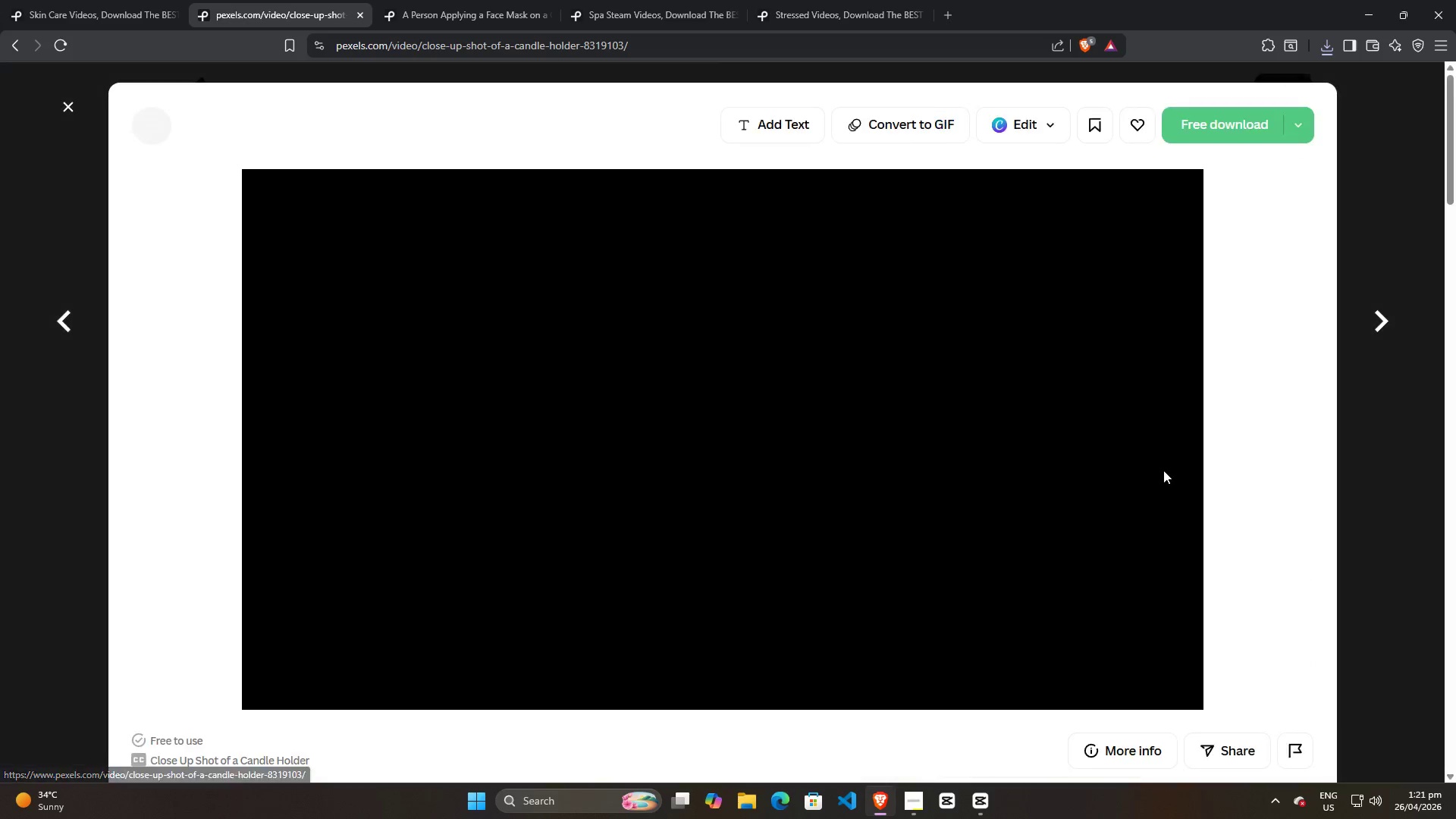 
key(Control+ControlLeft)
 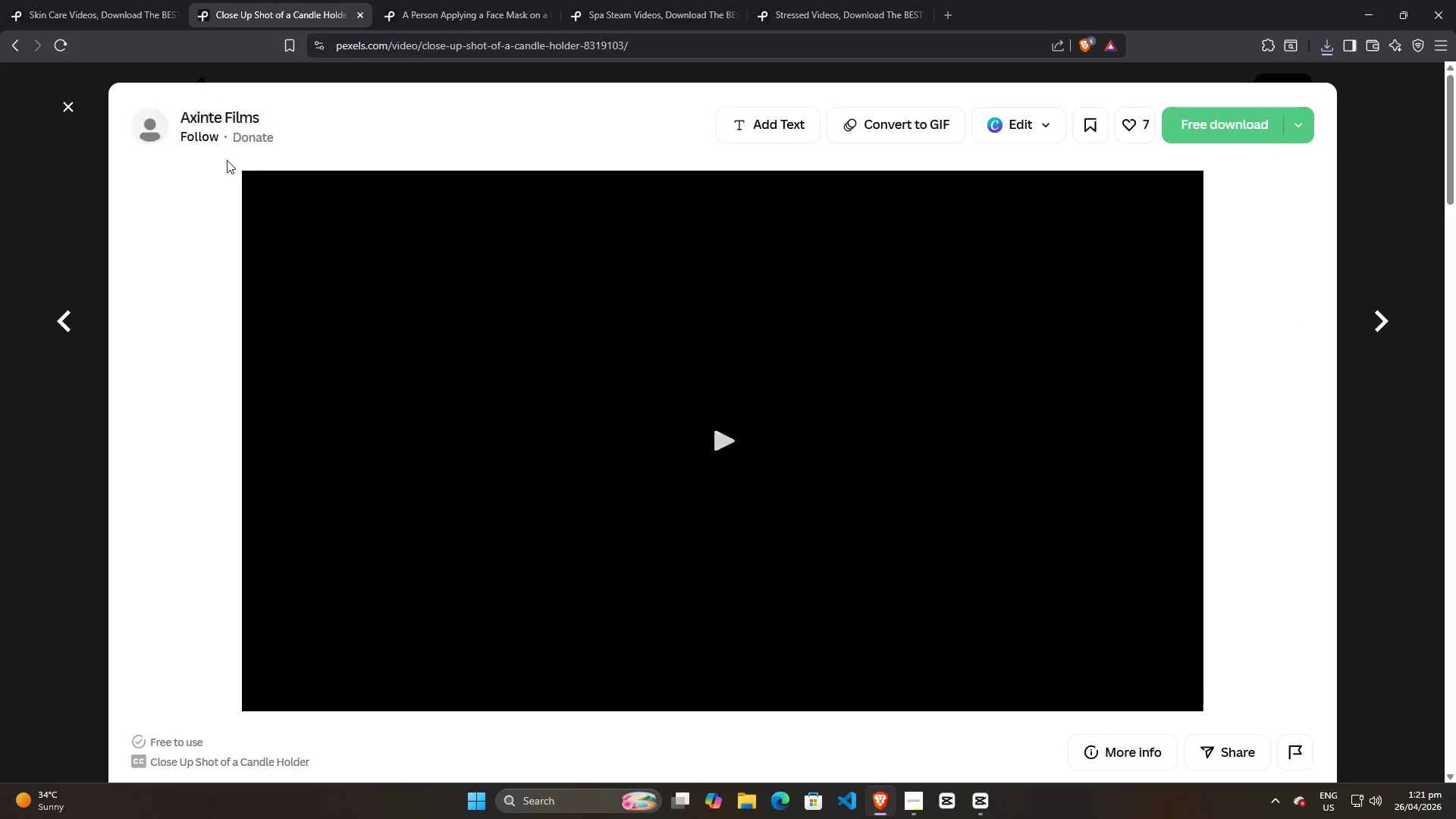 
scroll: coordinate [578, 335], scroll_direction: down, amount: 9.0
 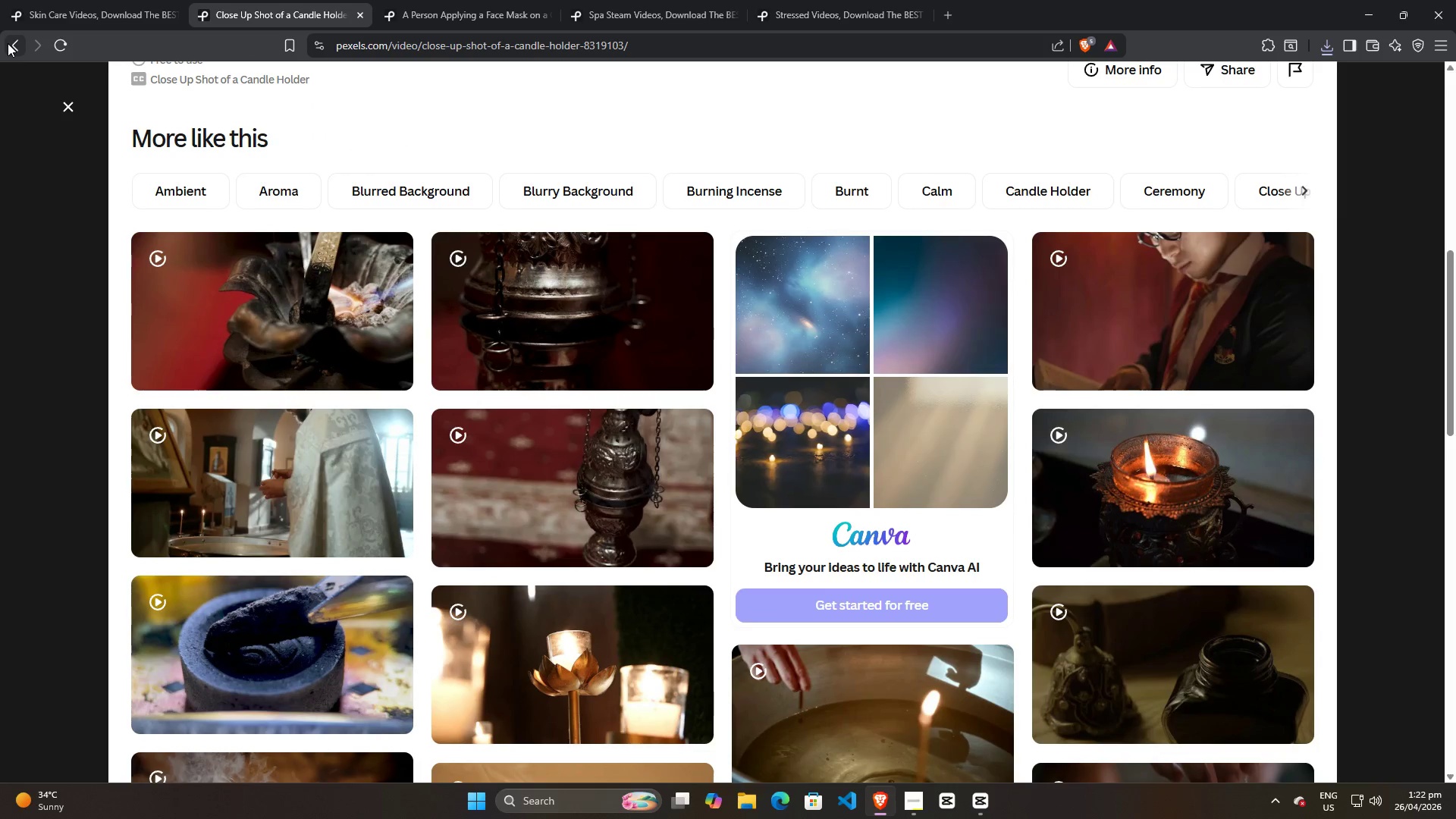 
left_click([60, 101])
 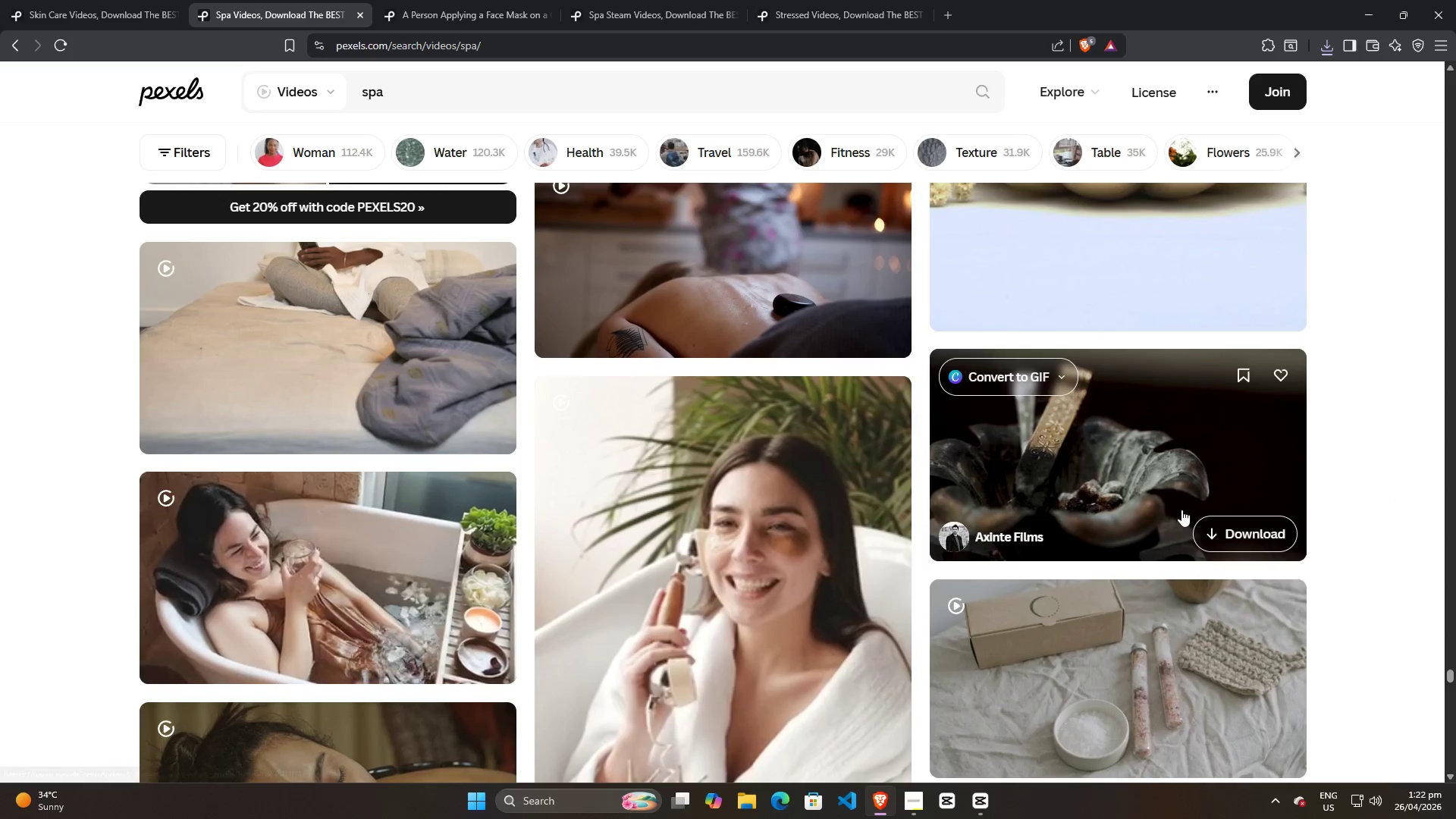 
right_click([1155, 419])
 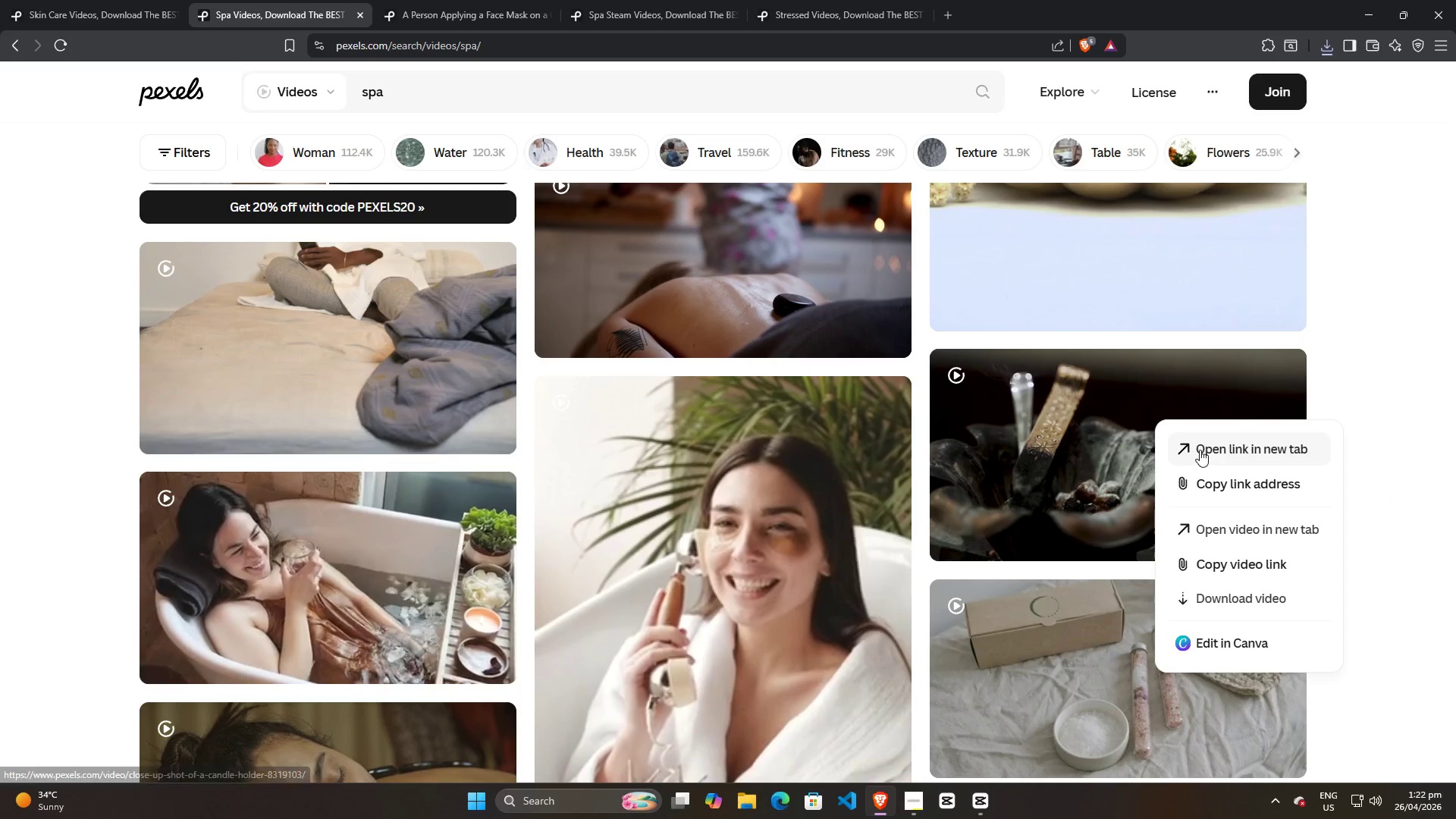 
left_click([1200, 450])
 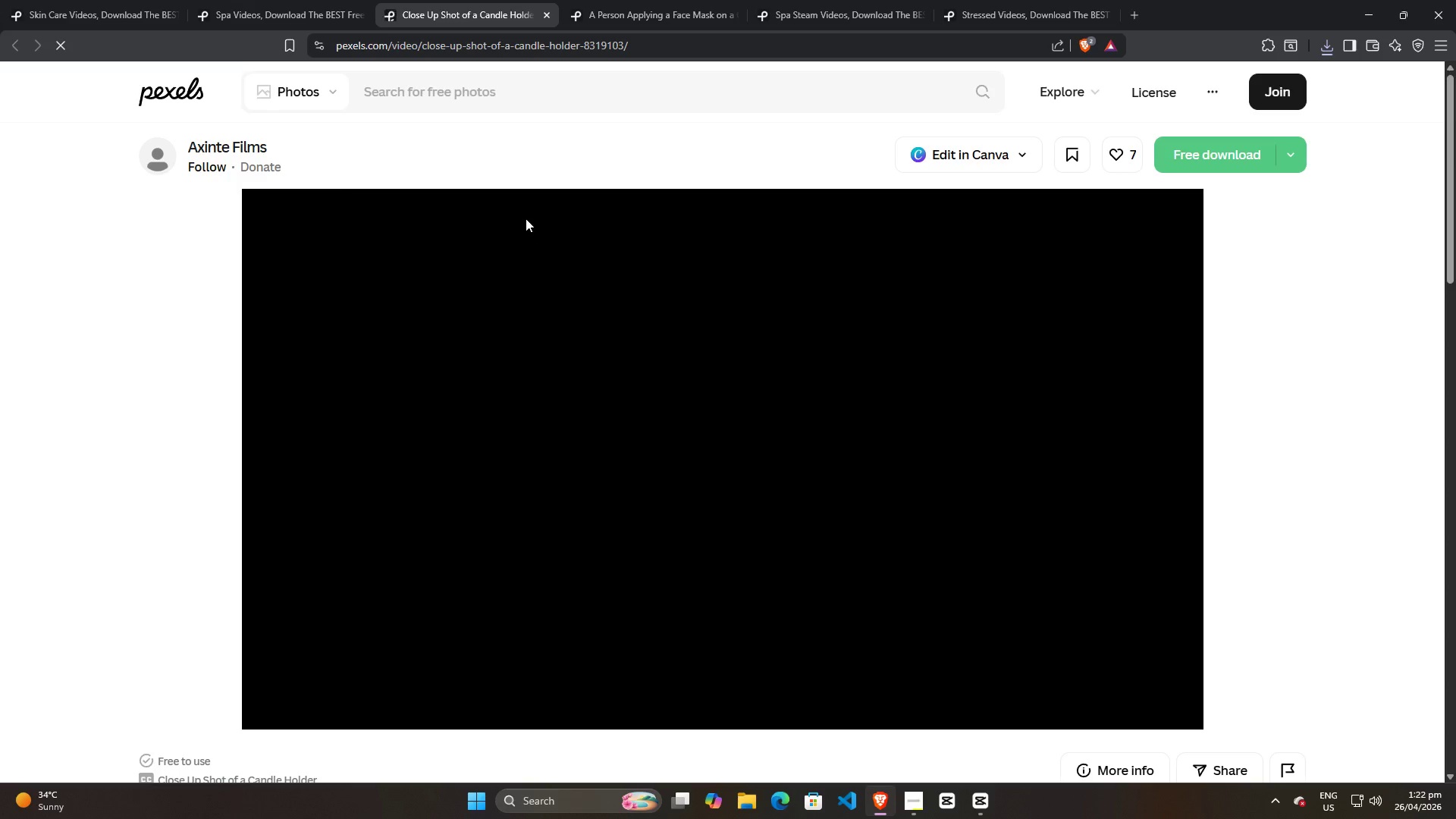 
scroll: coordinate [785, 554], scroll_direction: down, amount: 38.0
 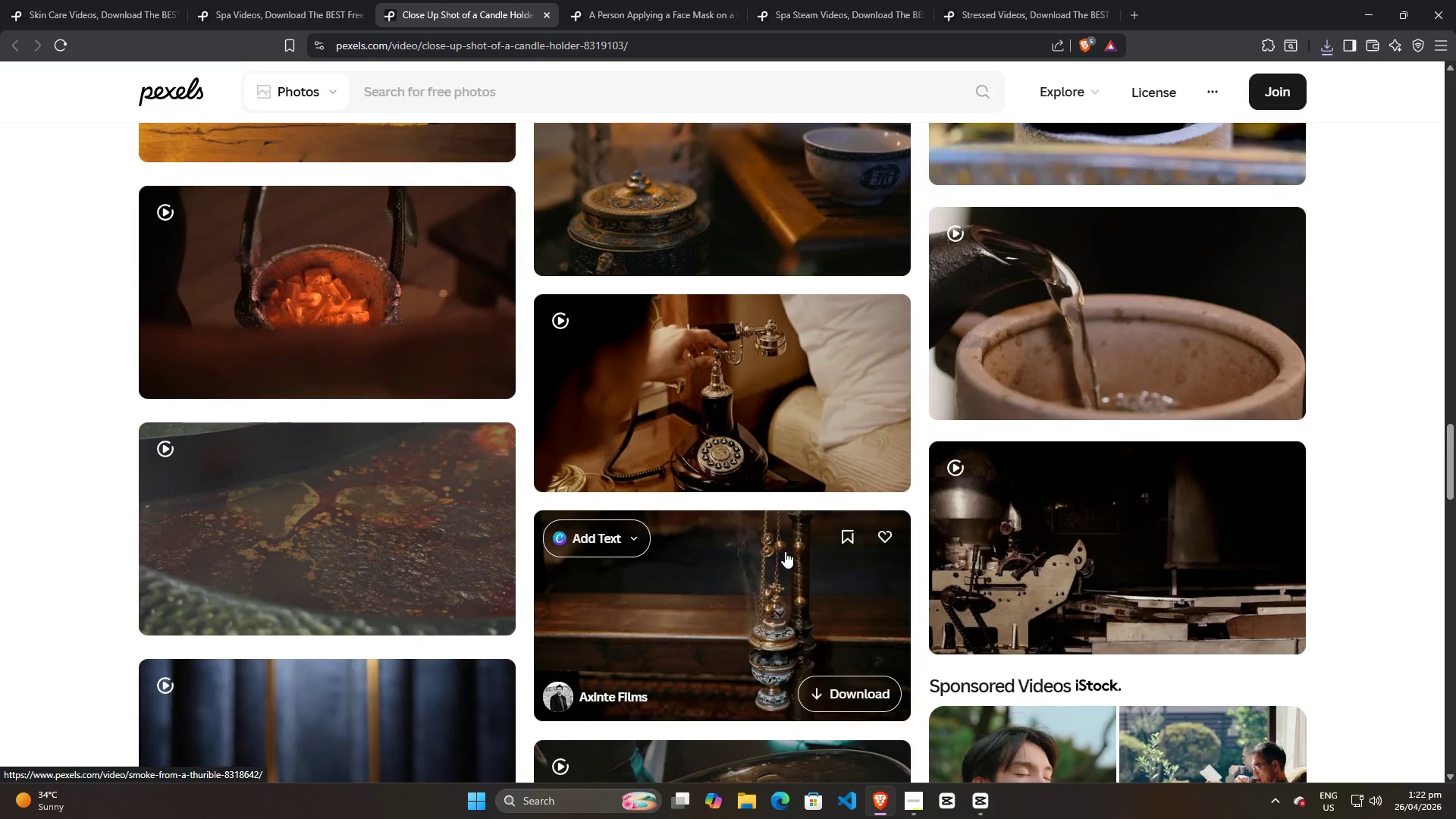 
scroll: coordinate [785, 551], scroll_direction: up, amount: 5.0
 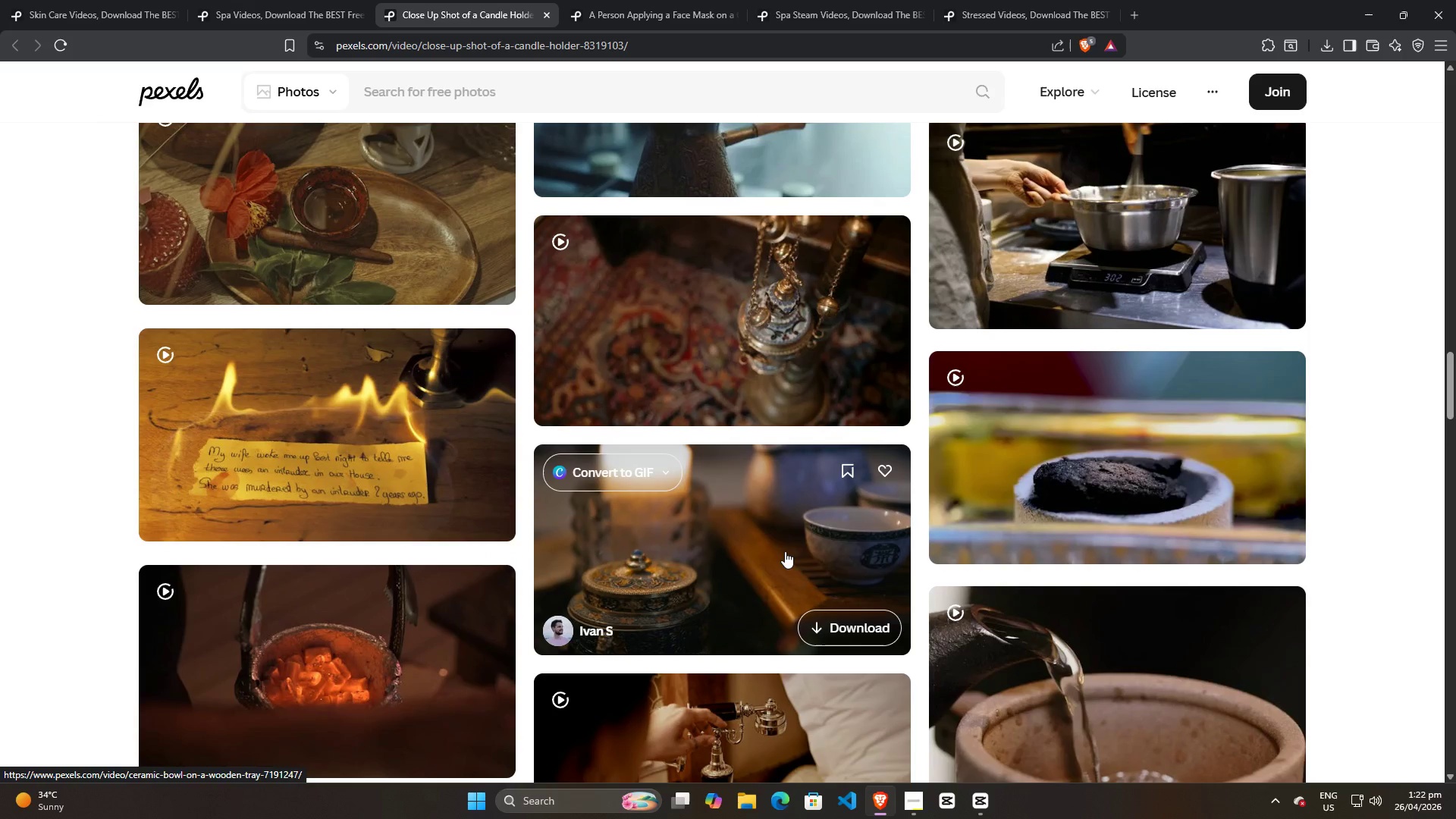 
scroll: coordinate [789, 511], scroll_direction: down, amount: 14.0
 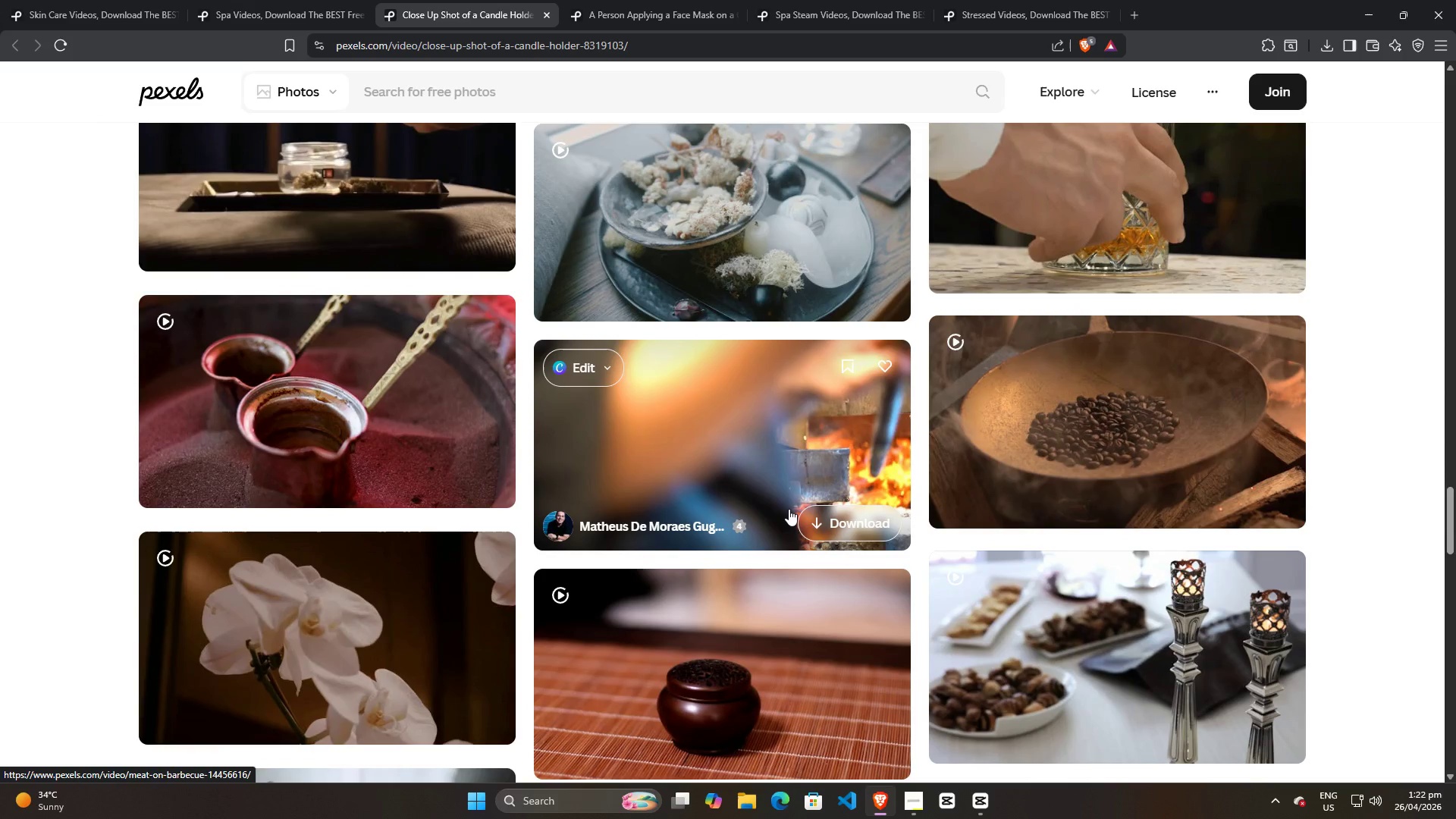 
scroll: coordinate [789, 509], scroll_direction: up, amount: 5.0
 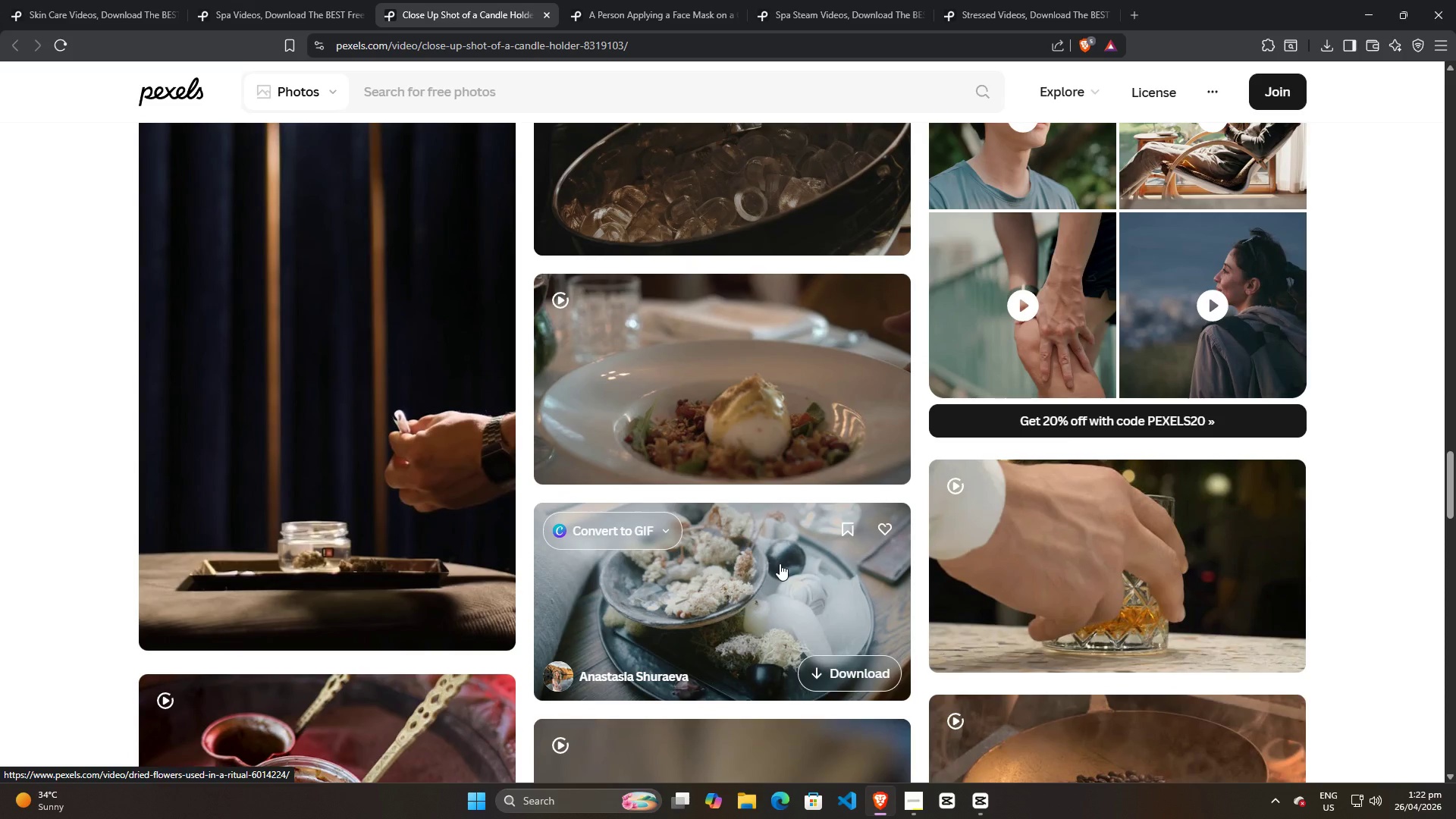 
scroll: coordinate [937, 467], scroll_direction: down, amount: 38.0
 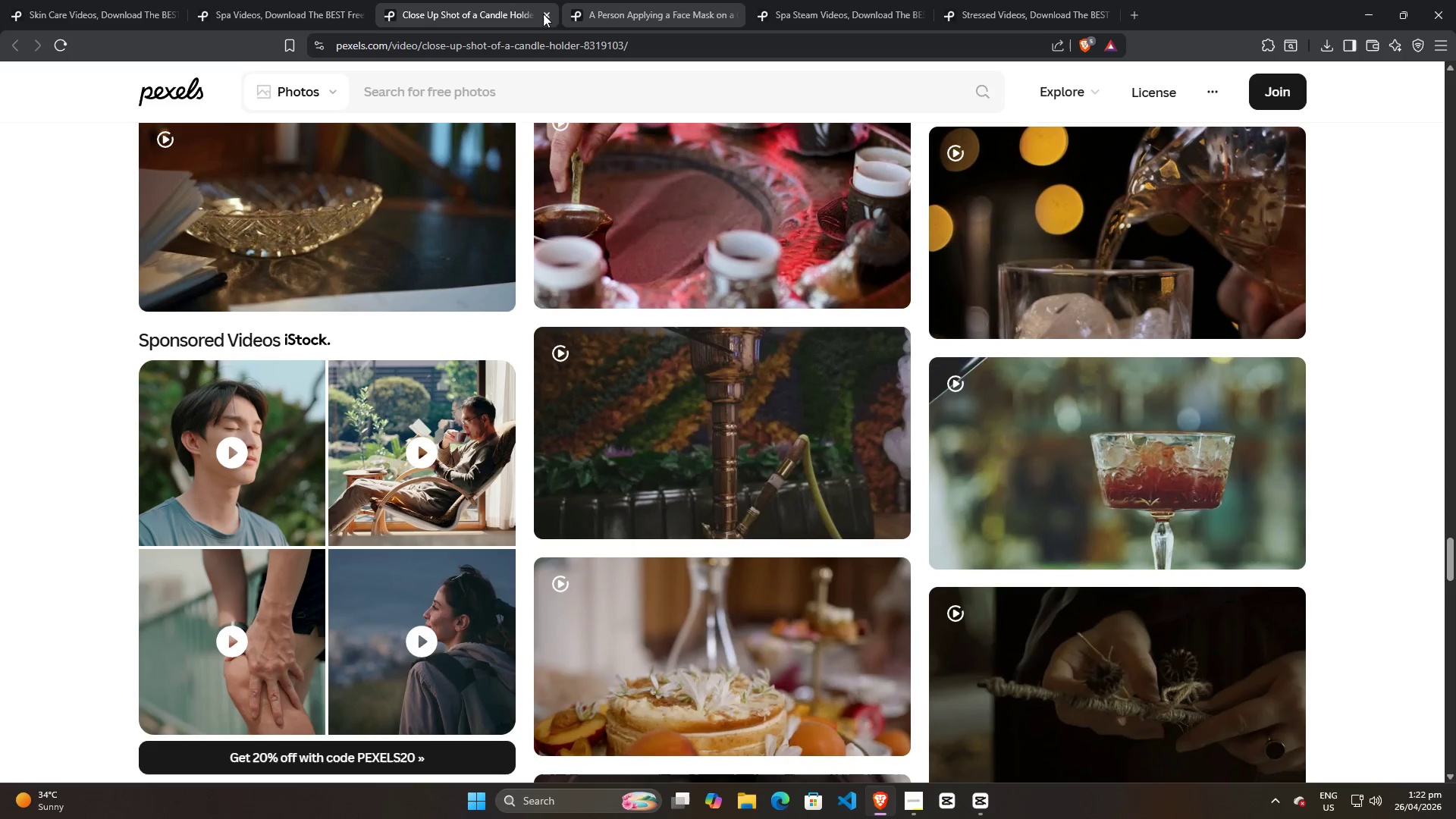 
left_click([249, 0])
 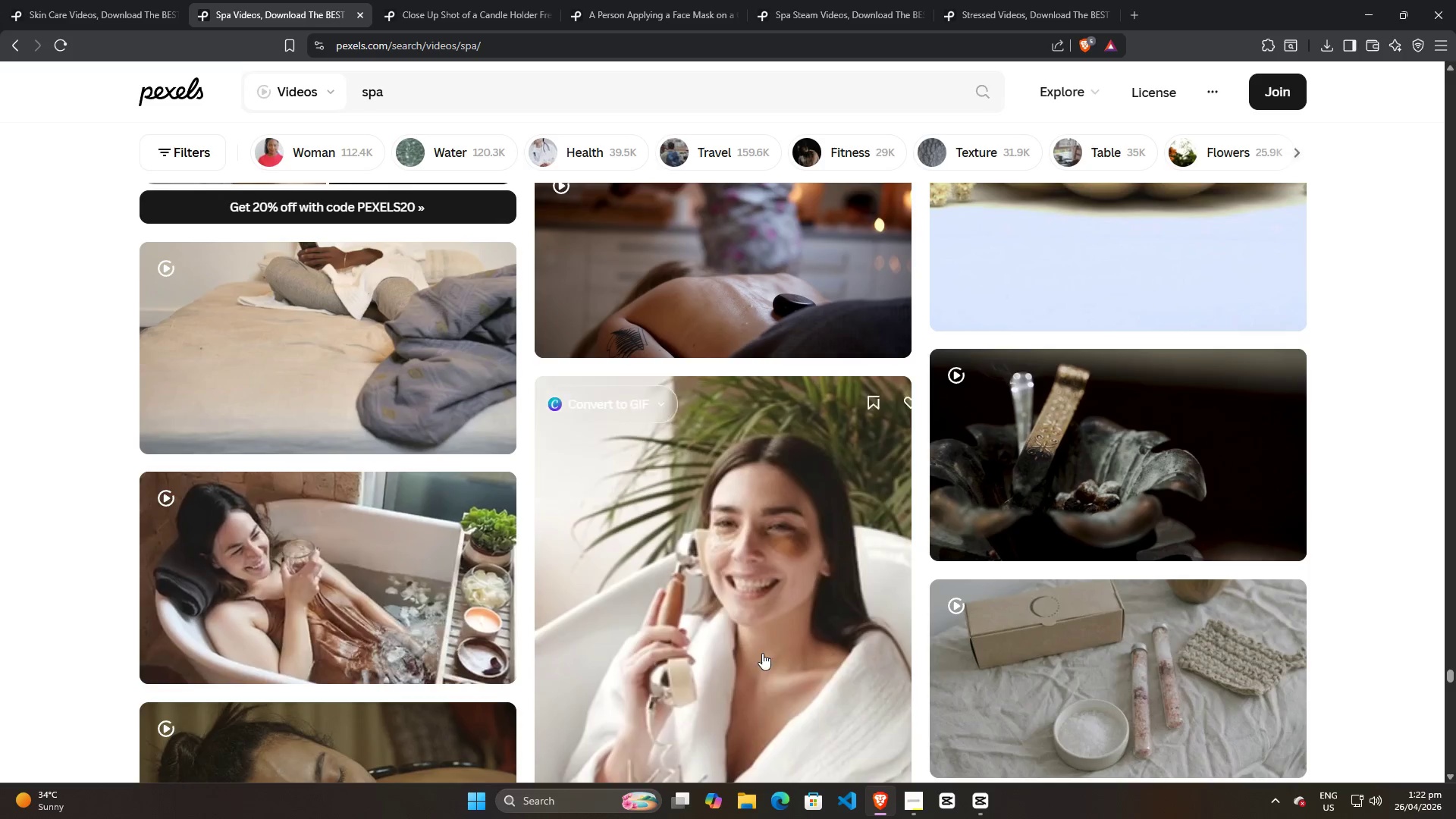 
scroll: coordinate [755, 617], scroll_direction: down, amount: 11.0
 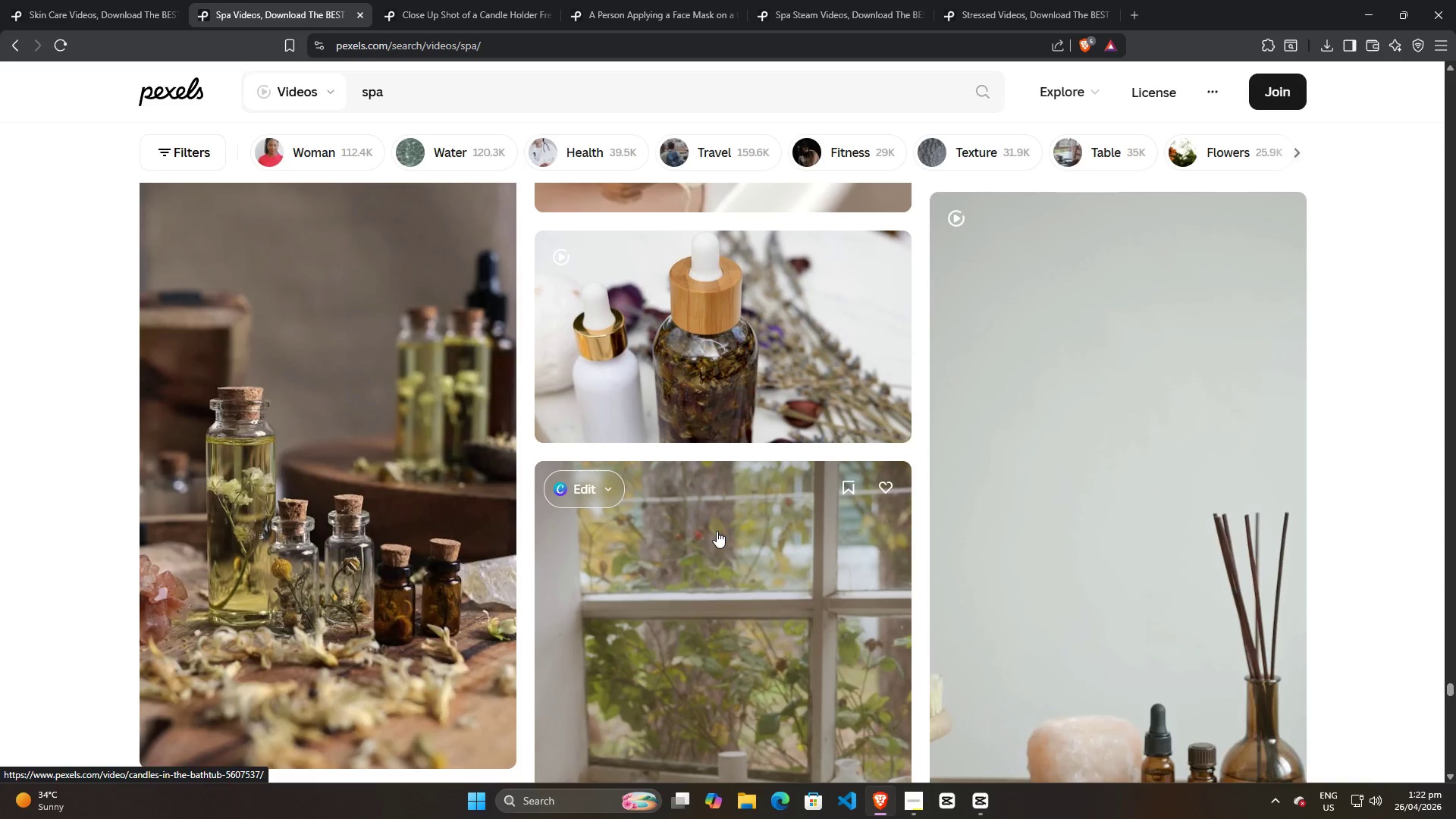 
scroll: coordinate [690, 475], scroll_direction: up, amount: 1.0
 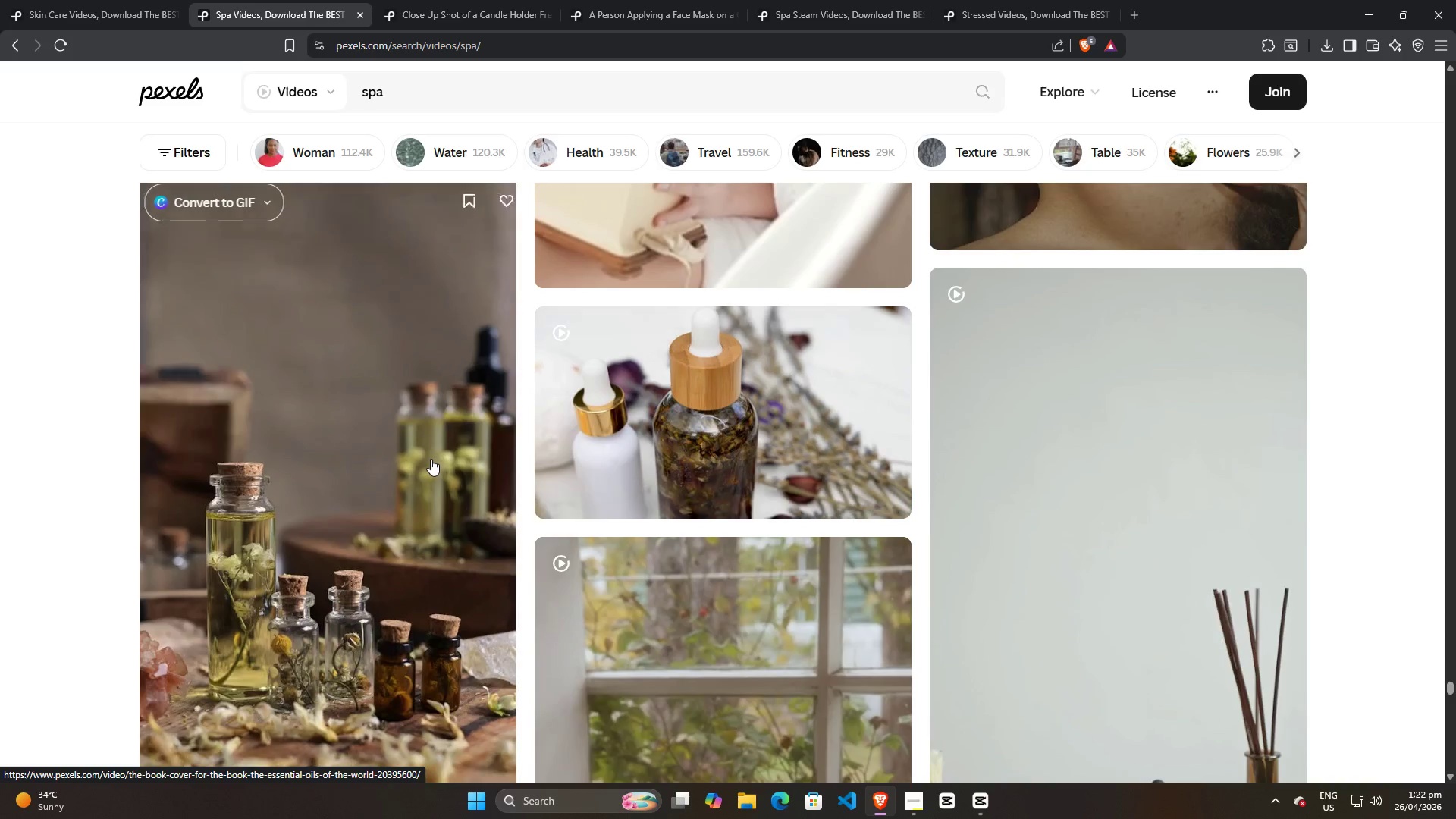 
scroll: coordinate [769, 457], scroll_direction: down, amount: 13.0
 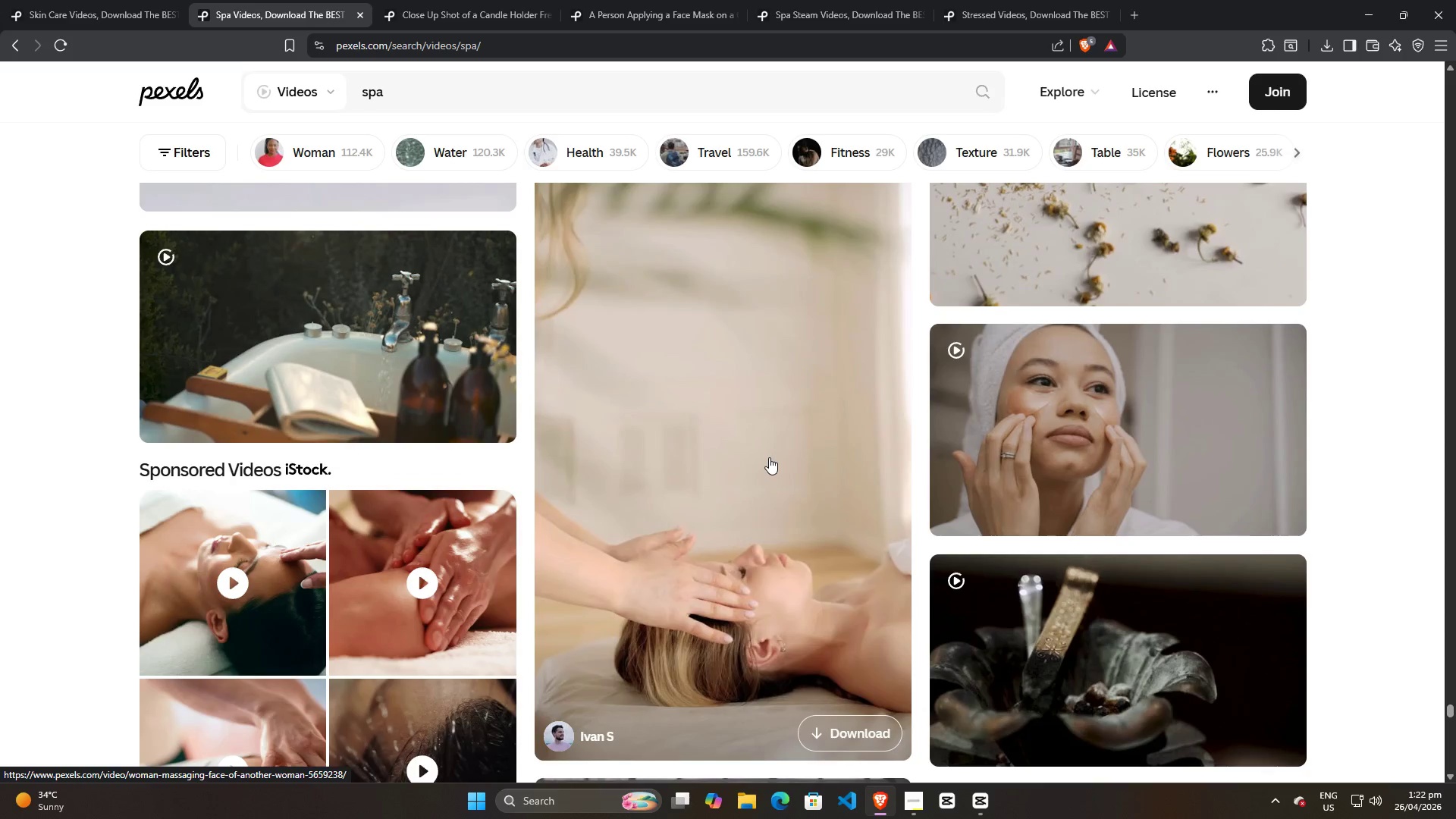 
scroll: coordinate [769, 457], scroll_direction: up, amount: 5.0
 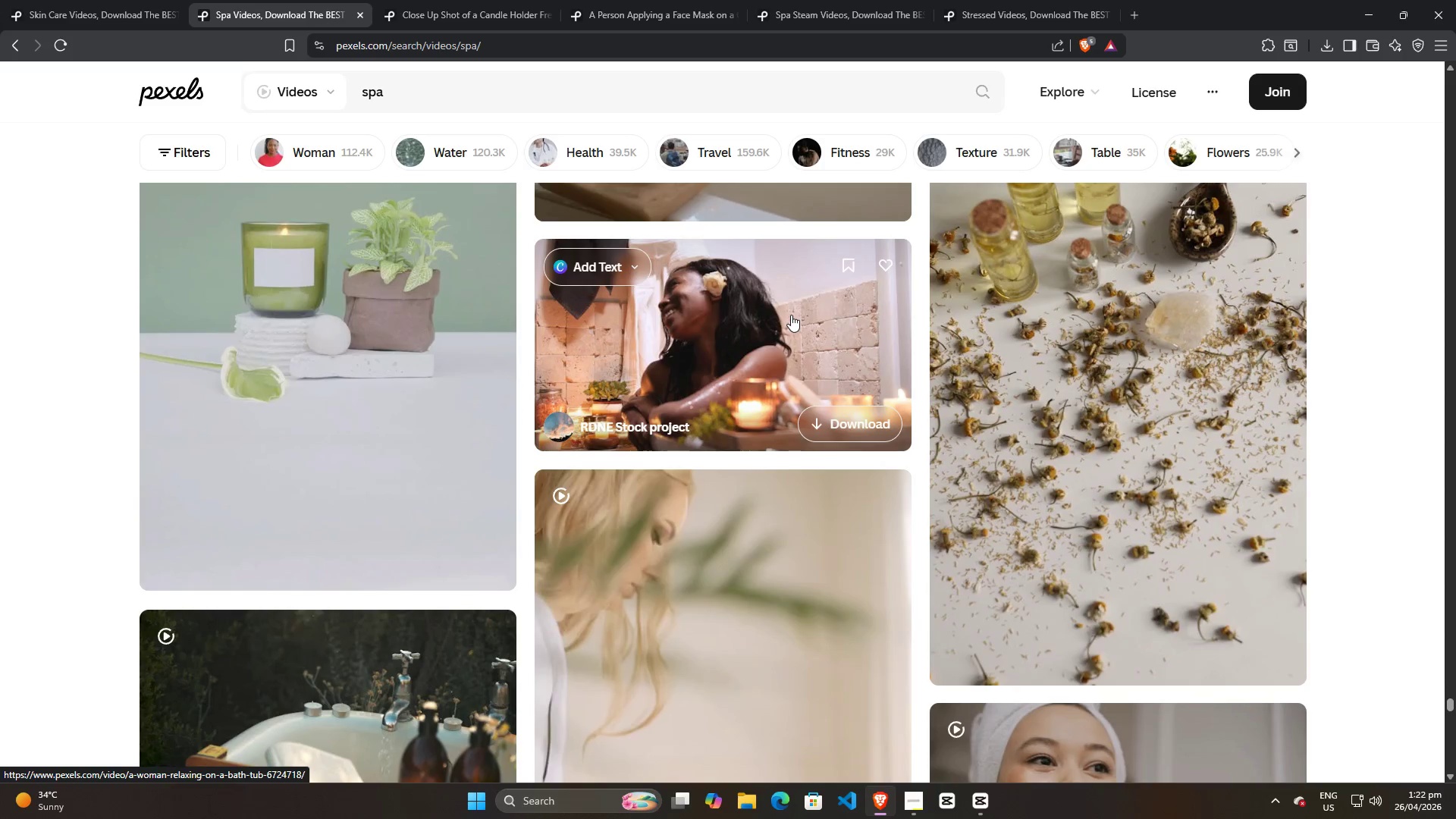 
scroll: coordinate [865, 539], scroll_direction: down, amount: 36.0
 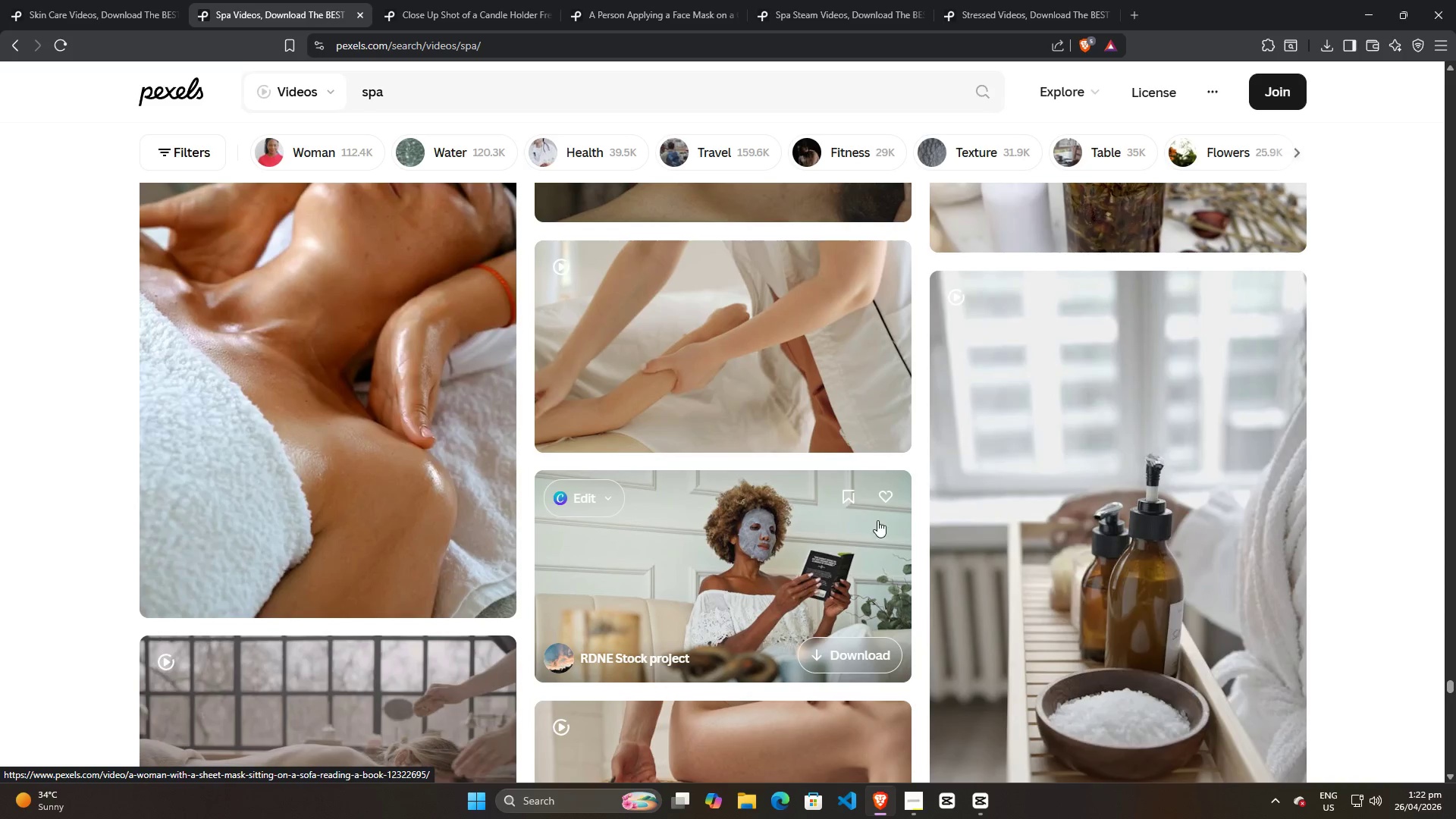 
scroll: coordinate [880, 510], scroll_direction: up, amount: 3.0
 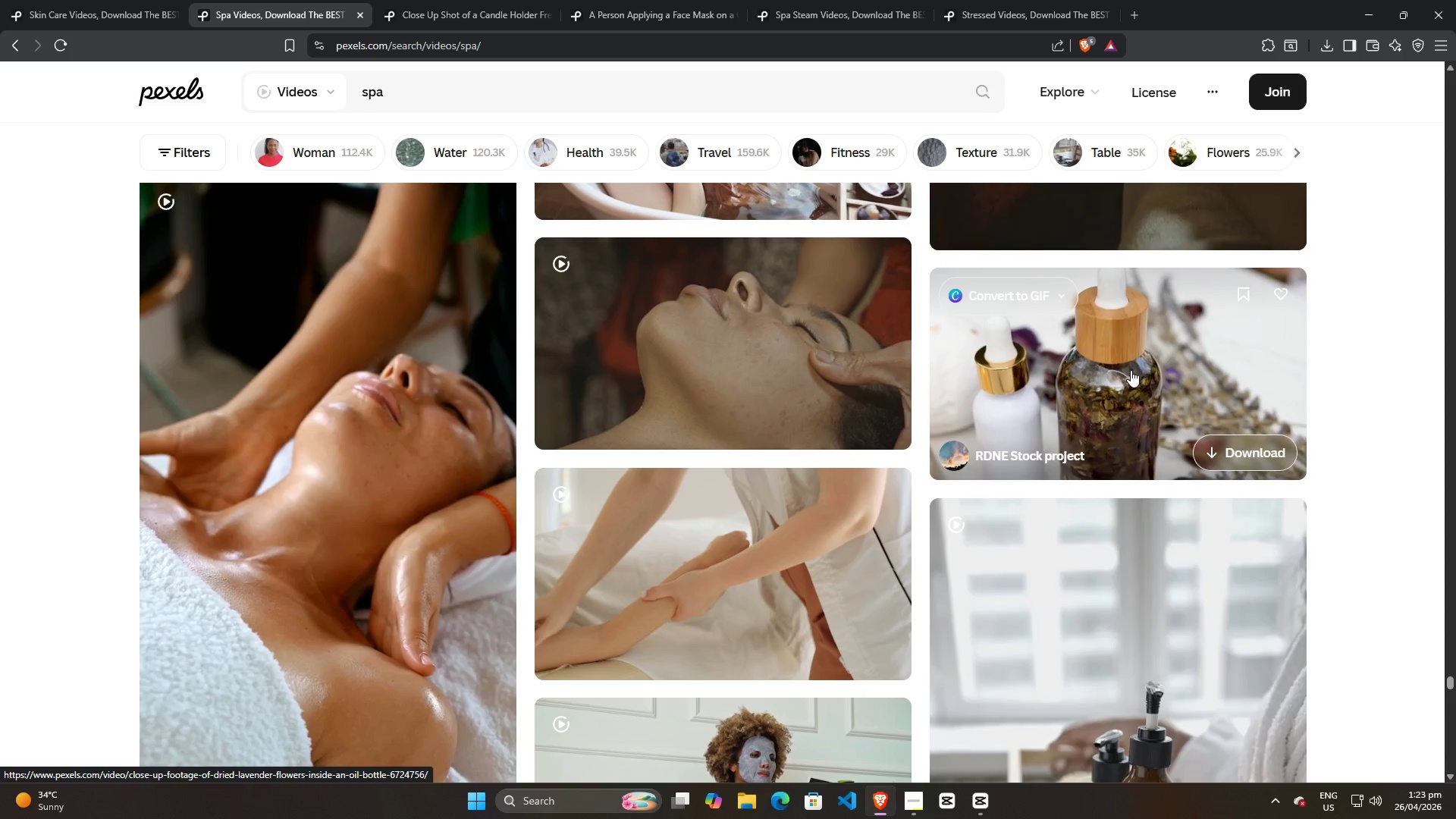 
scroll: coordinate [1122, 404], scroll_direction: down, amount: 5.0
 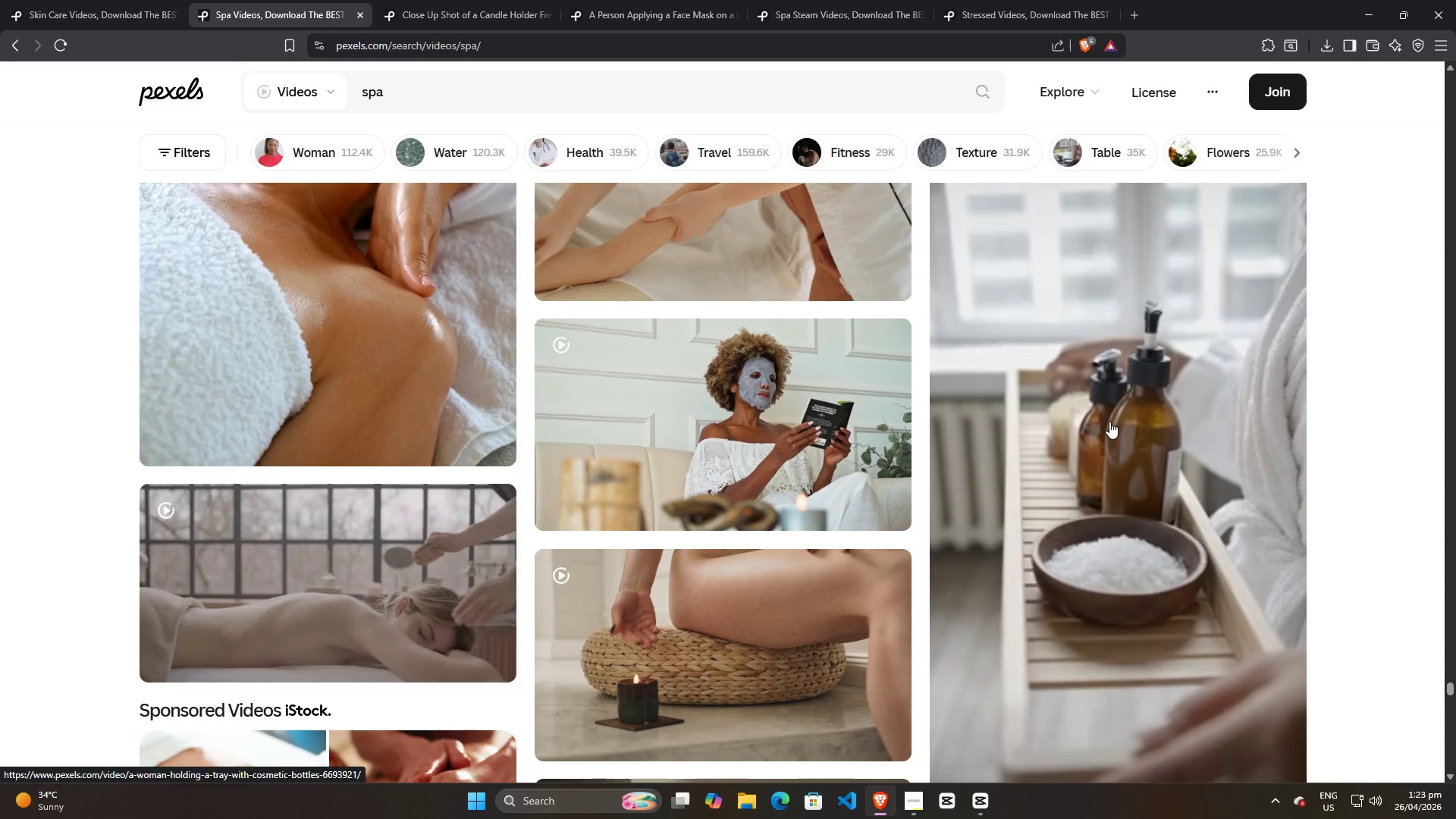 
scroll: coordinate [1128, 362], scroll_direction: none, amount: 0.0
 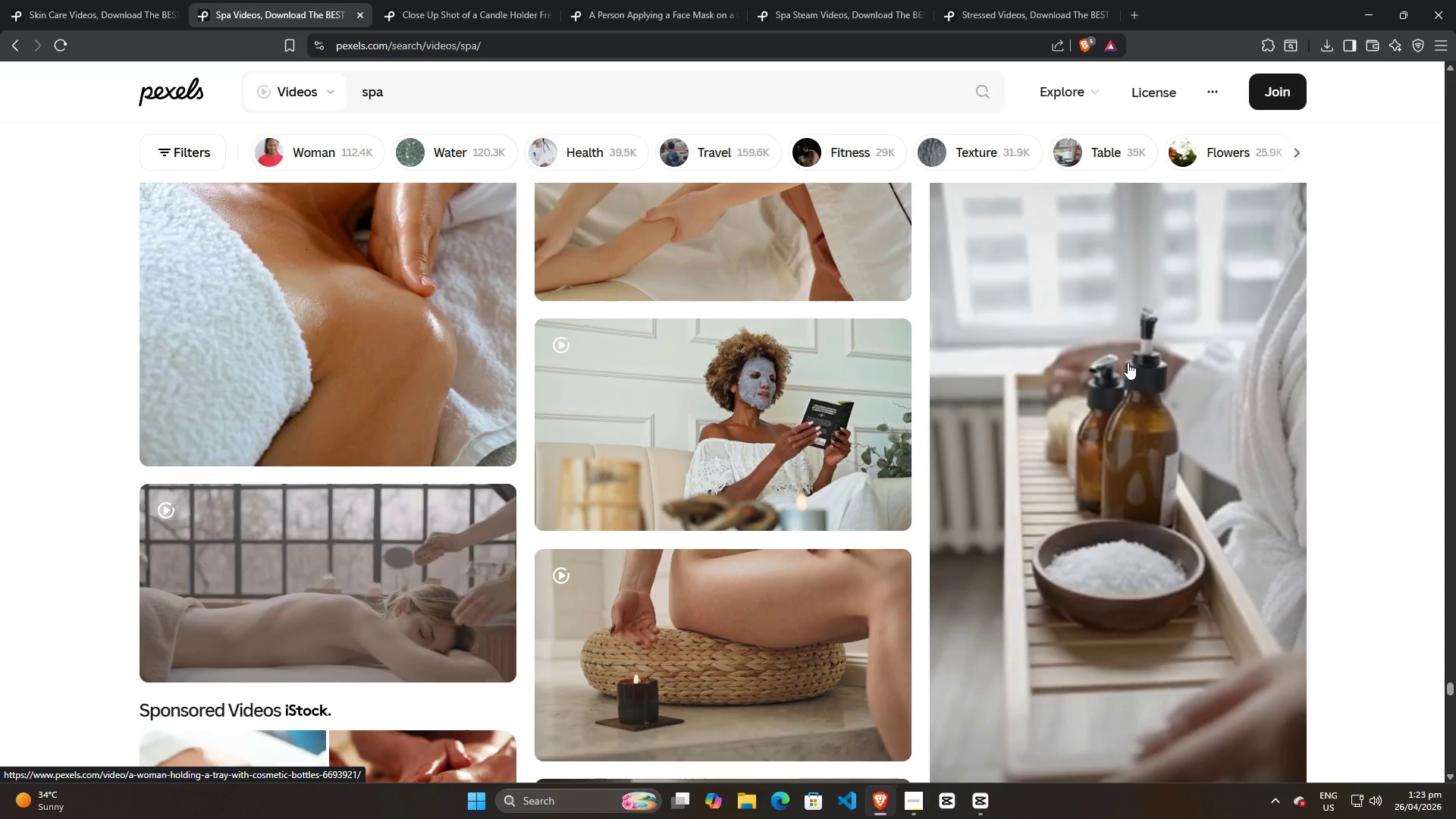 
scroll: coordinate [1128, 362], scroll_direction: up, amount: 3.0
 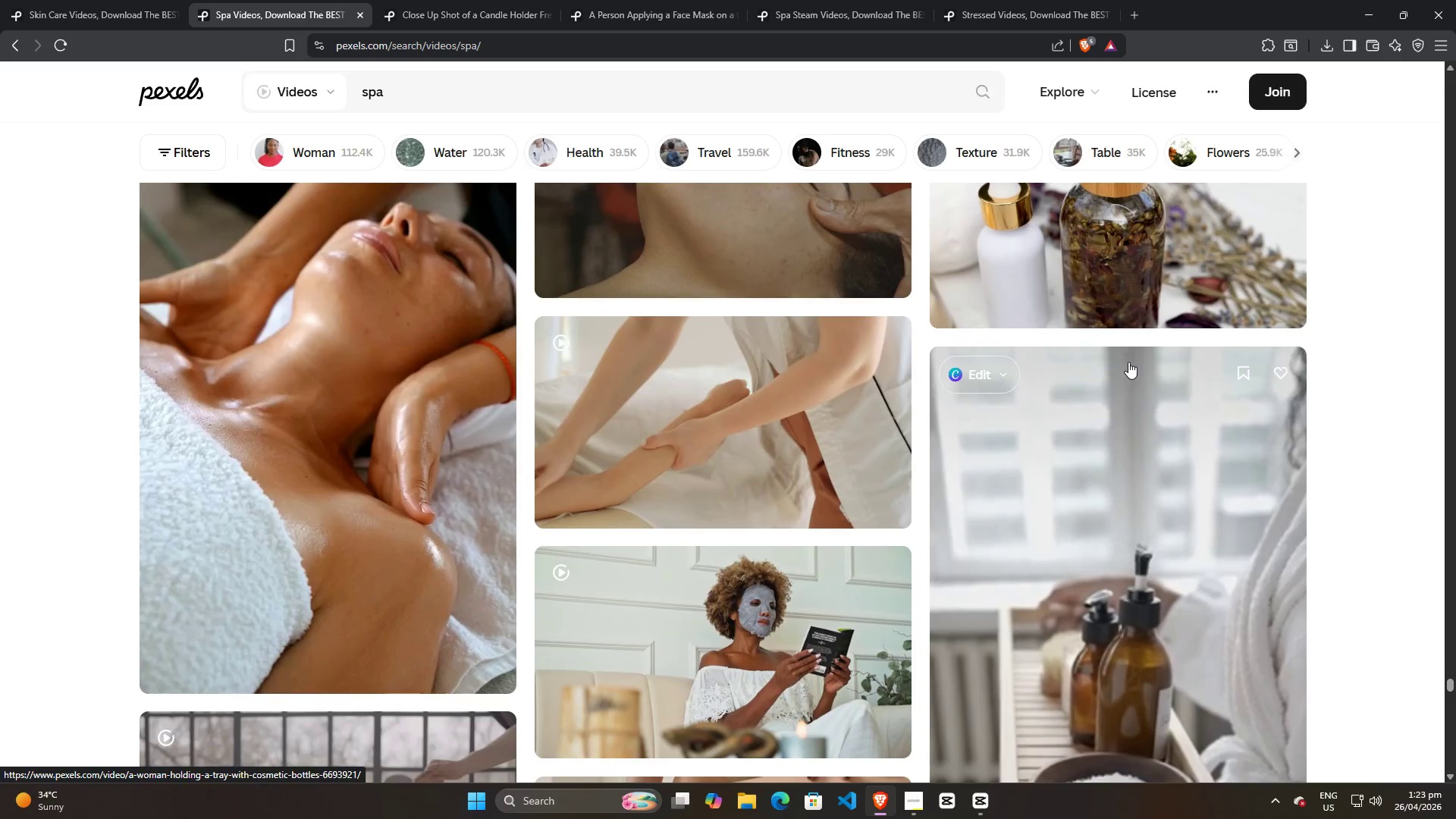 
scroll: coordinate [918, 447], scroll_direction: down, amount: 22.0
 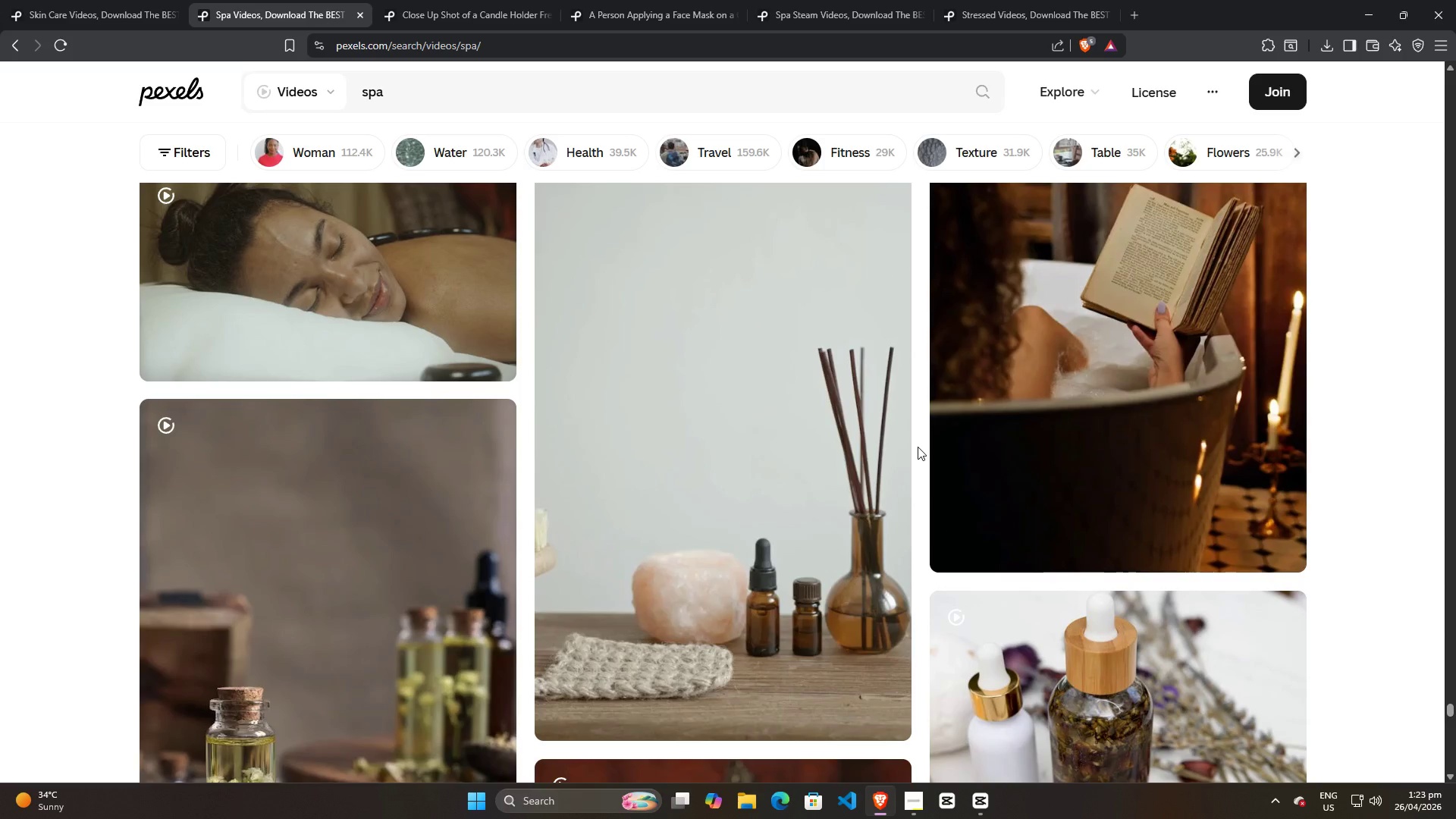 
wait(8.35)
 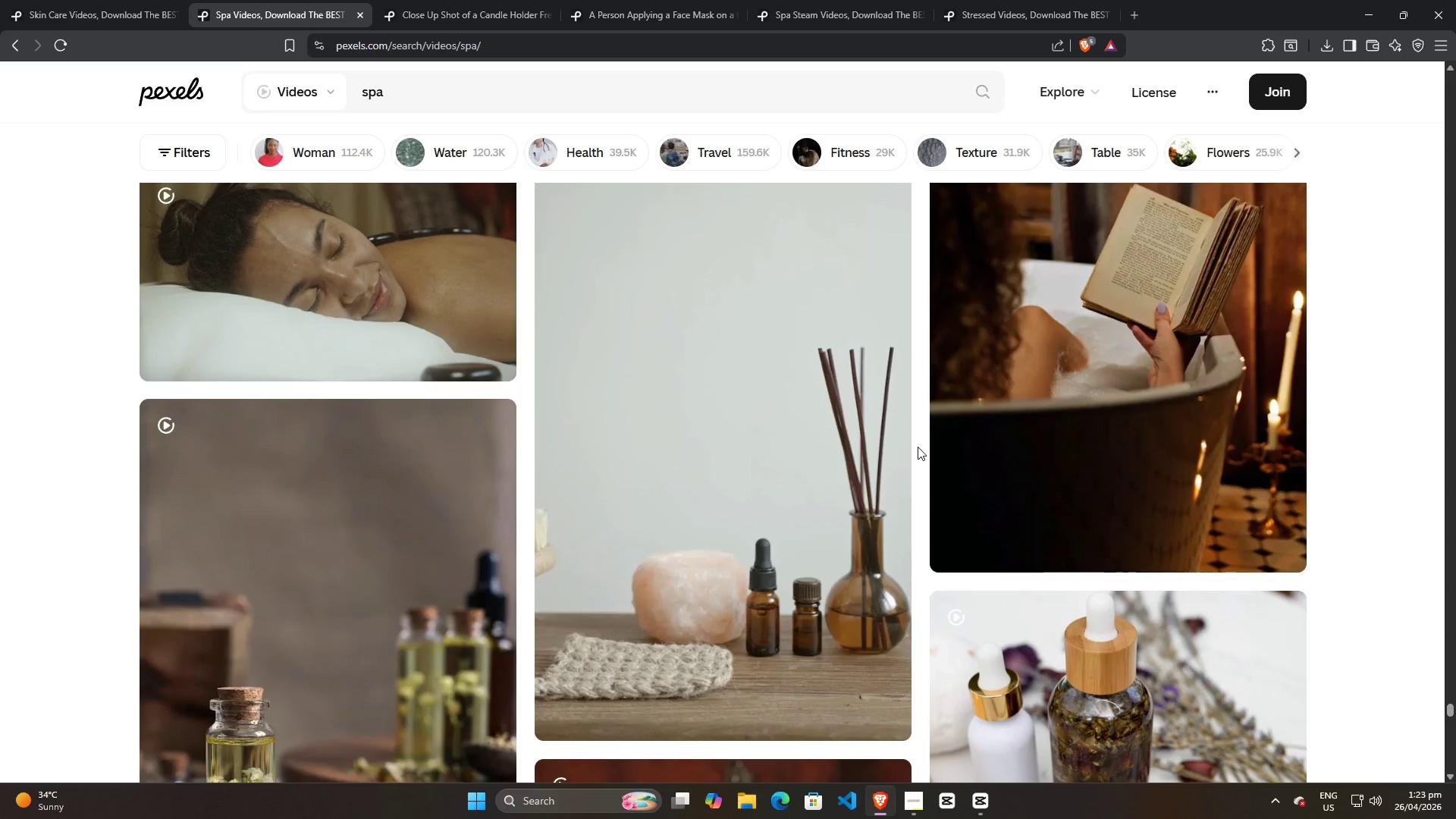 
scroll: coordinate [830, 450], scroll_direction: down, amount: 17.0
 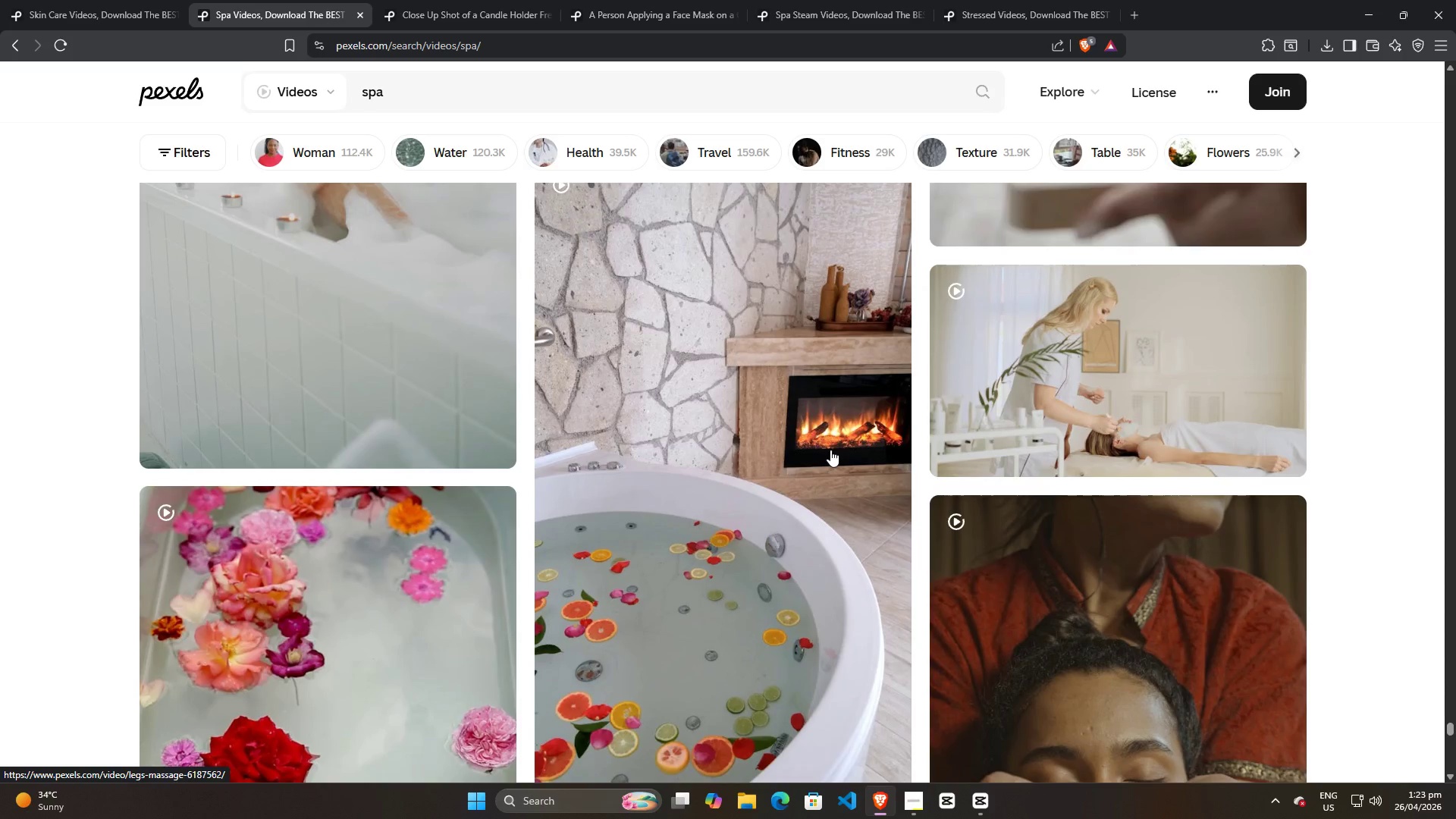 
scroll: coordinate [1147, 513], scroll_direction: up, amount: 6.0
 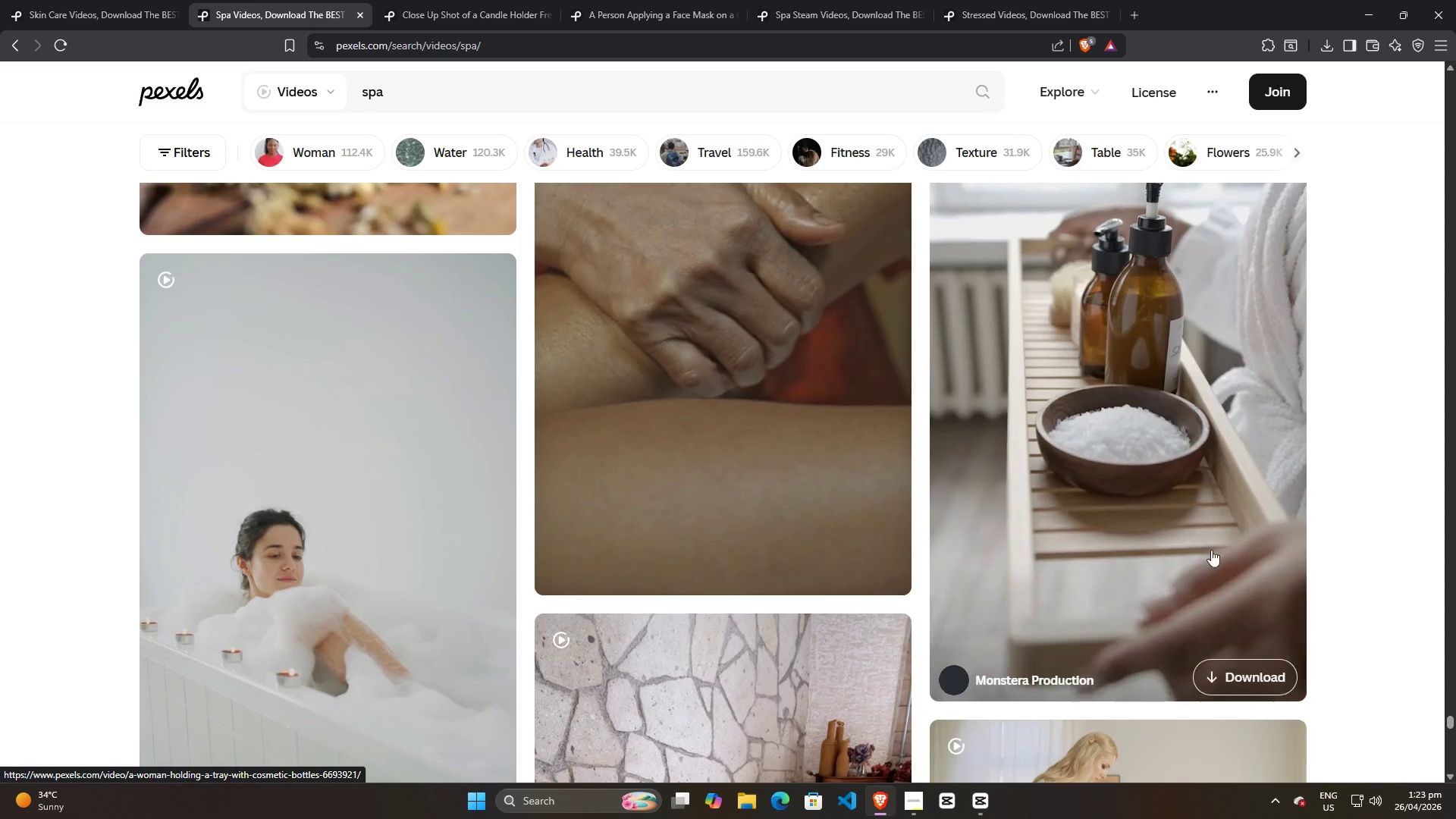 
scroll: coordinate [1189, 523], scroll_direction: down, amount: 6.0
 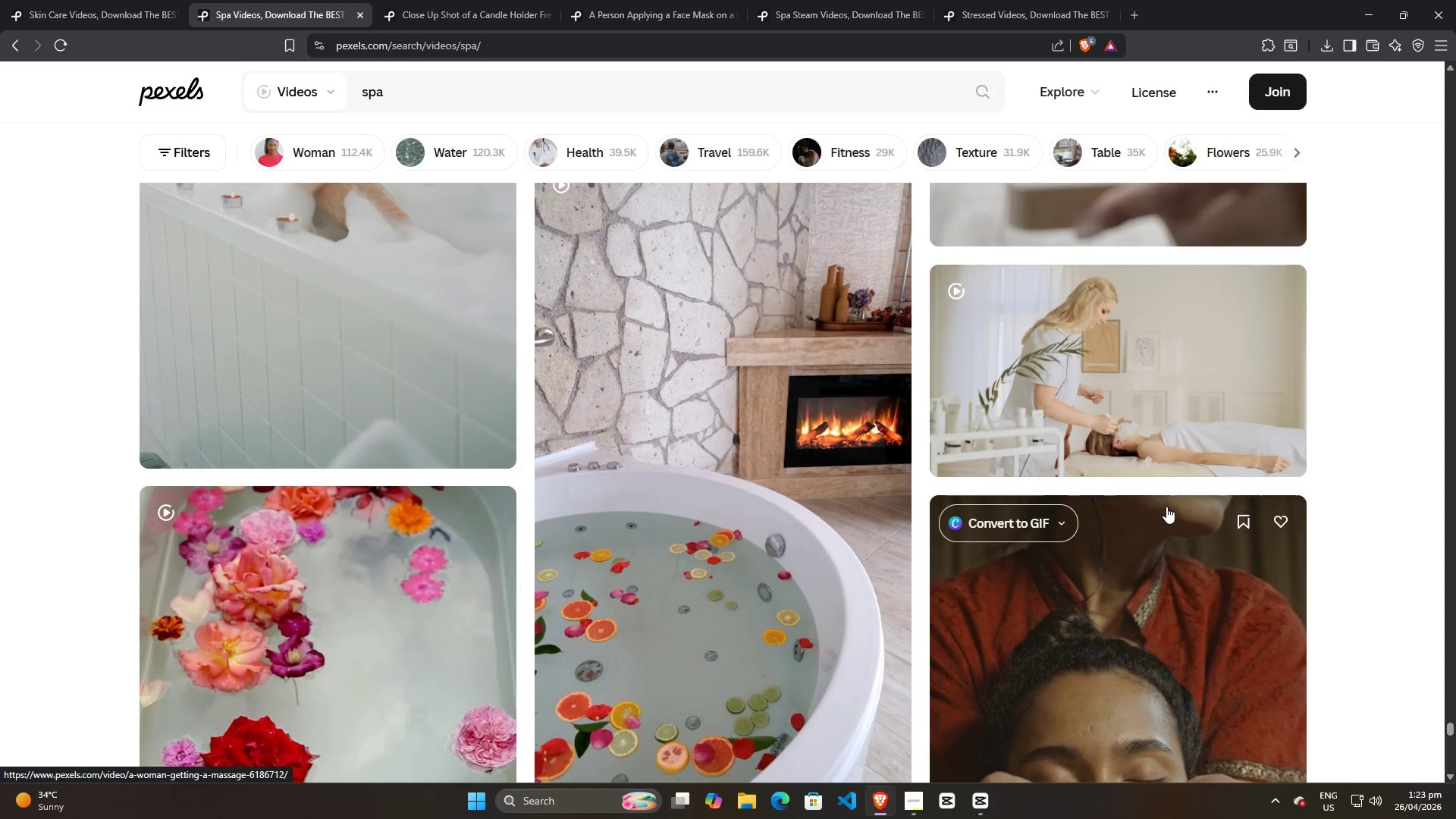 
scroll: coordinate [1166, 507], scroll_direction: up, amount: 5.0
 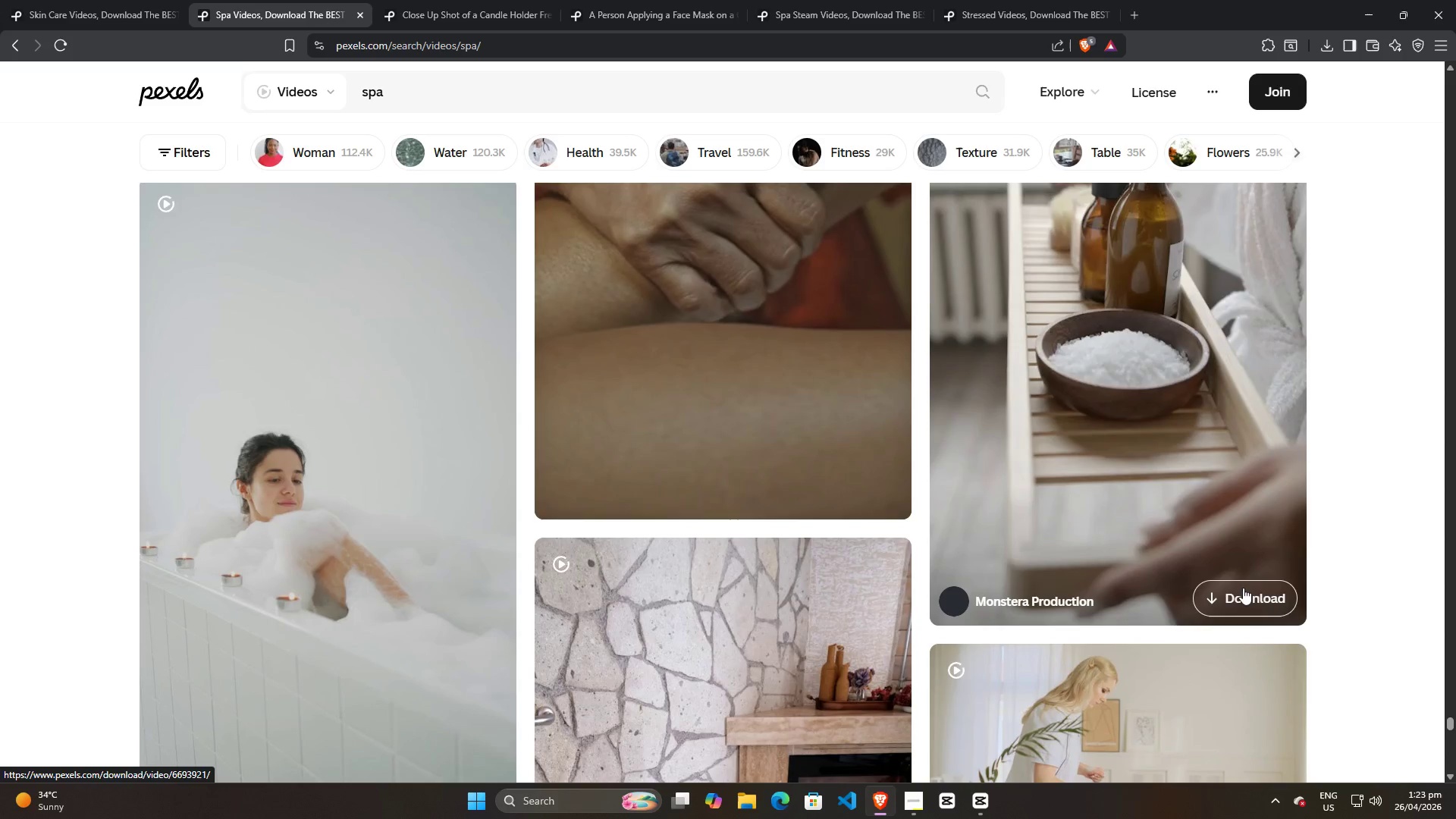 
left_click([1245, 595])
 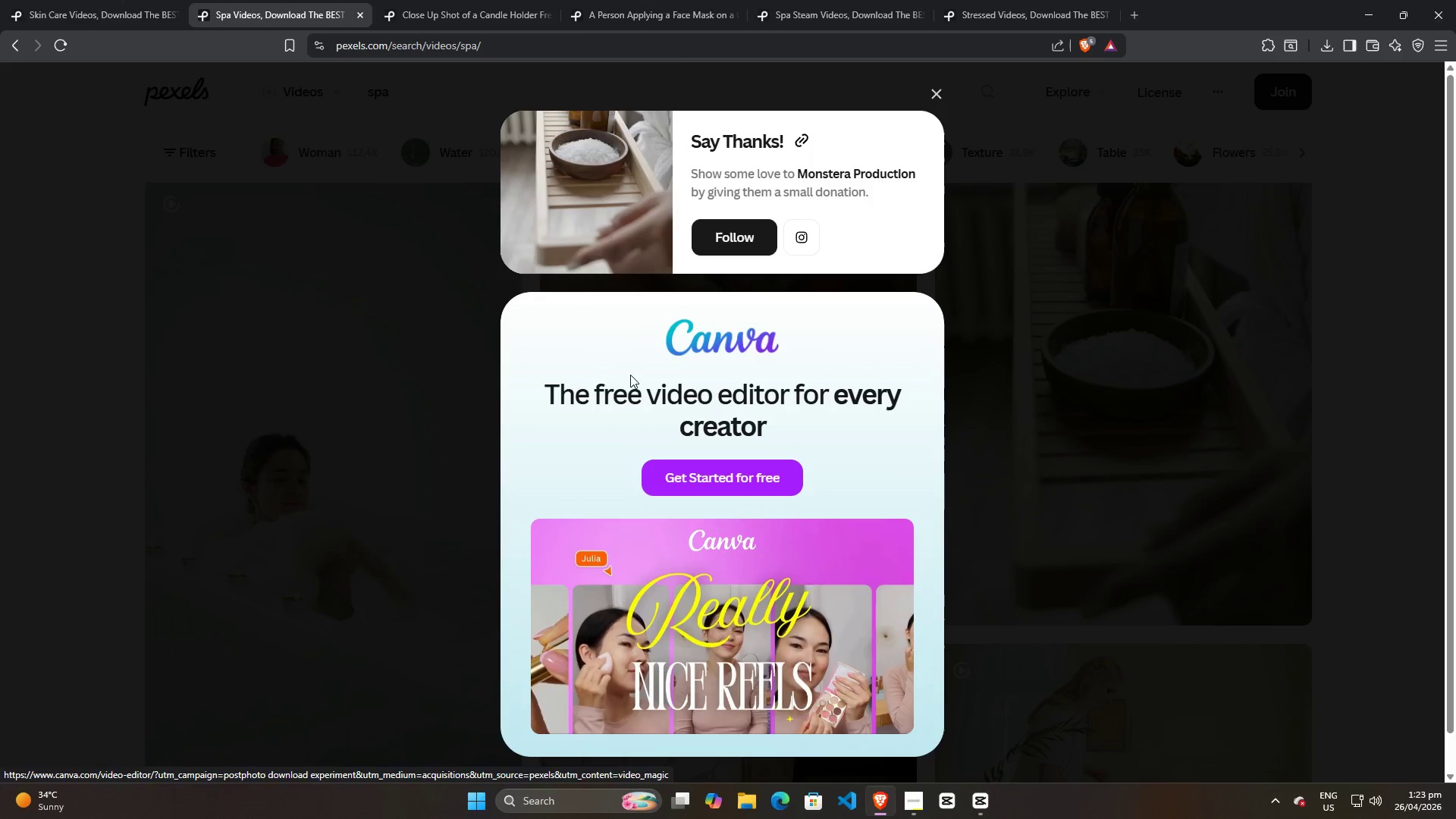 
left_click([589, 379])
 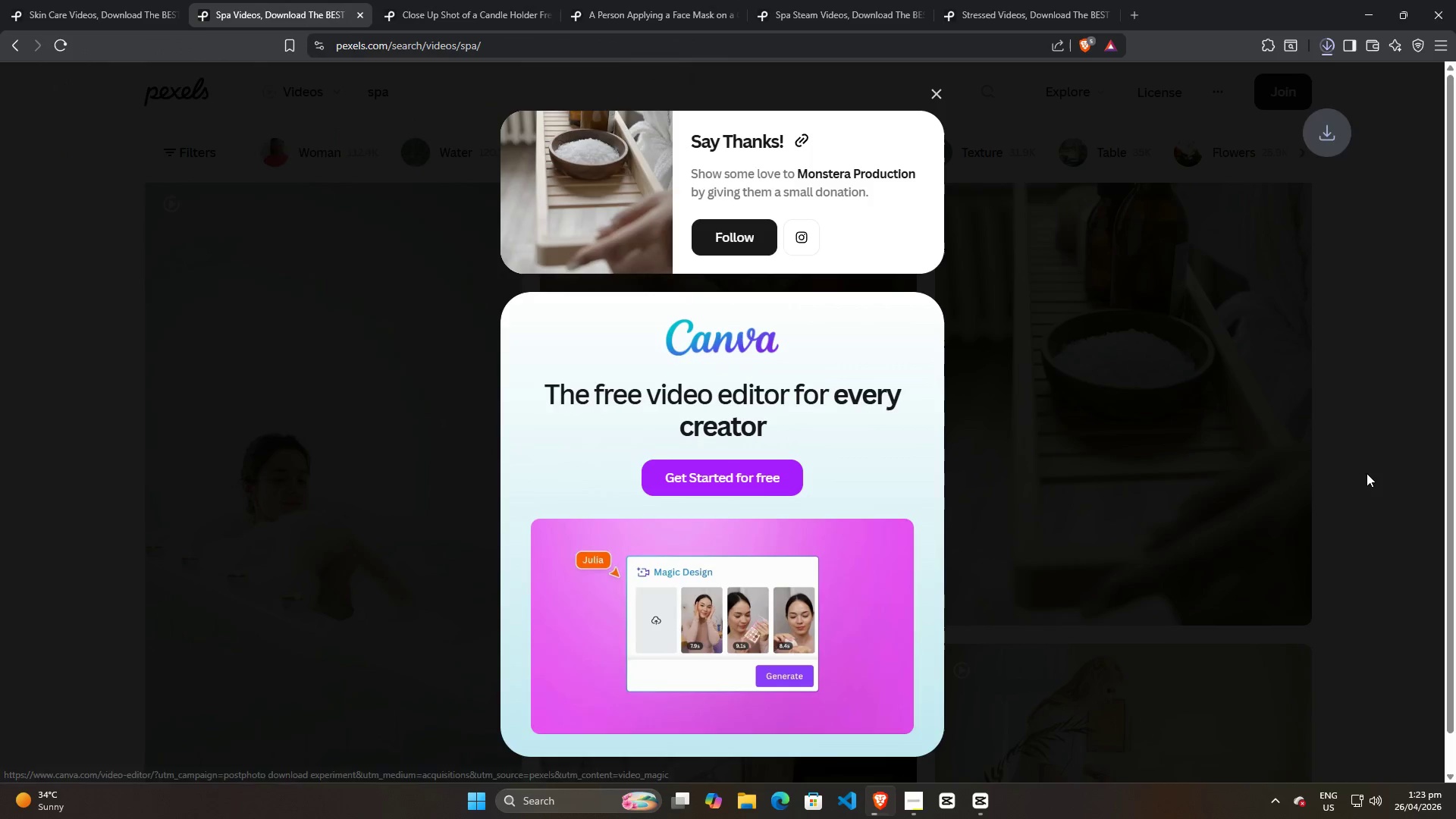 
left_click([1368, 474])
 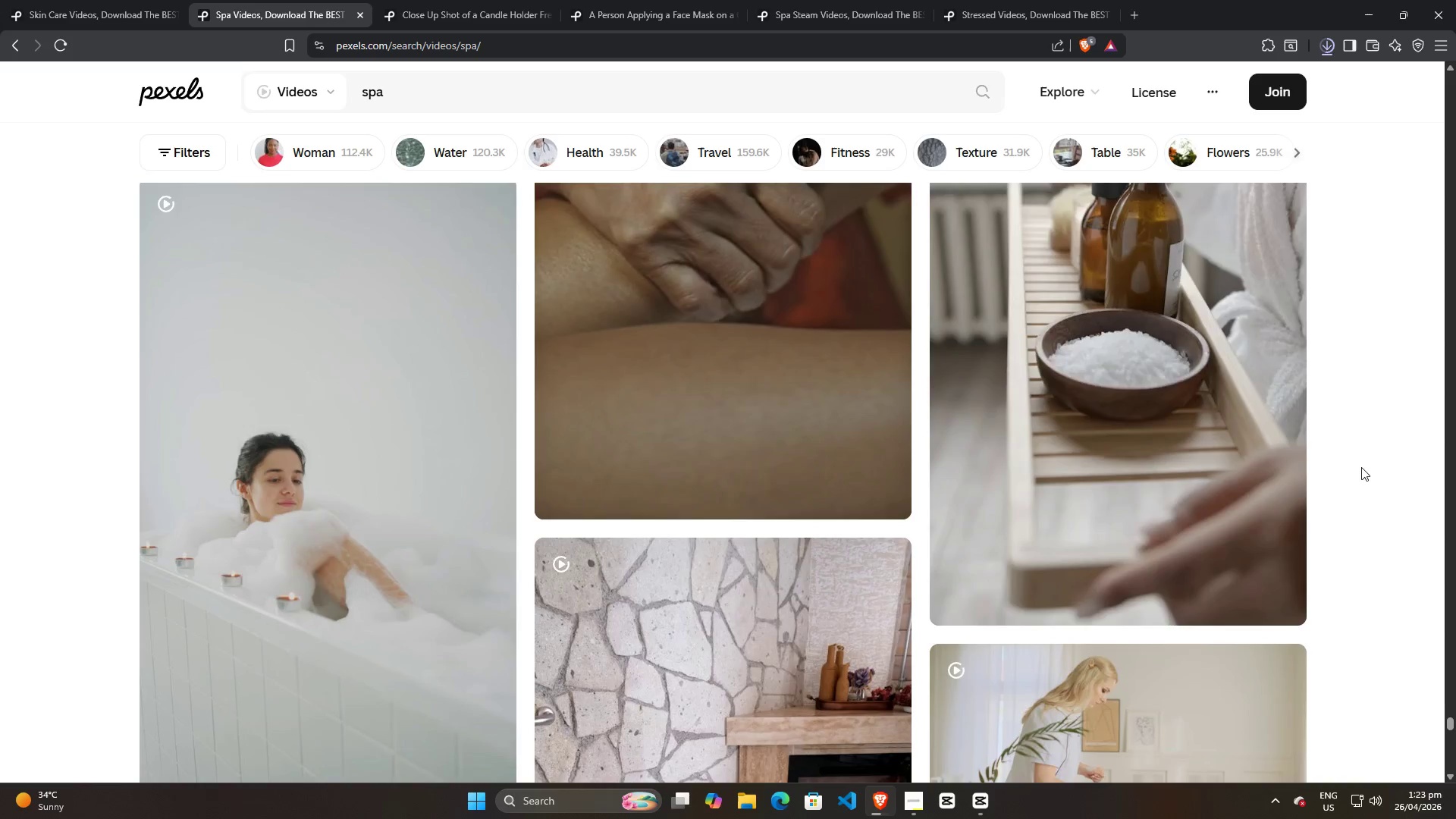 
scroll: coordinate [1348, 459], scroll_direction: down, amount: 11.0
 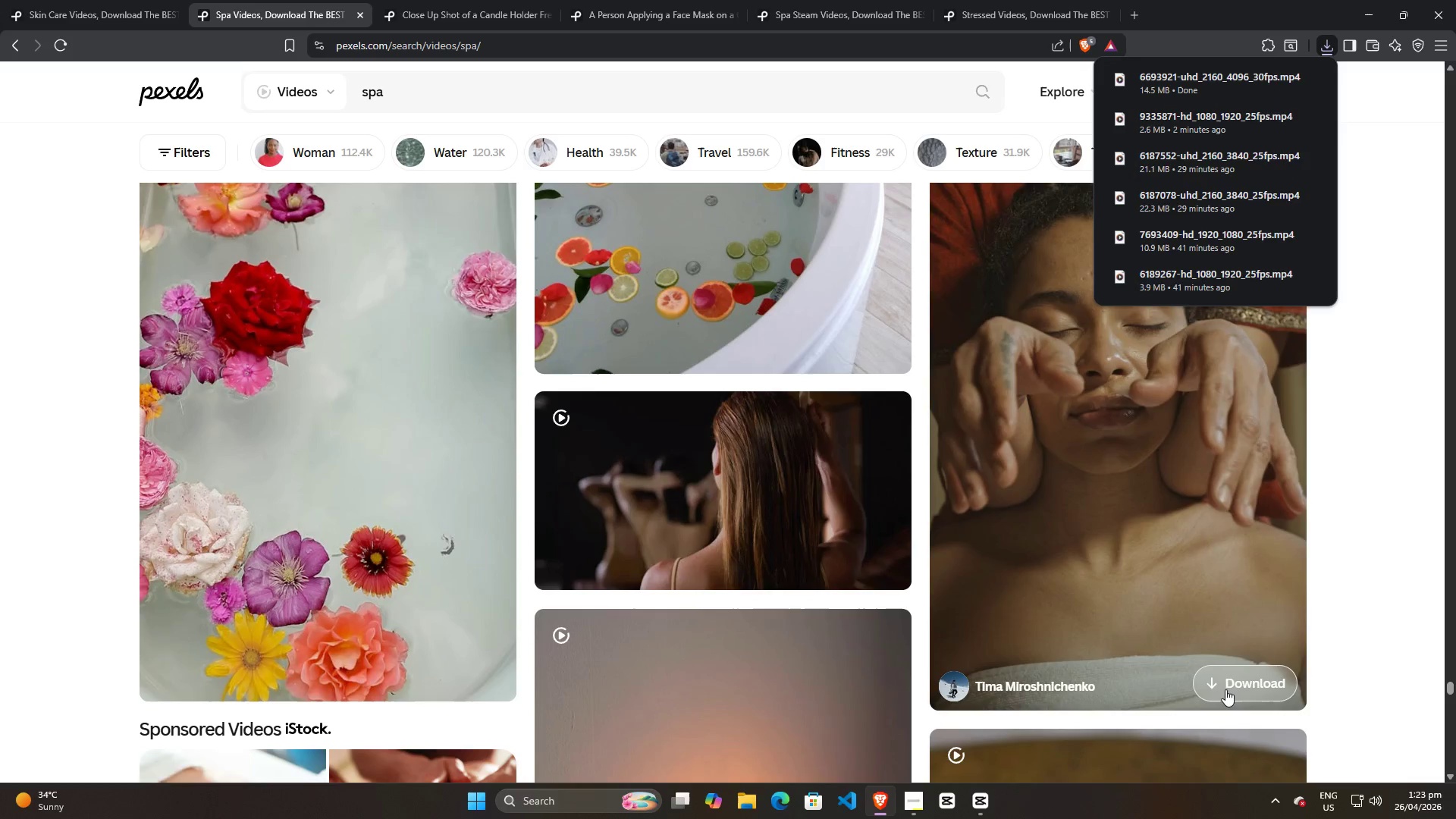 
left_click_drag(start_coordinate=[1191, 87], to_coordinate=[388, 309])
 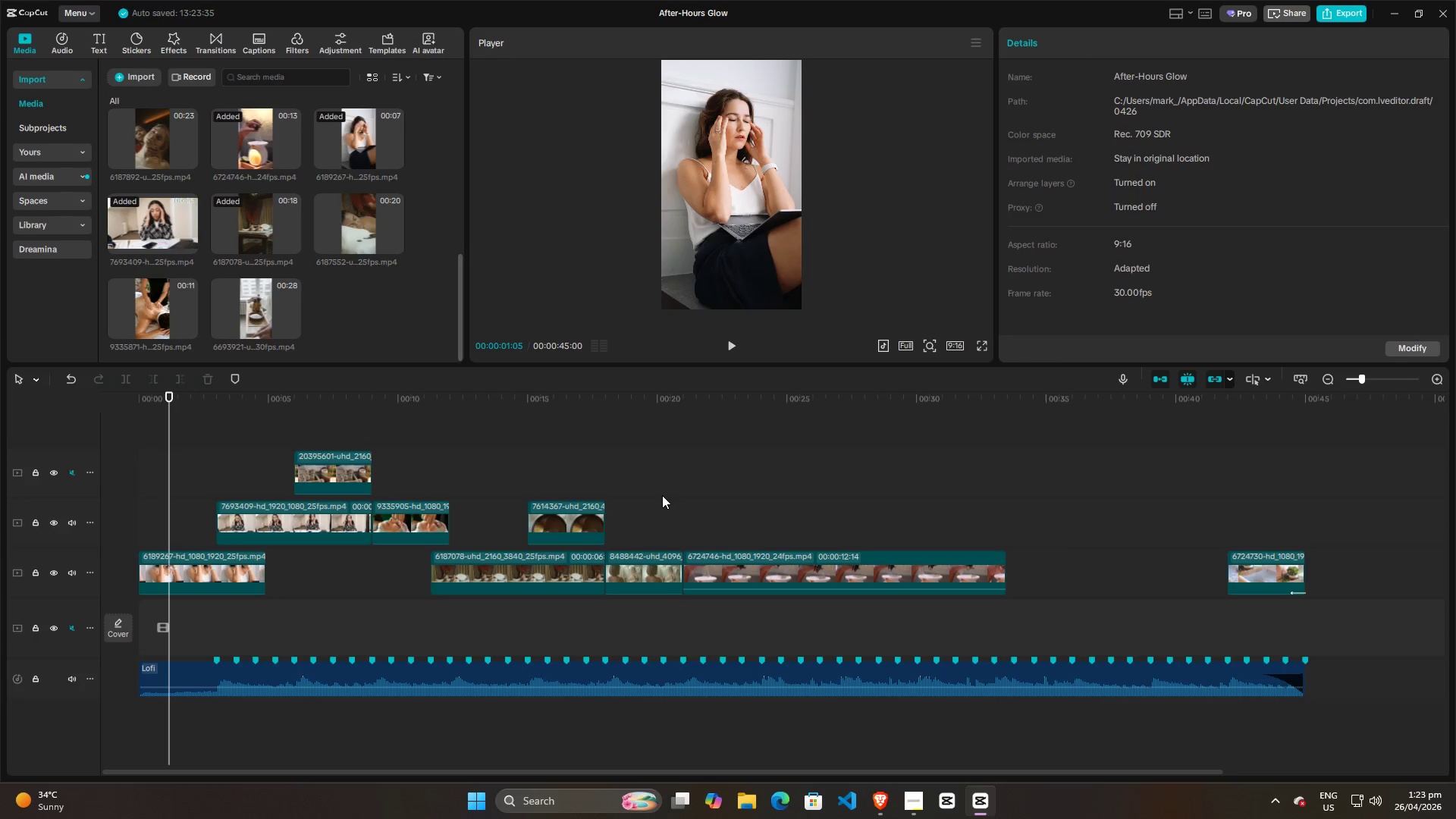 
left_click([686, 488])
 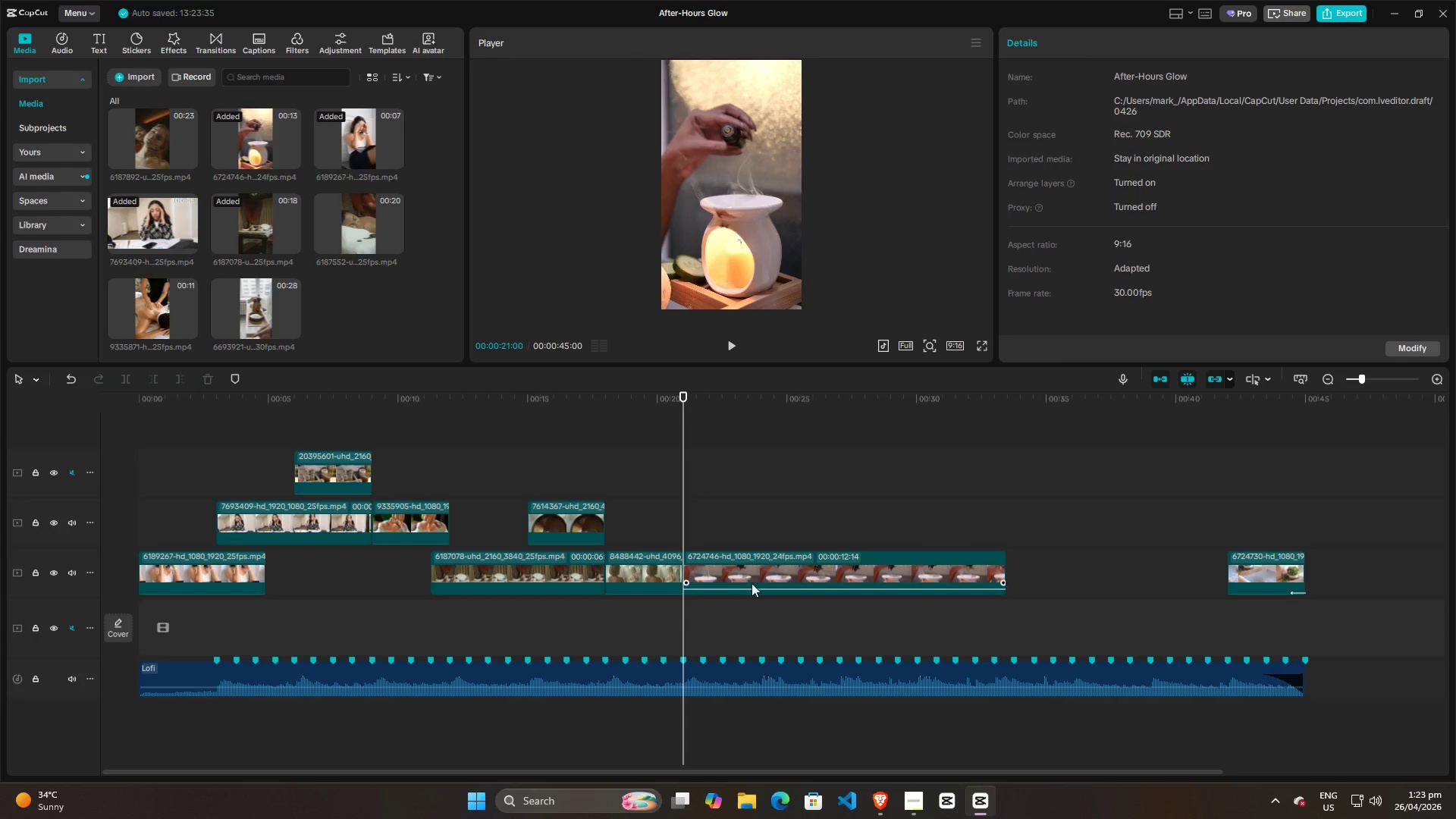 
double_click([638, 513])
 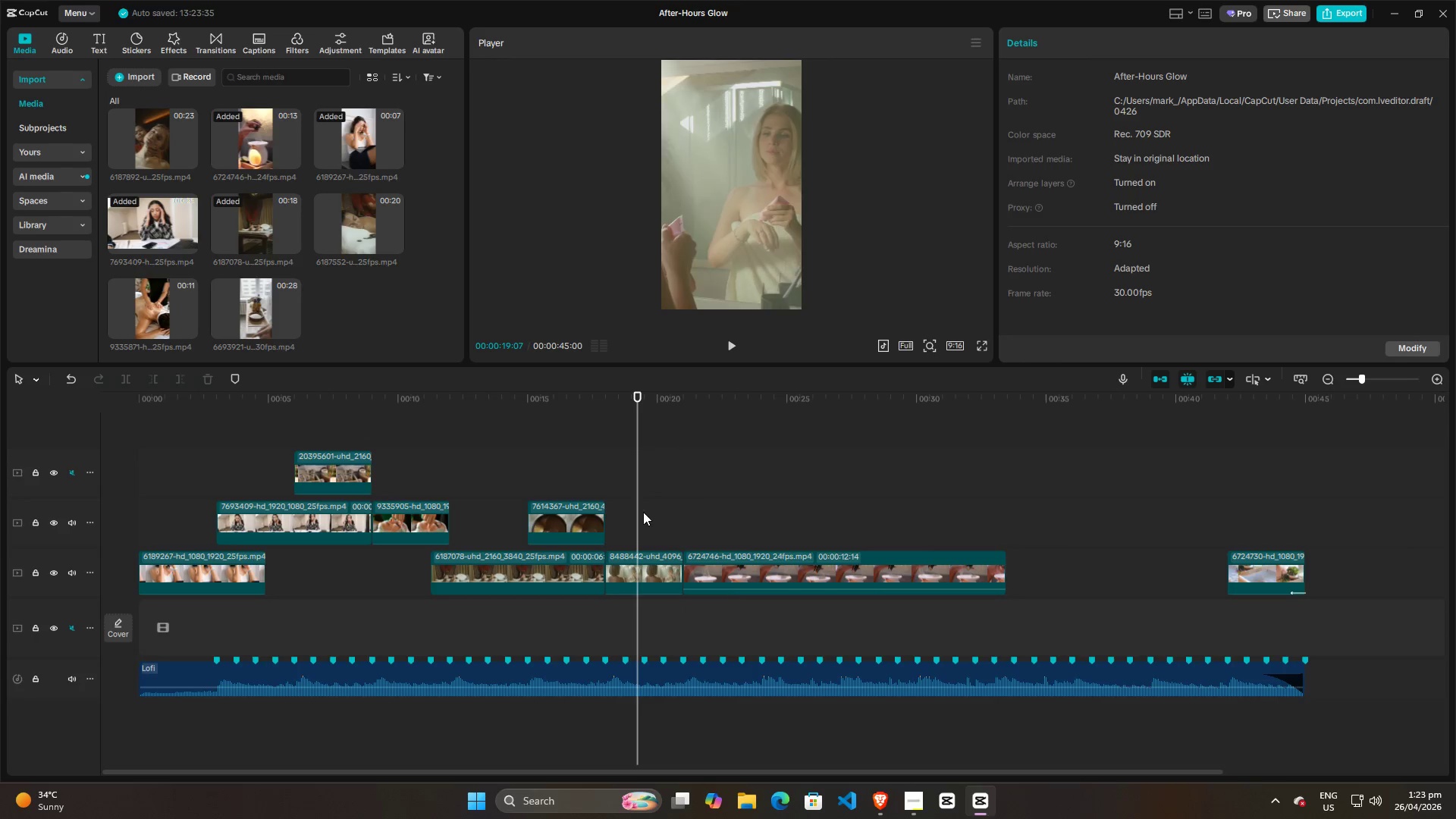 
triple_click([648, 510])
 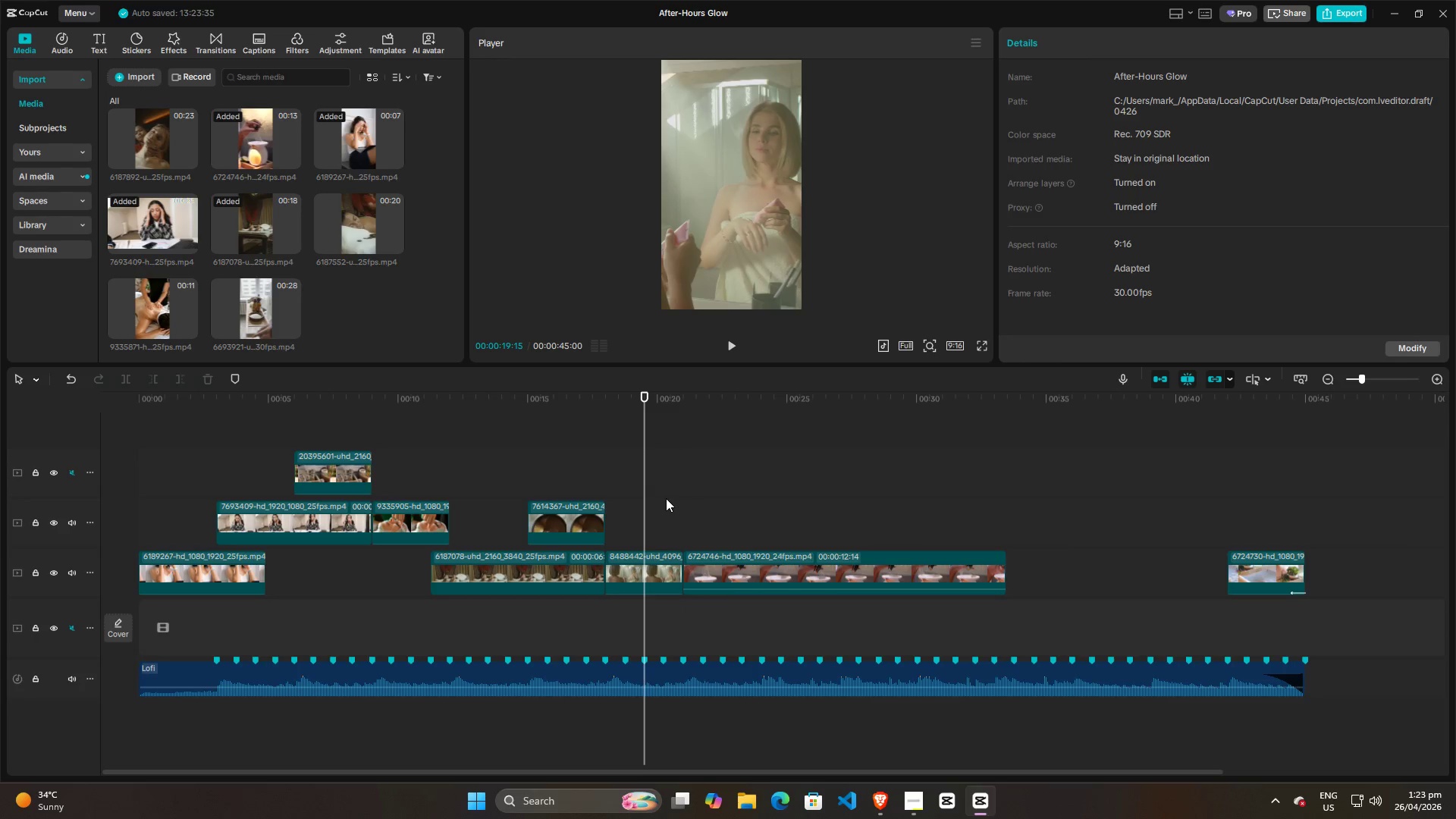 
triple_click([668, 496])
 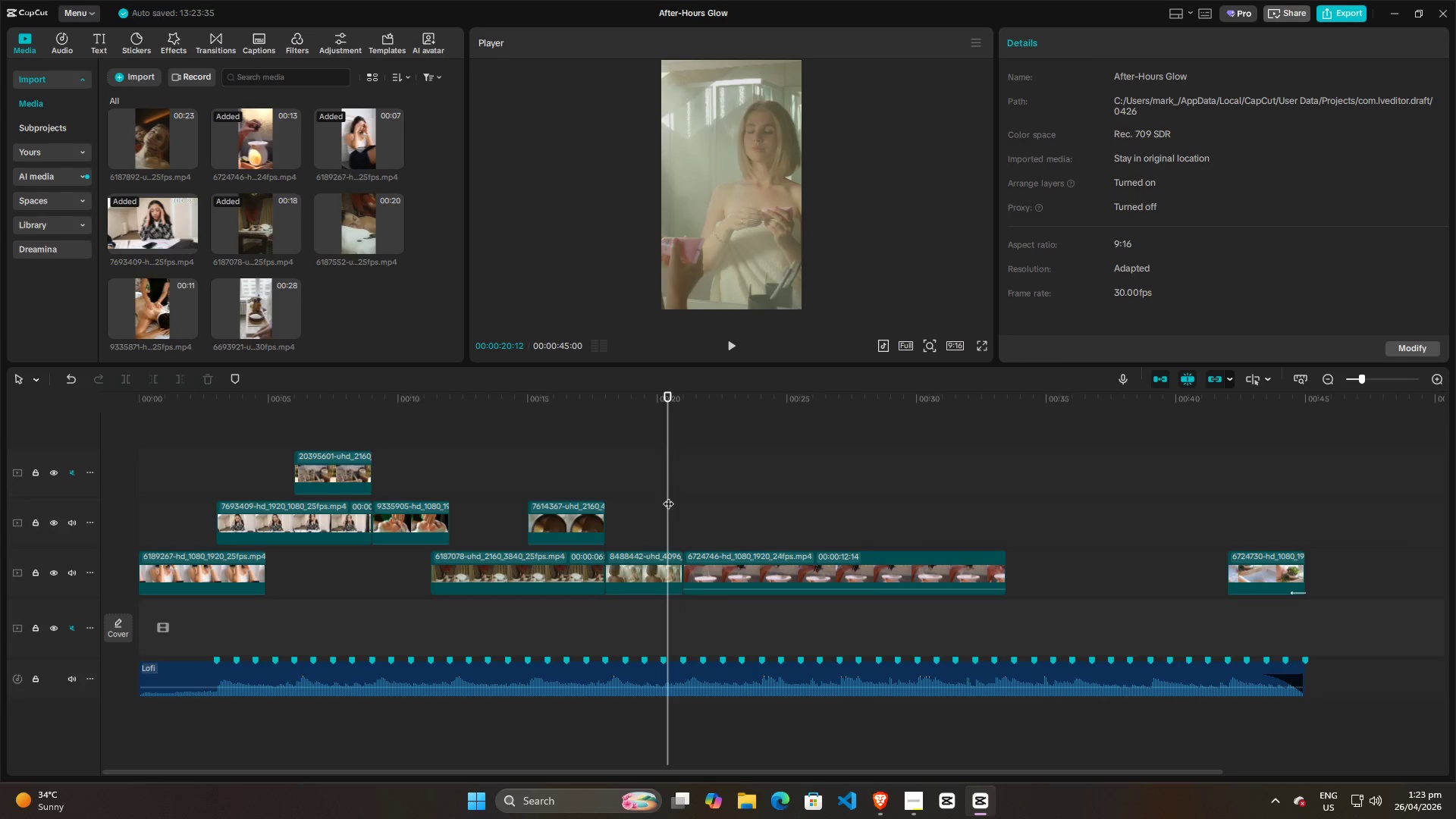 
key(Space)
 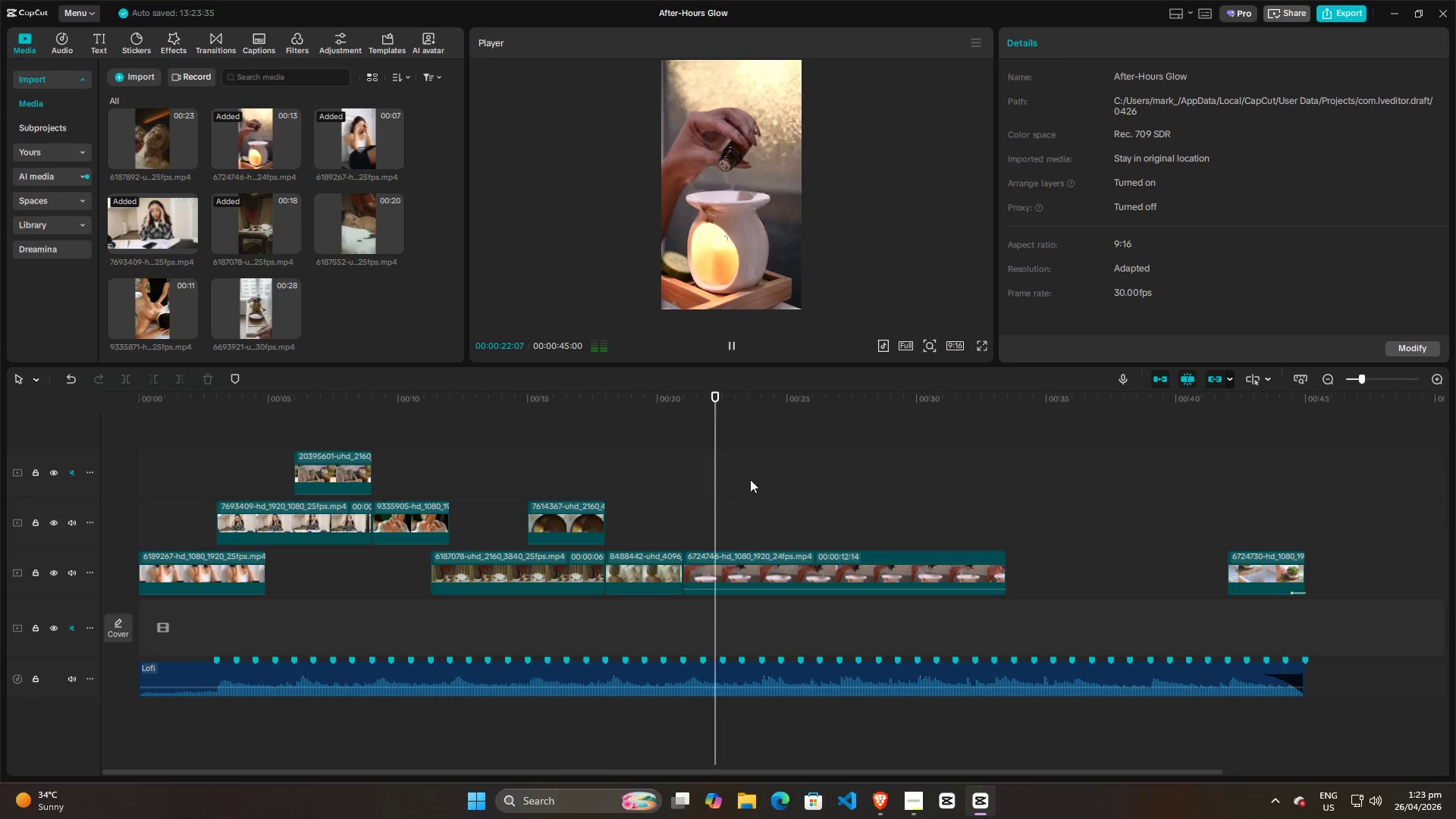 
key(Space)
 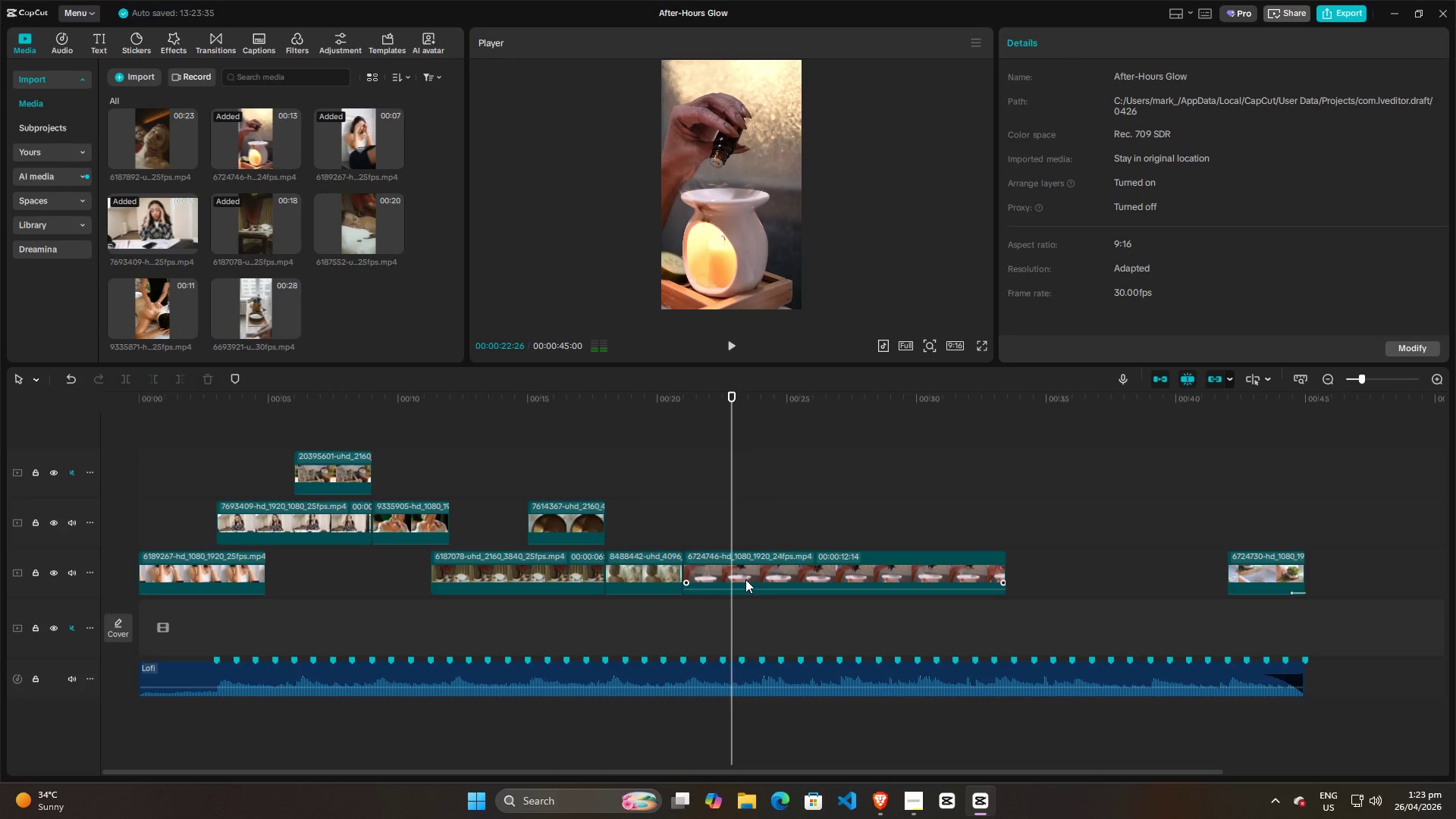 
left_click([745, 579])
 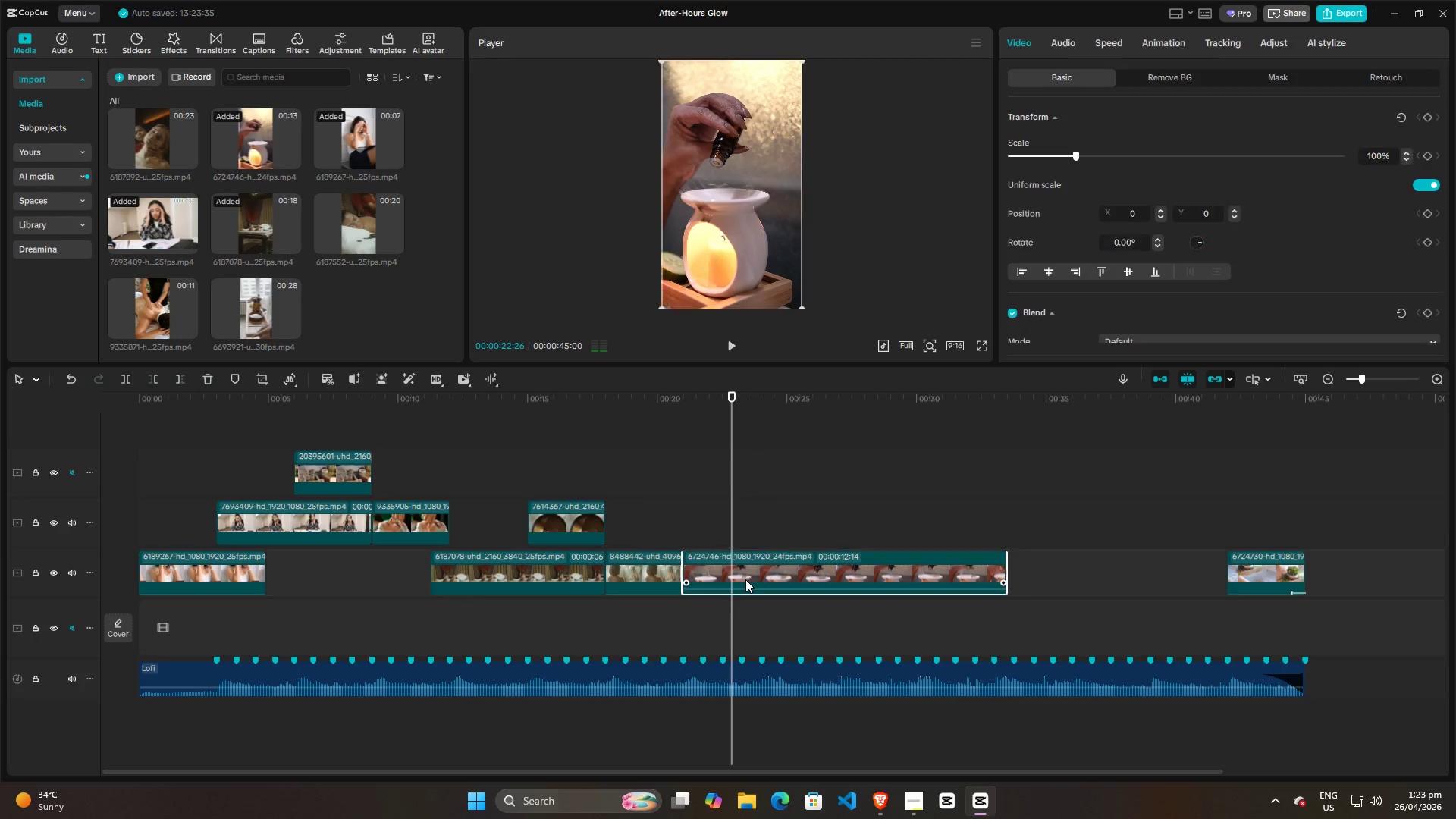 
key(Control+R)
 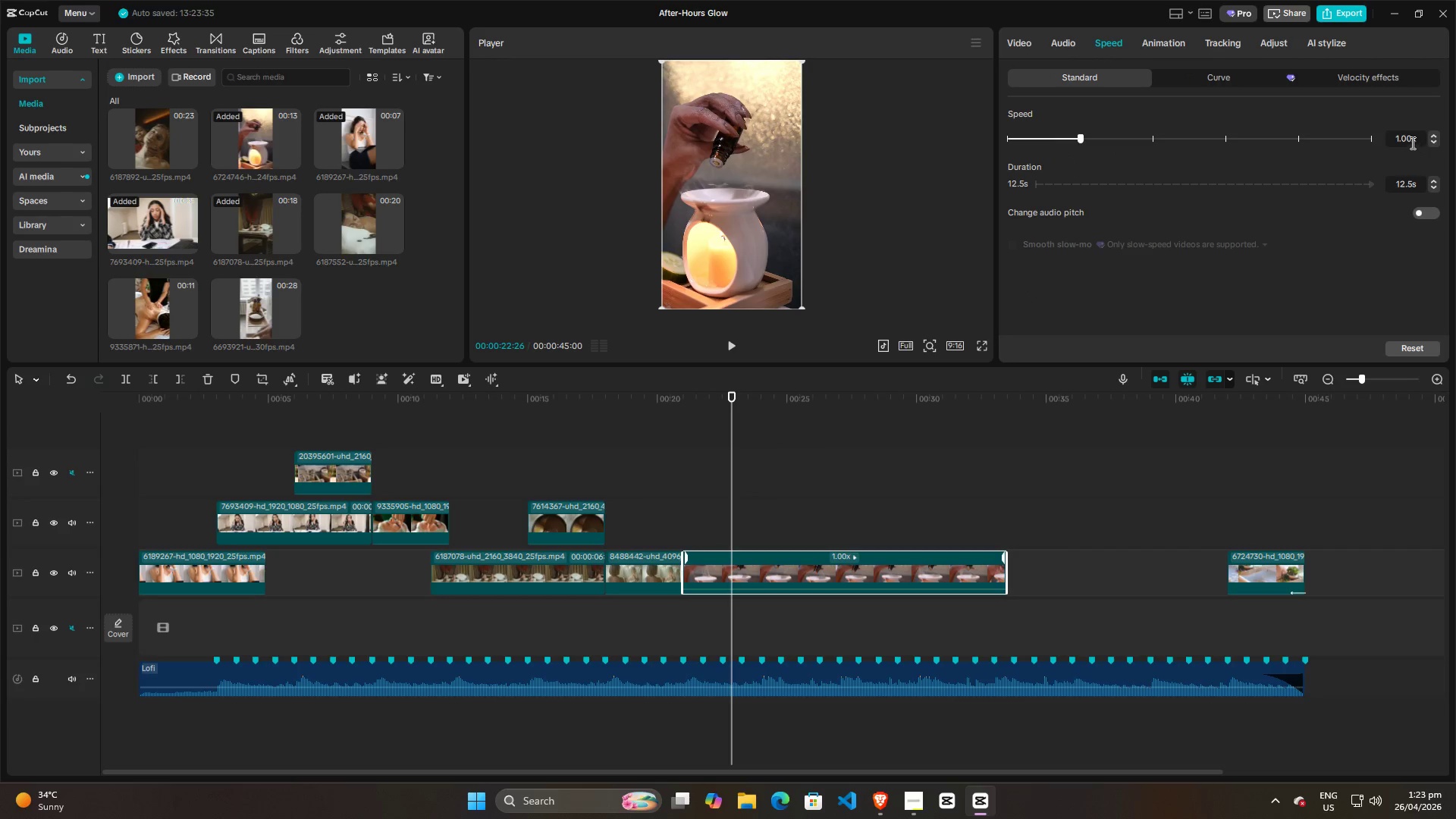 
left_click_drag(start_coordinate=[1410, 141], to_coordinate=[1327, 140])
 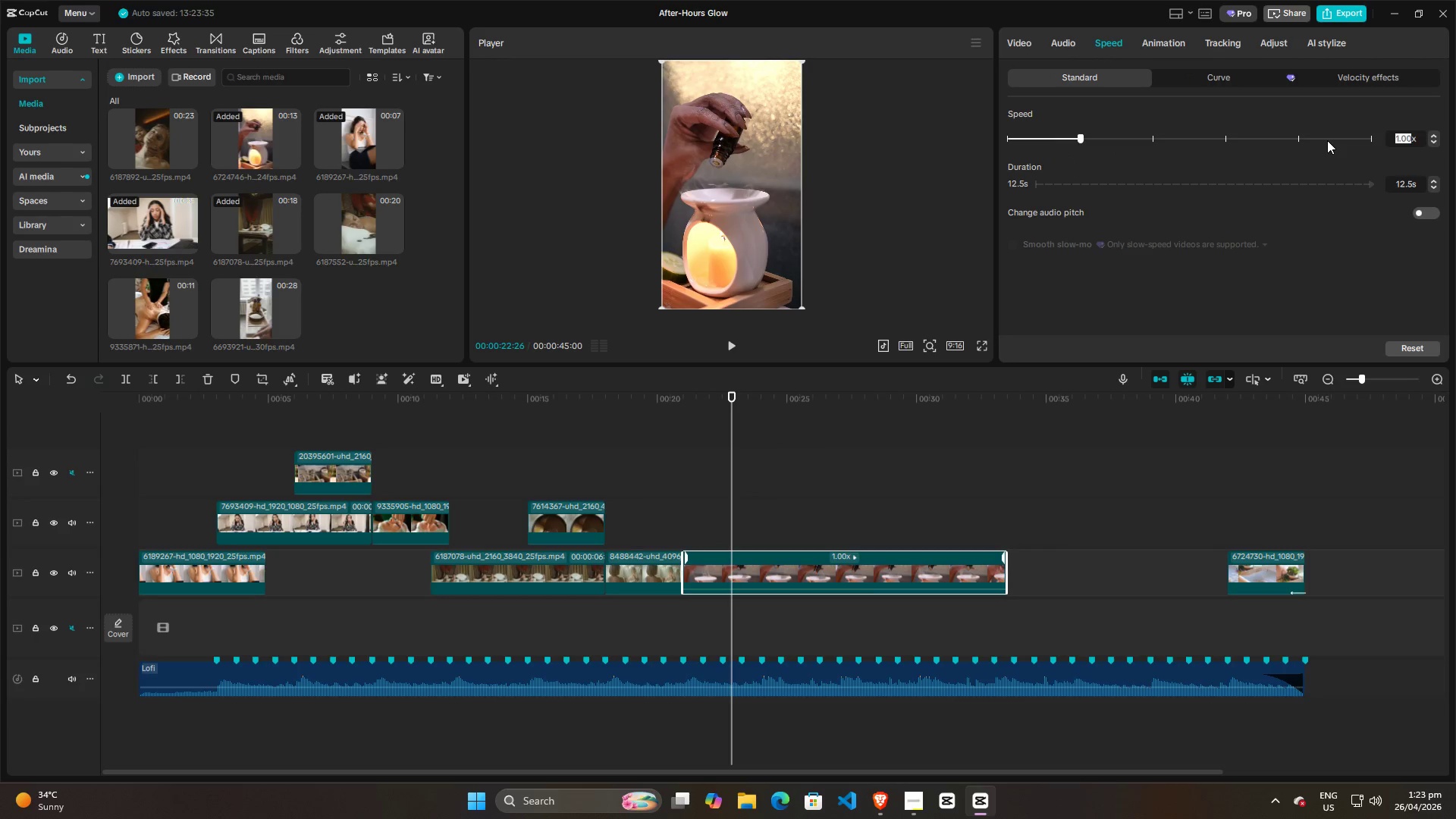 
type(0.50)
 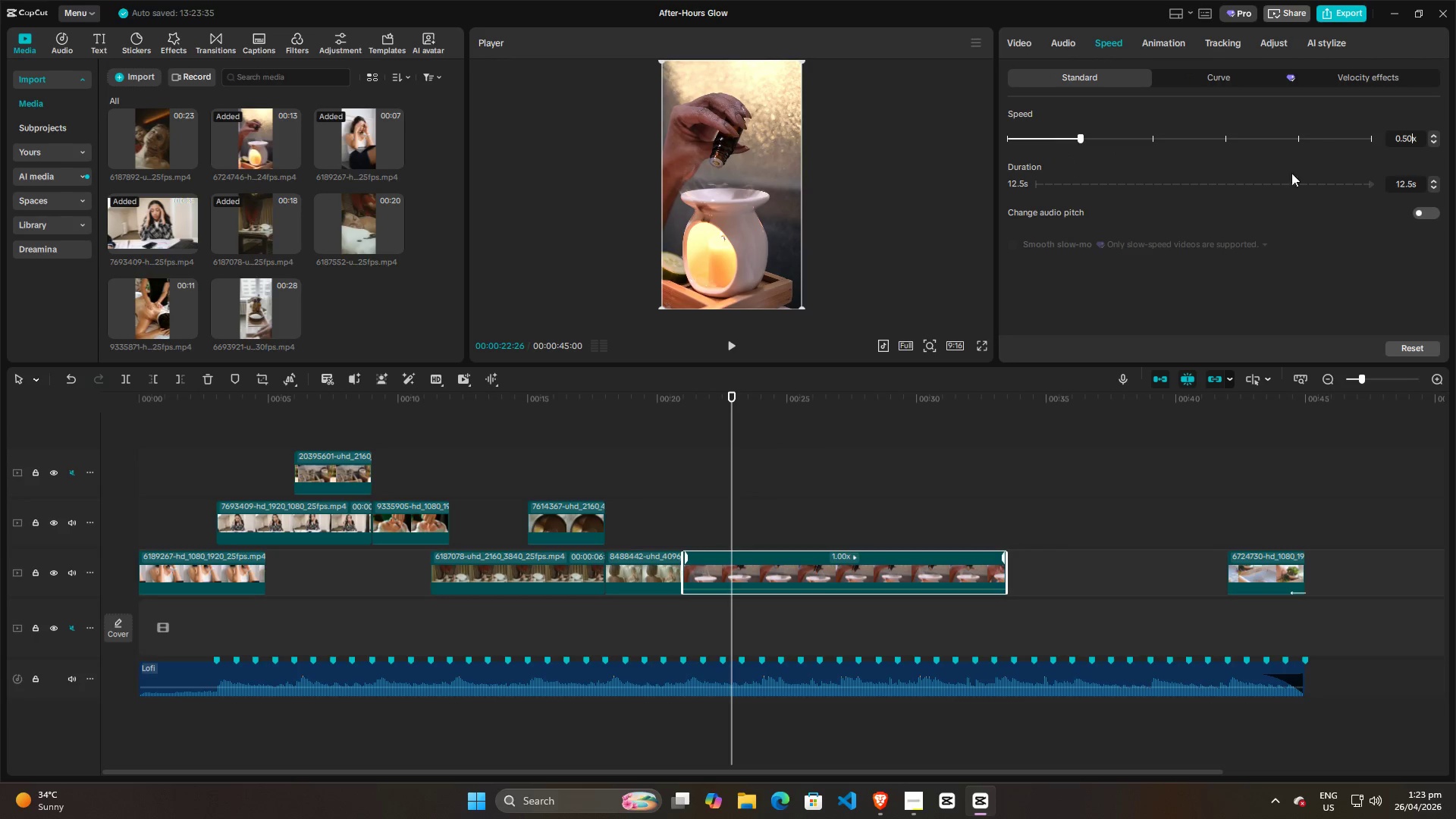 
left_click([1246, 225])
 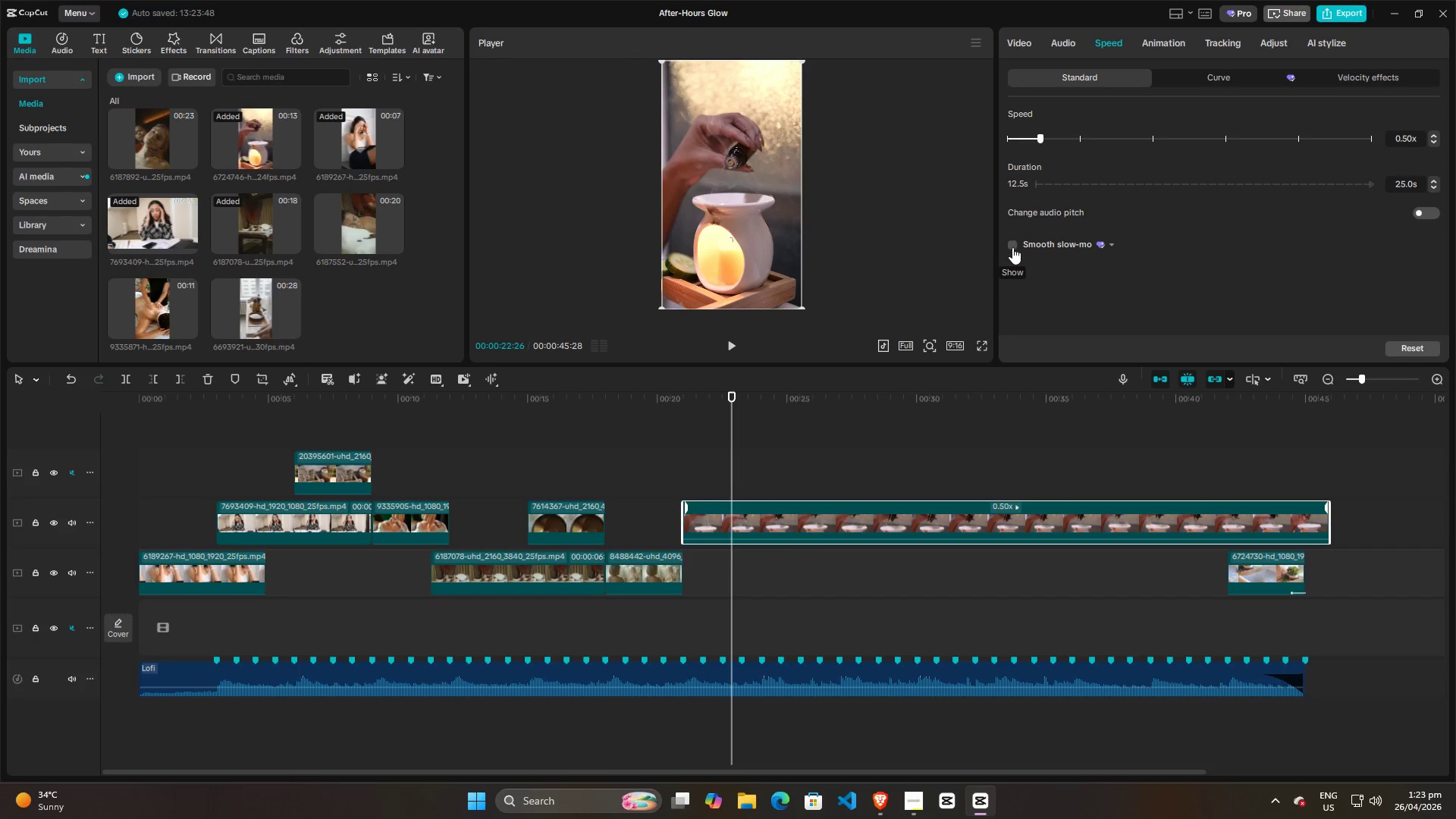 
left_click([1012, 247])
 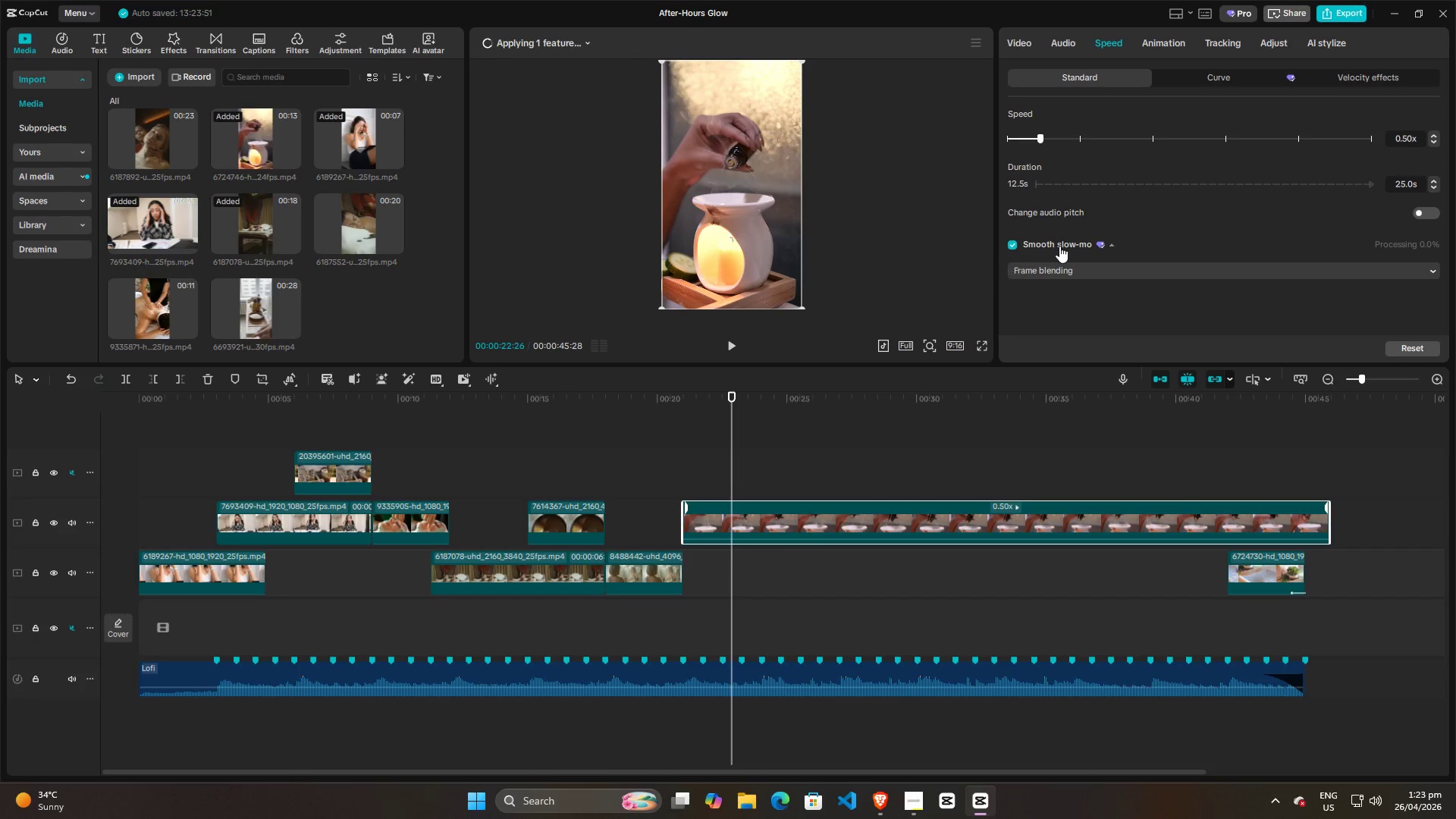 
left_click([1068, 246])
 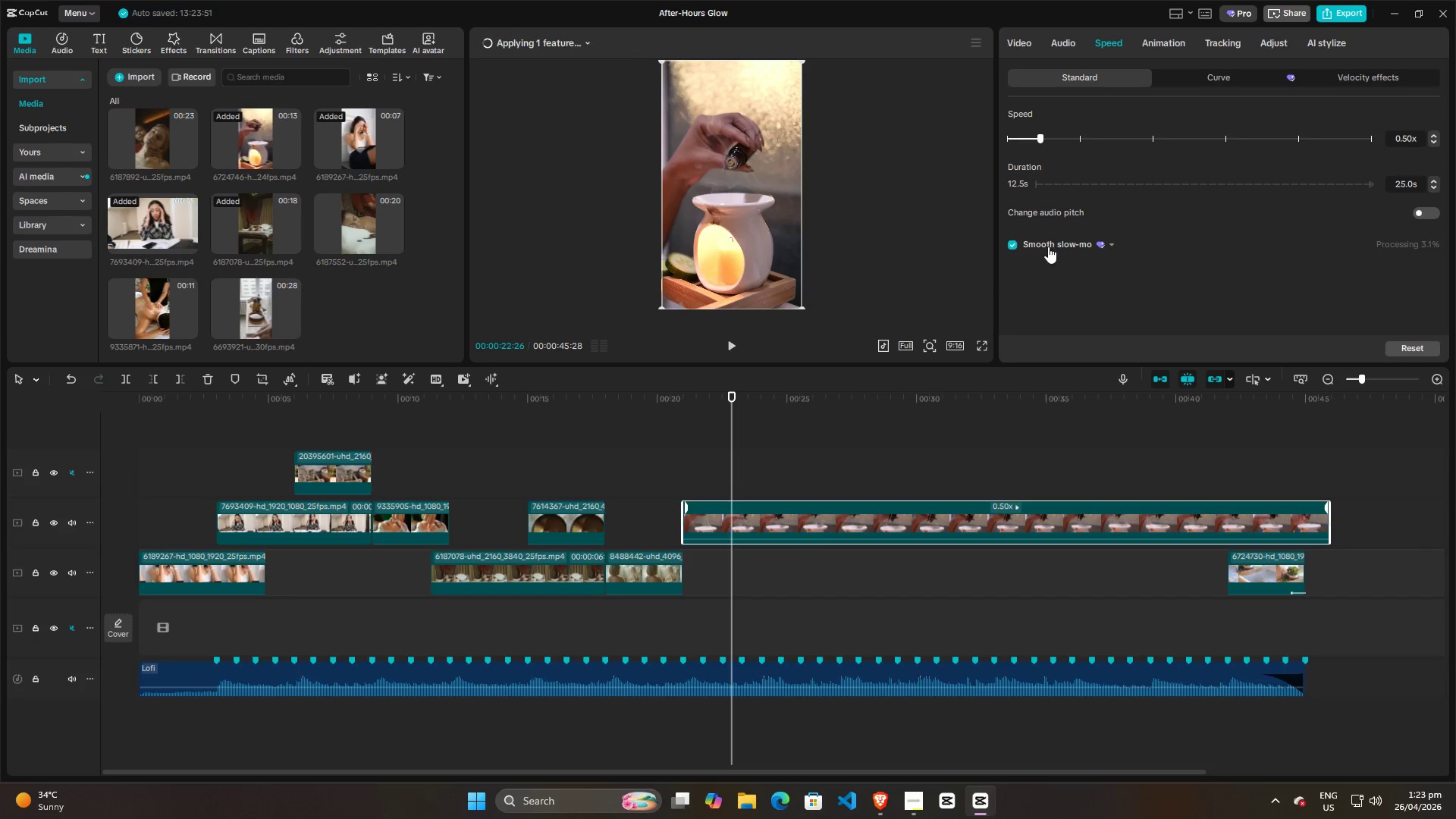 
double_click([1062, 268])
 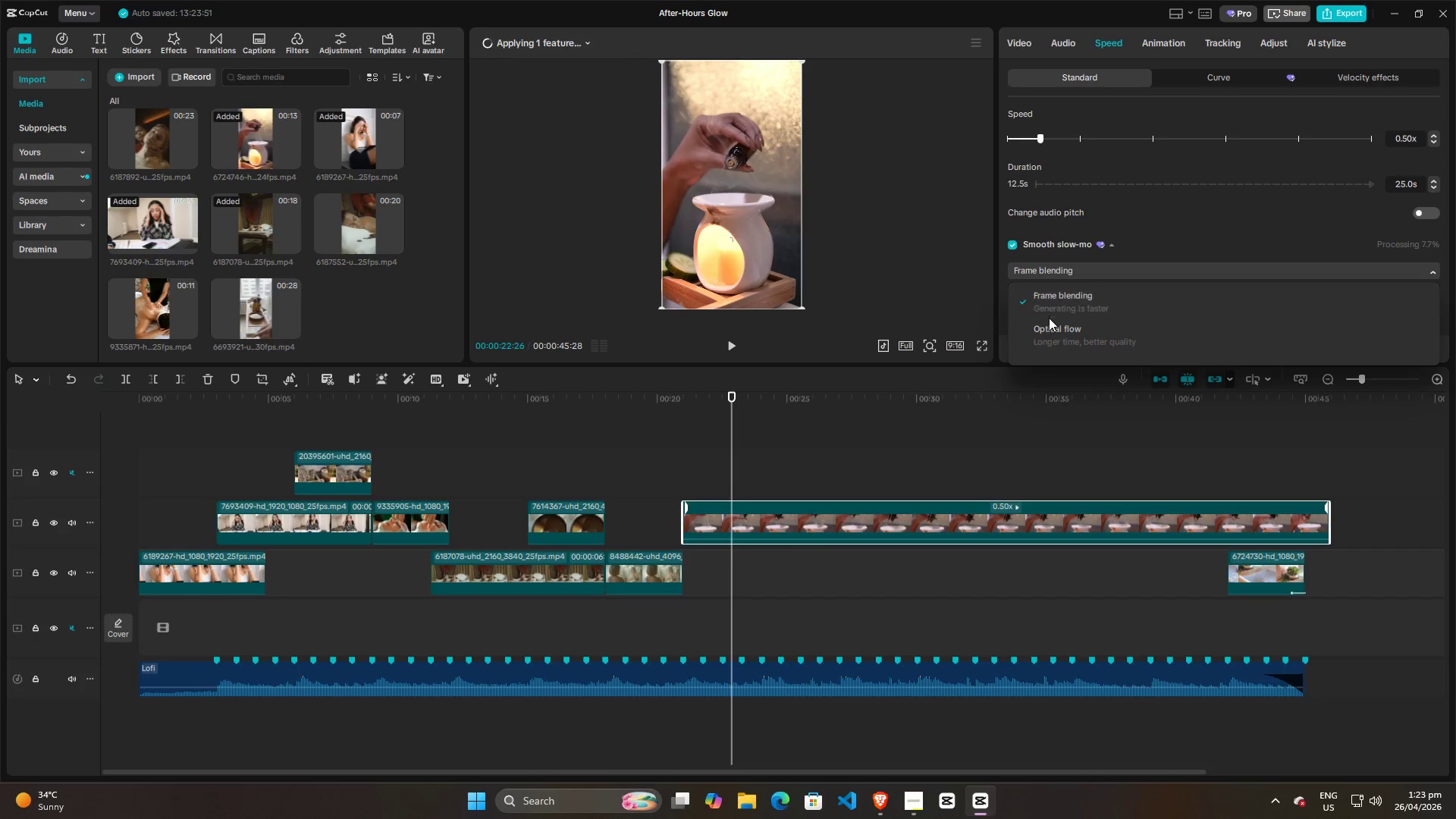 
left_click([1053, 335])
 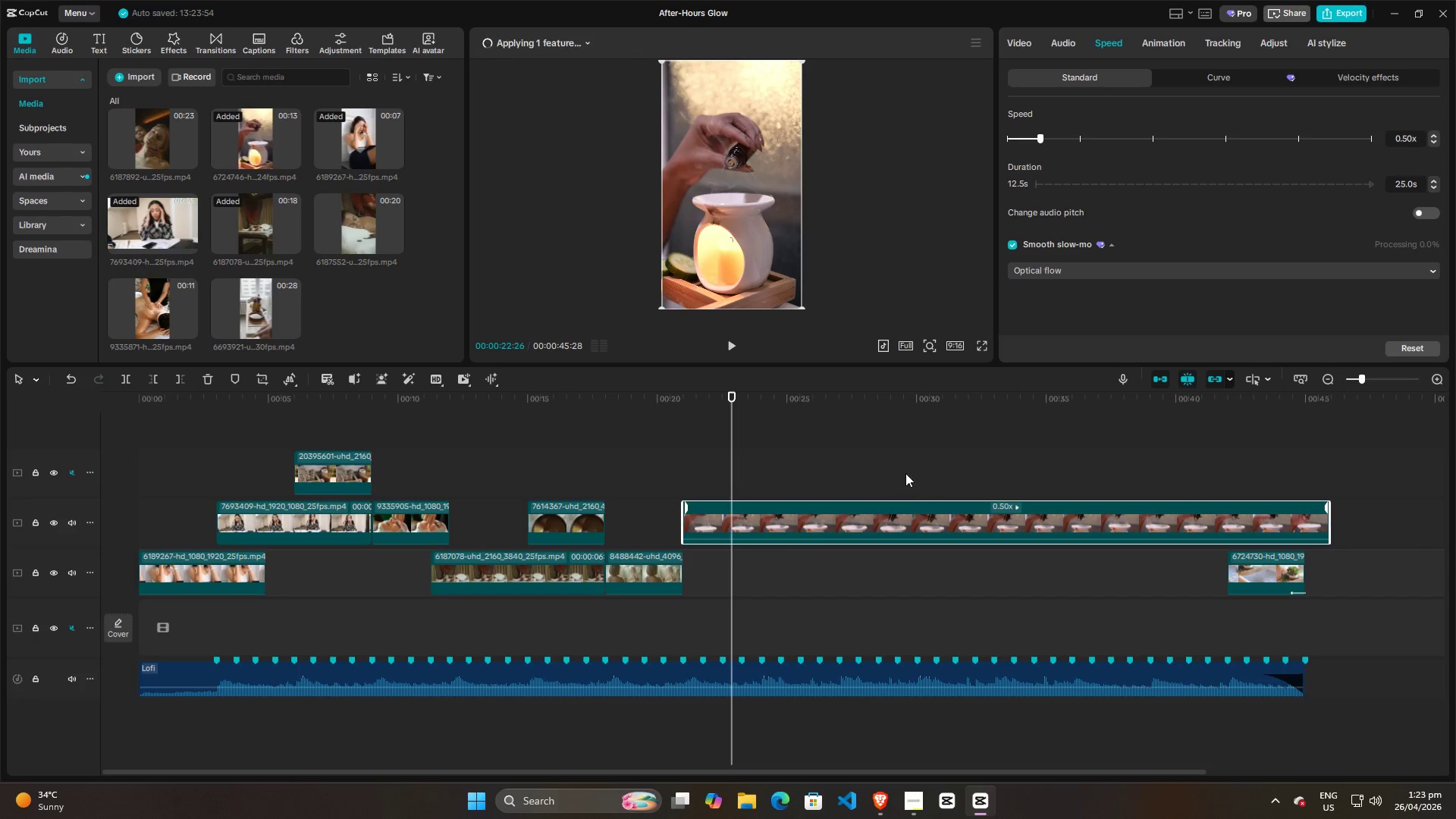 
left_click([914, 461])
 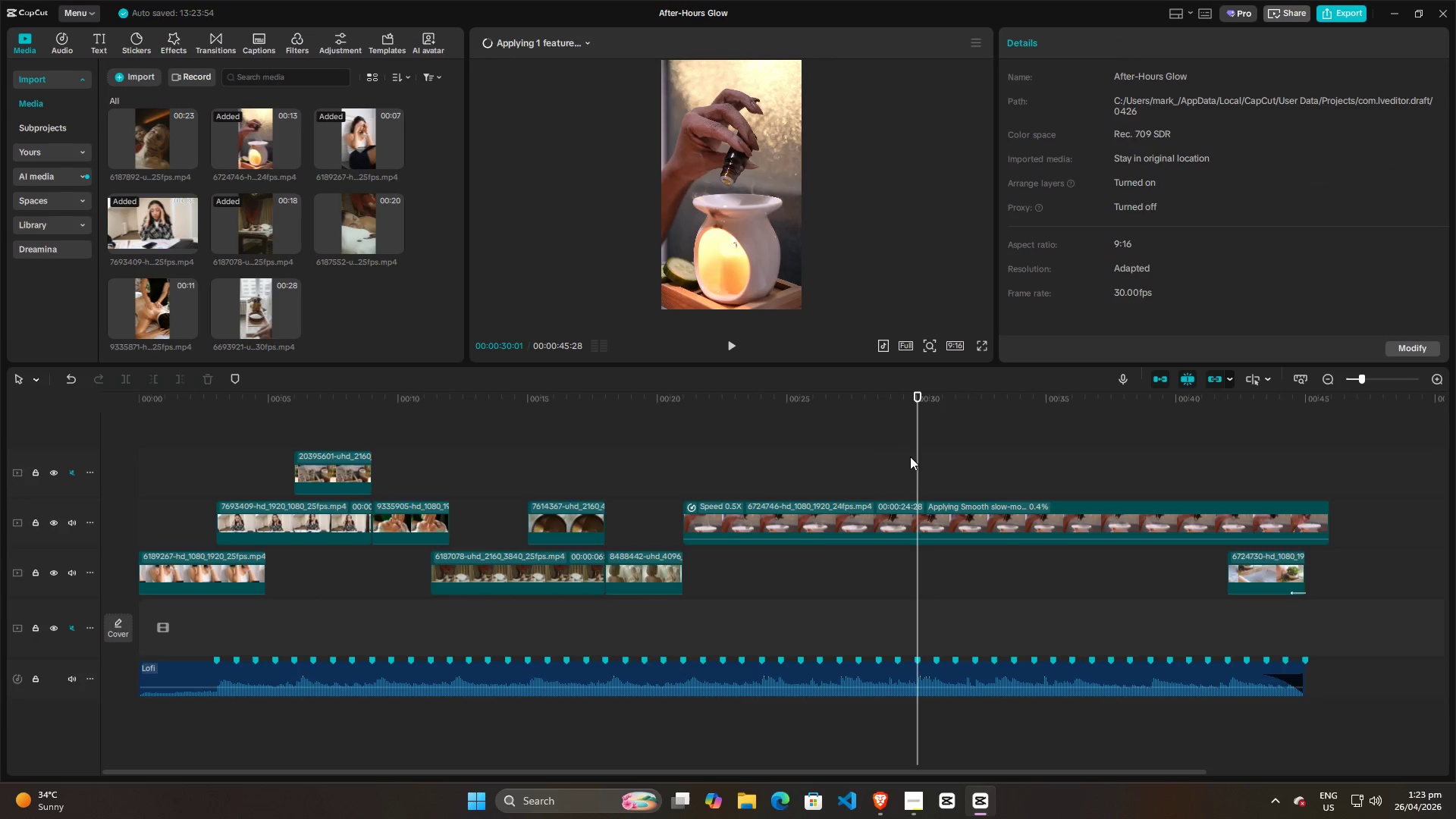 
left_click_drag(start_coordinate=[912, 456], to_coordinate=[686, 458])
 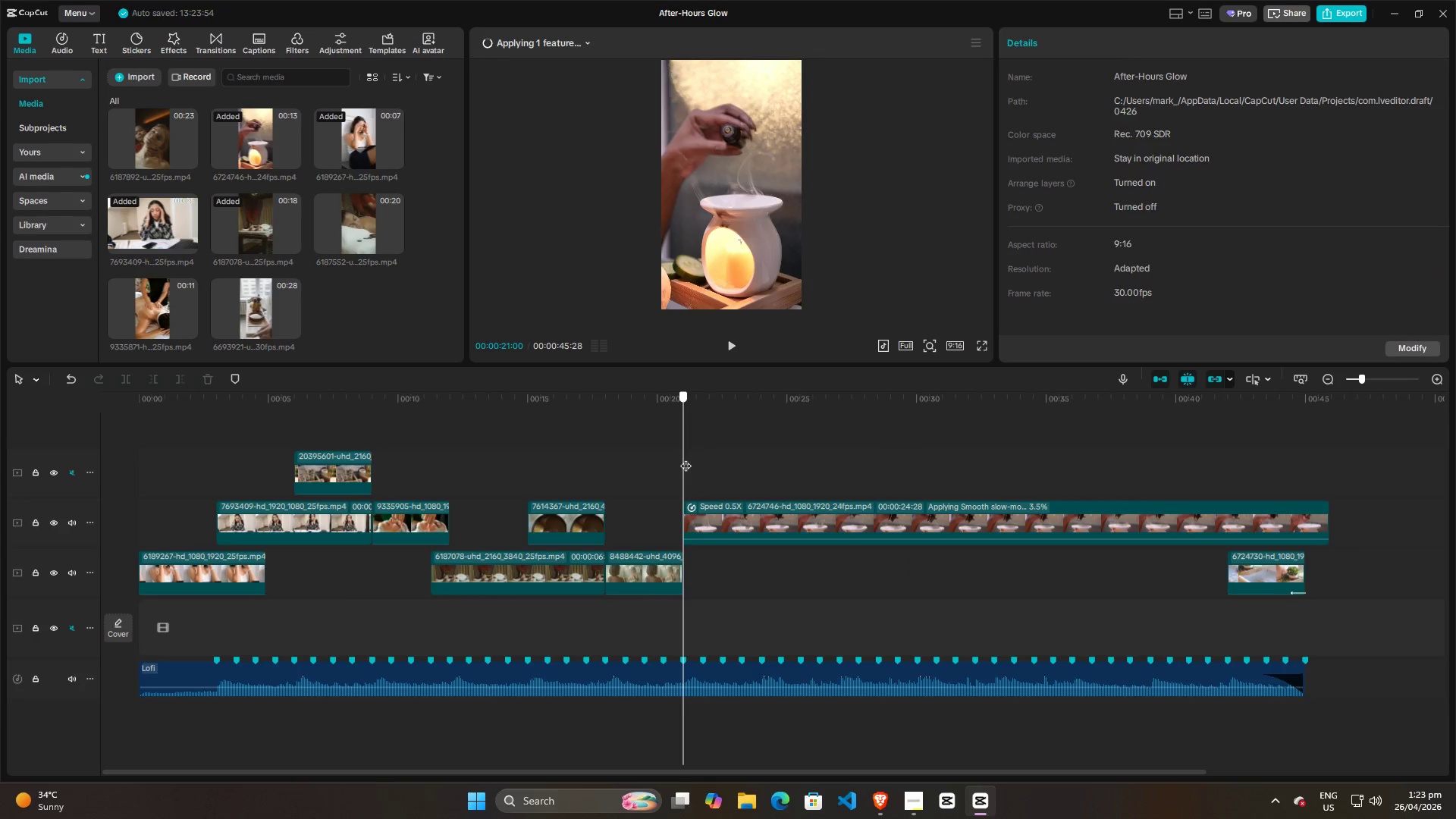 
key(Space)
 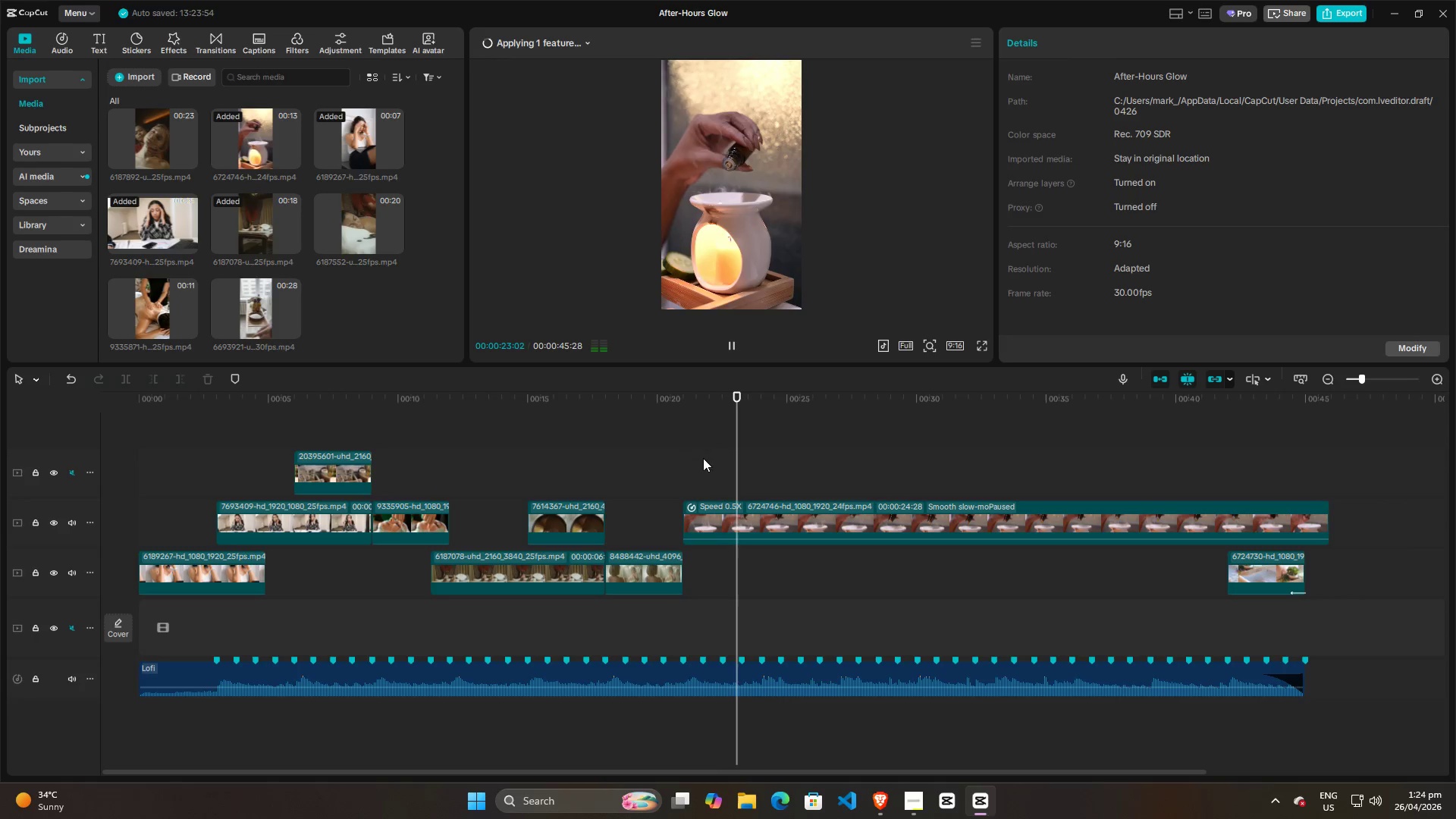 
left_click([678, 456])
 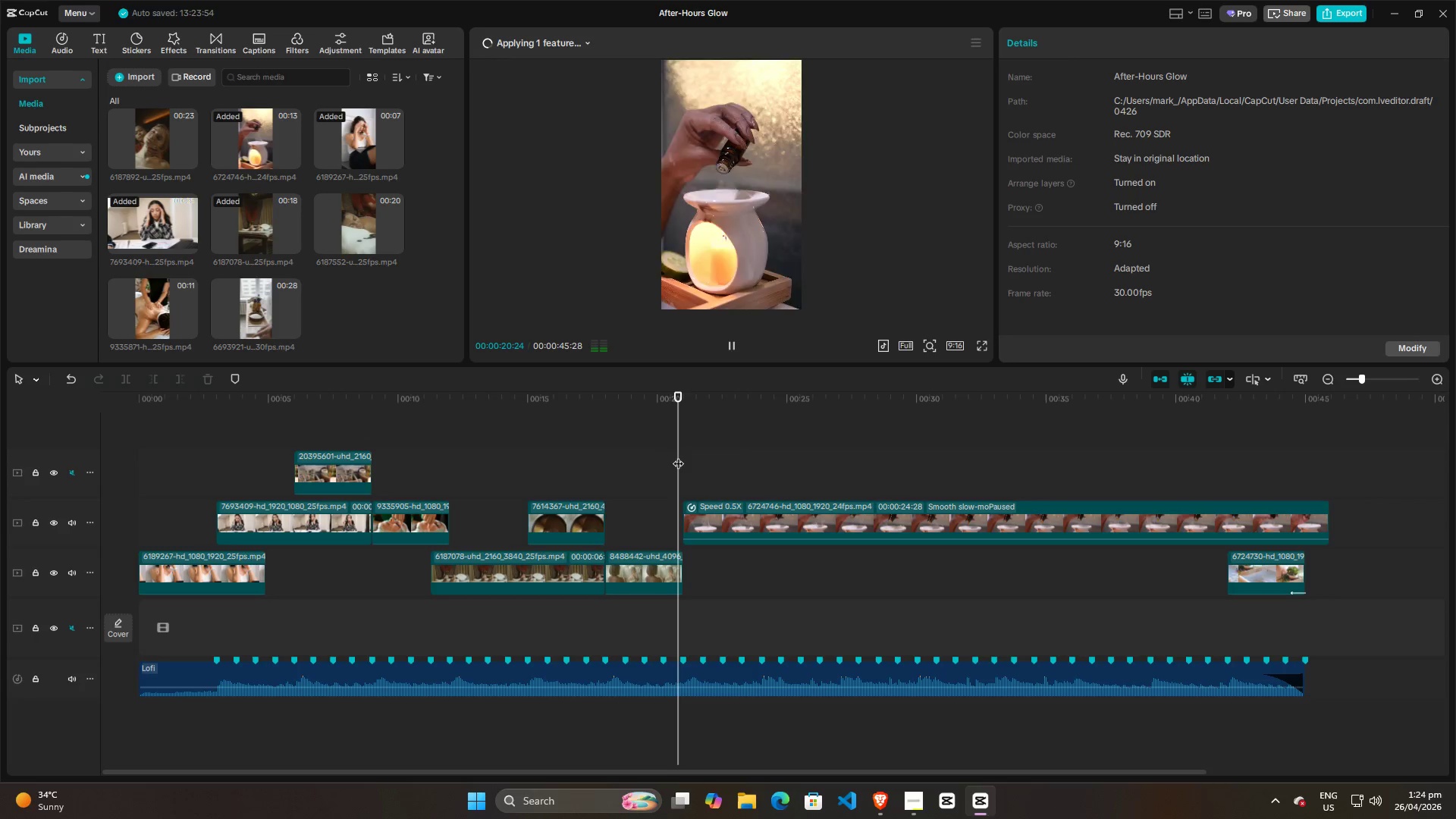 
key(Space)
 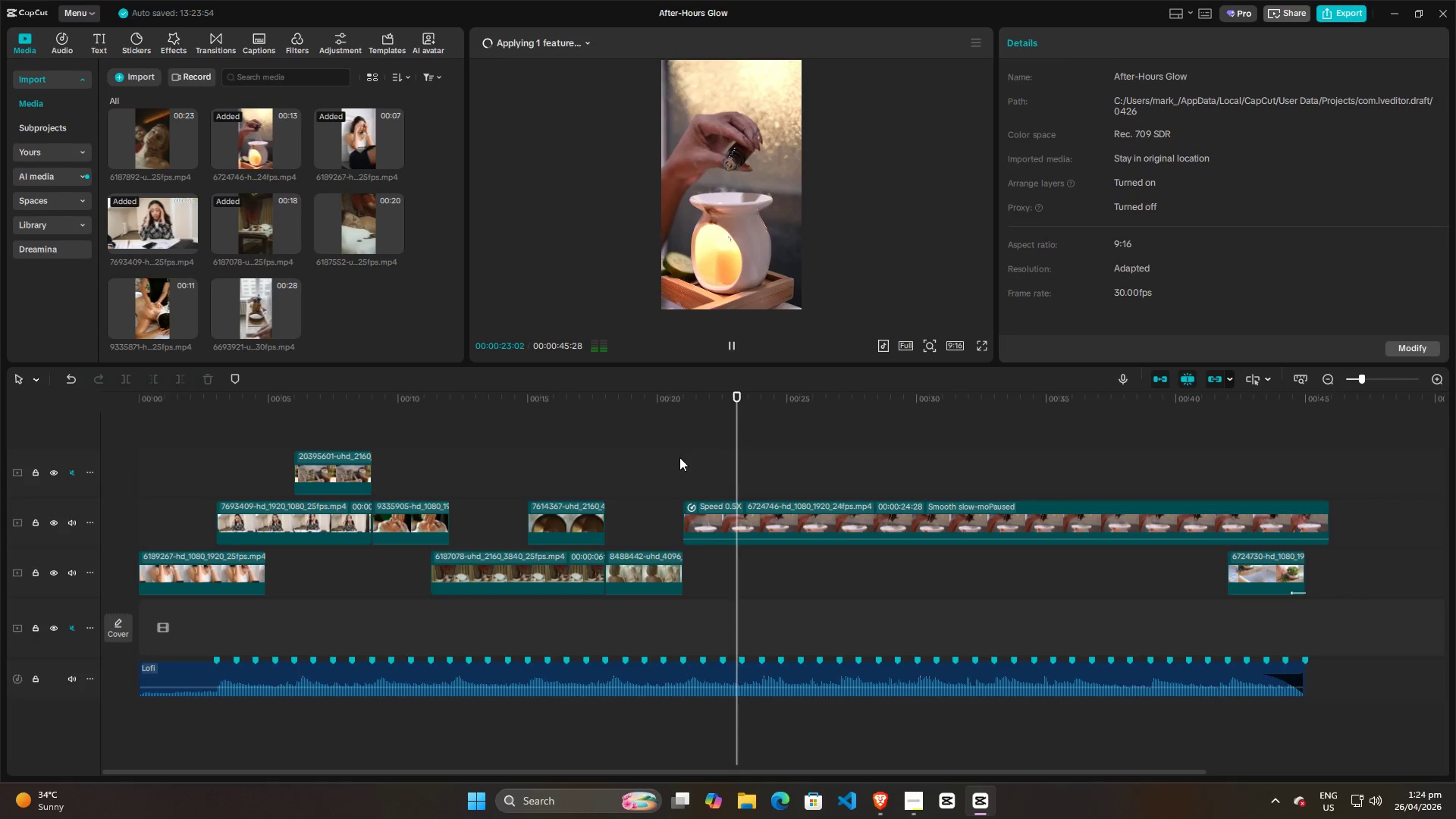 
left_click([651, 469])
 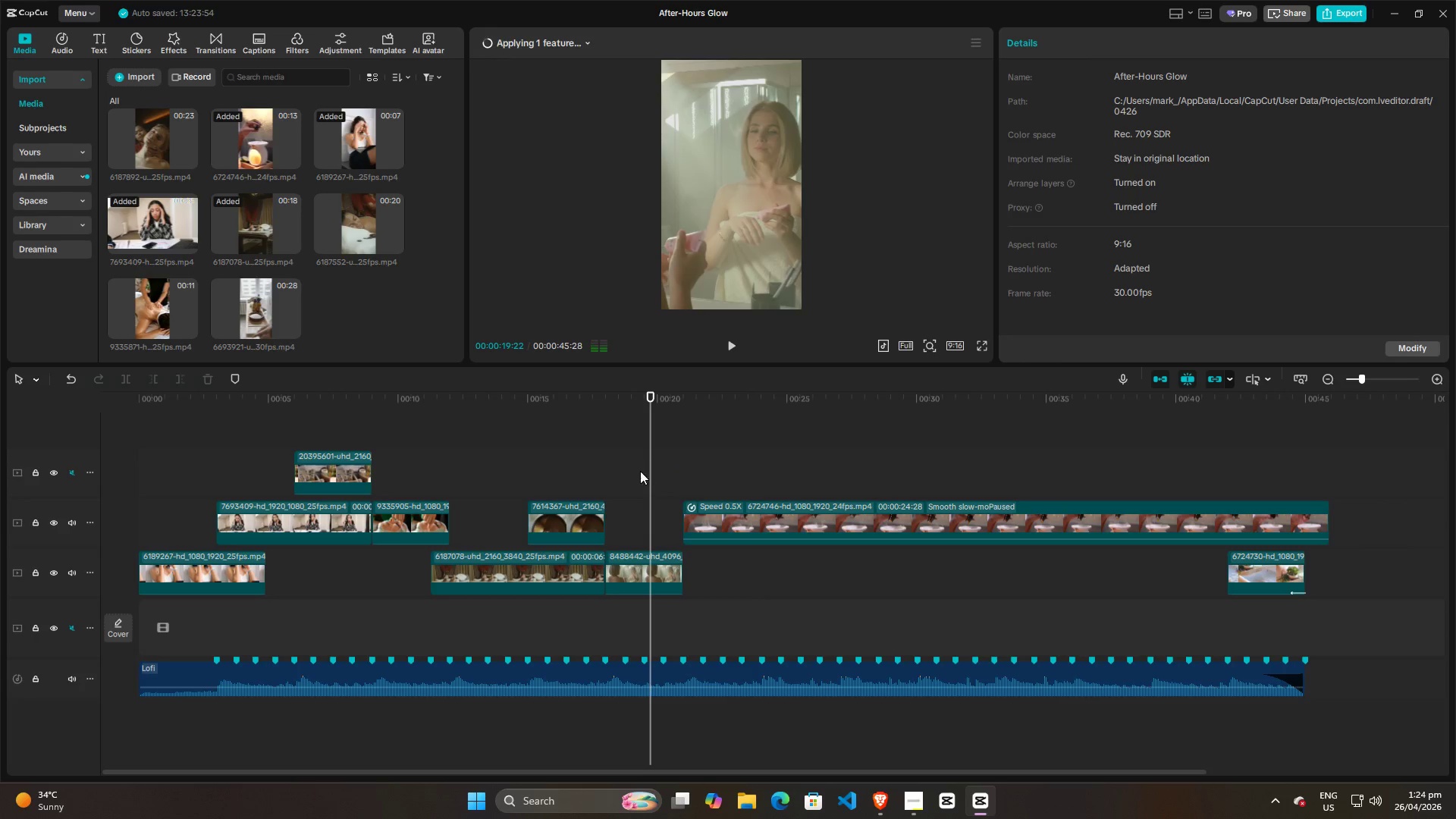 
left_click([599, 456])
 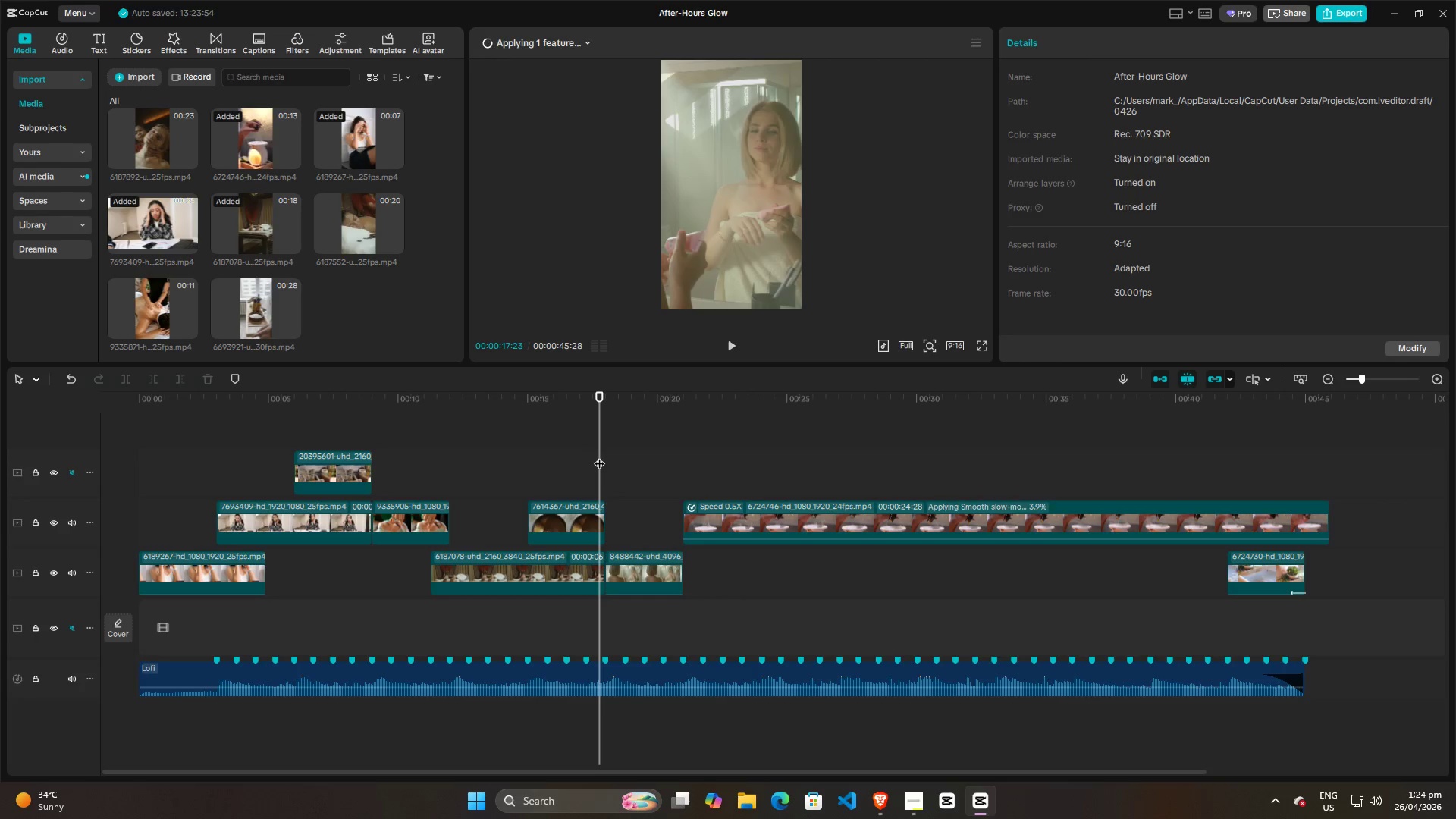 
key(Space)
 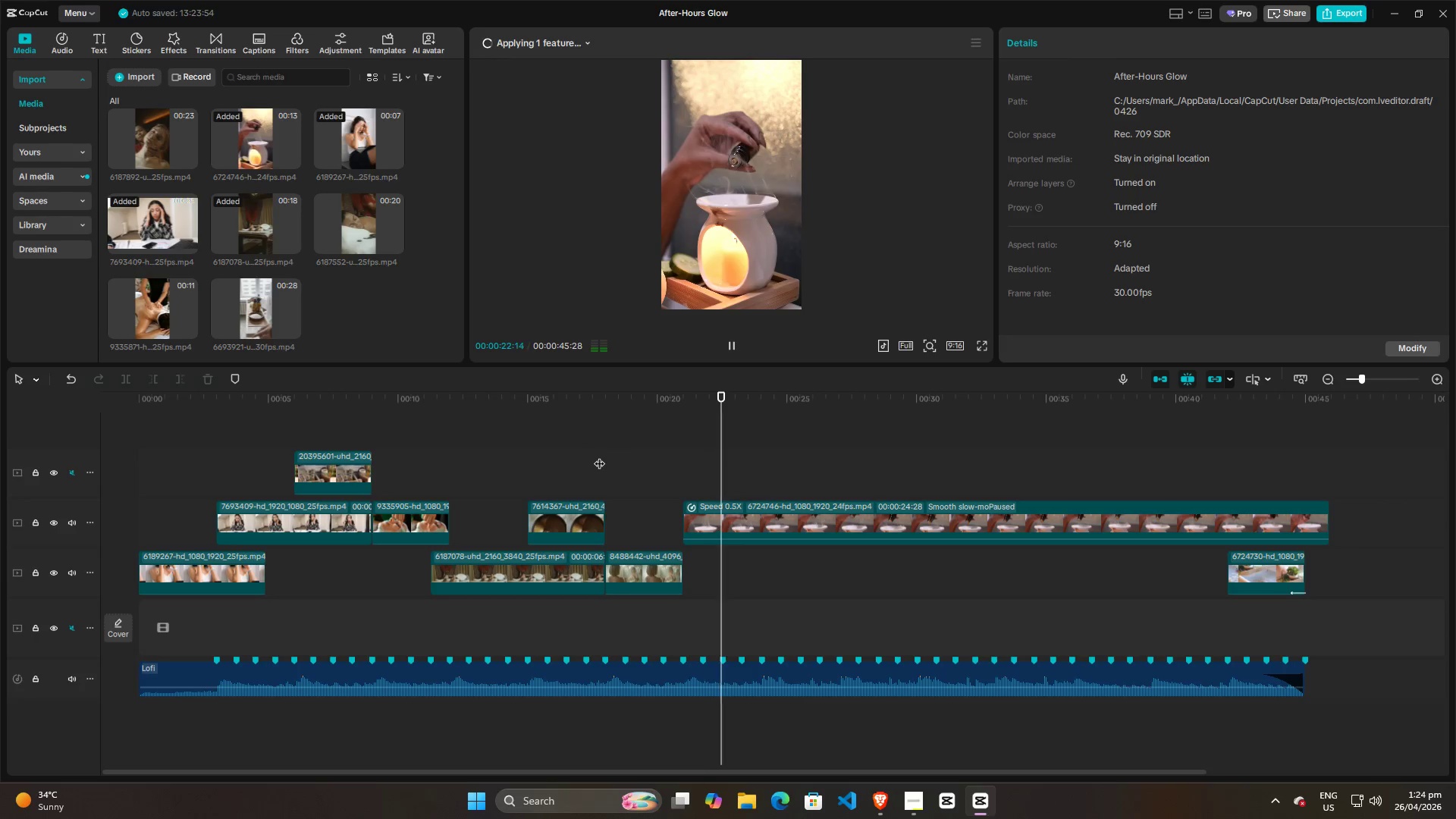 
wait(6.8)
 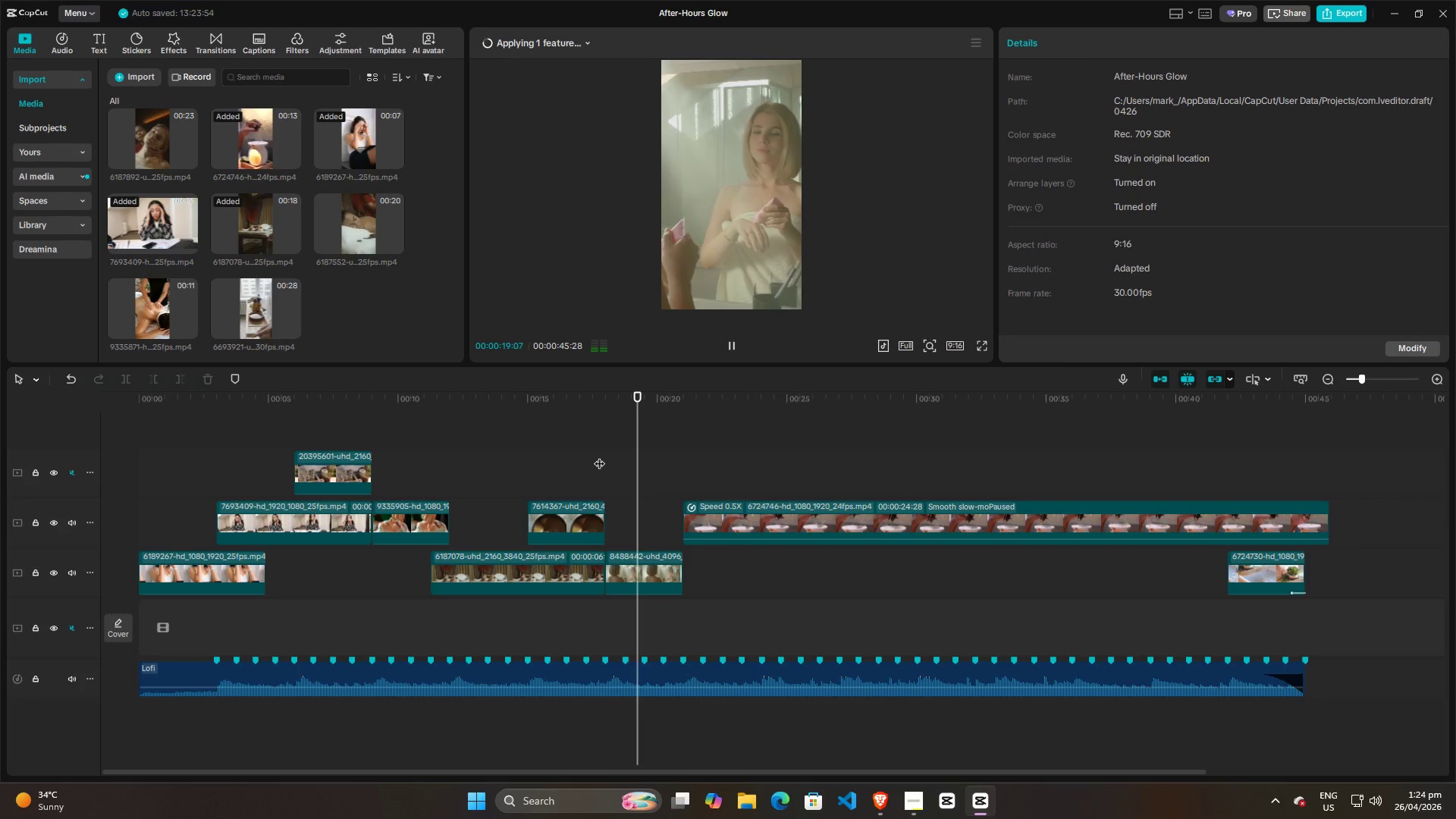 
key(Space)
 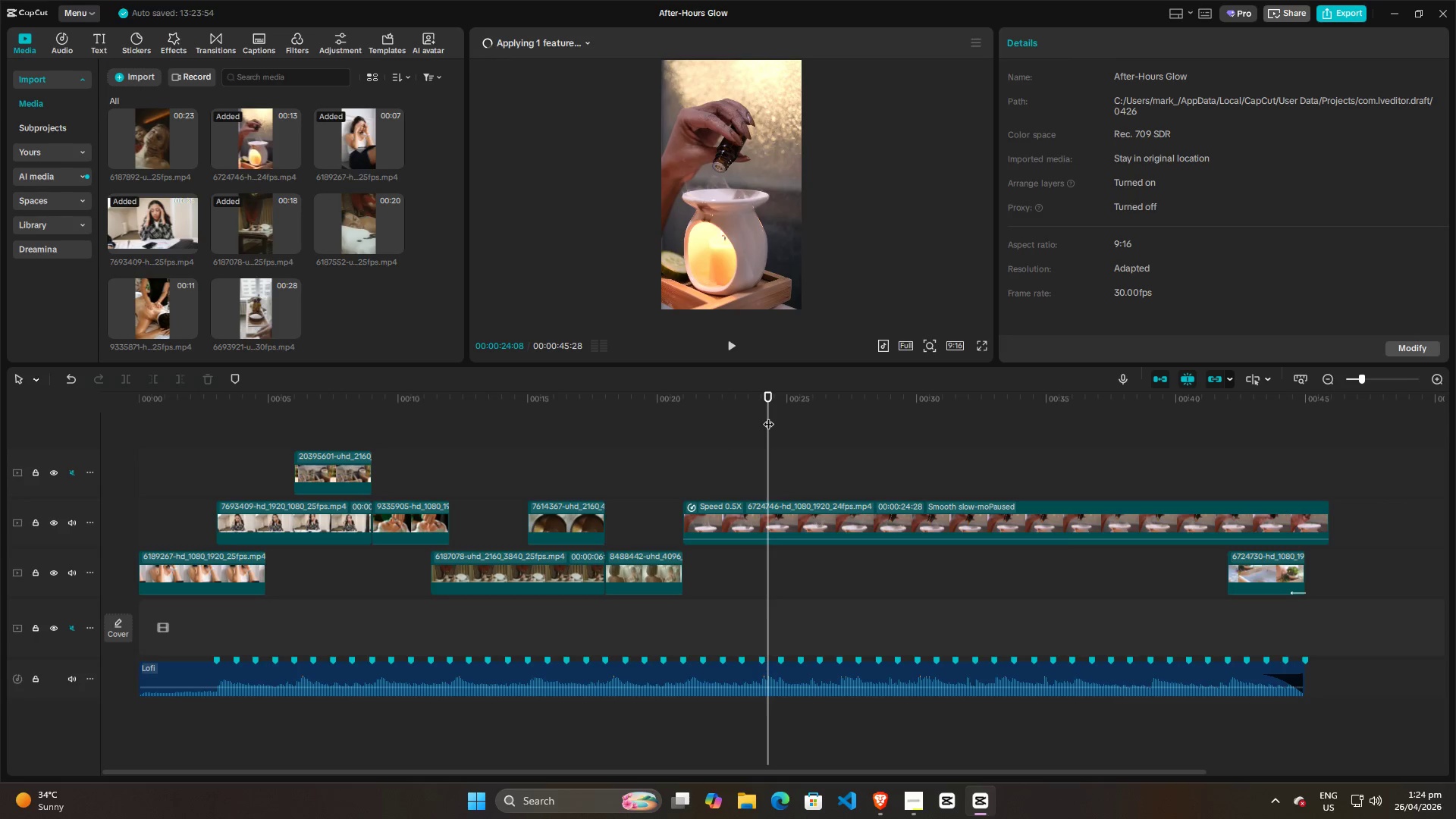 
key(Space)
 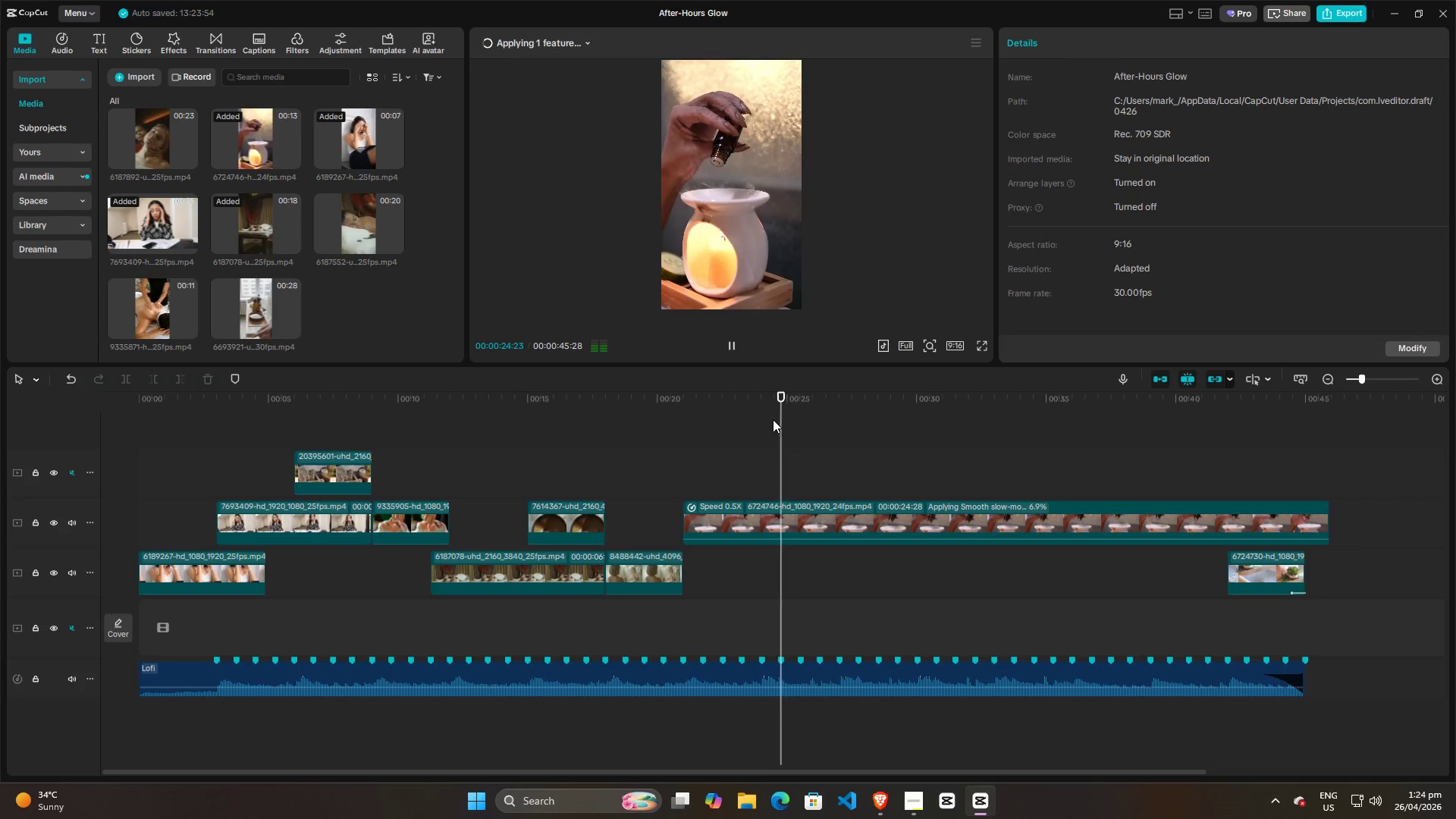 
key(Space)
 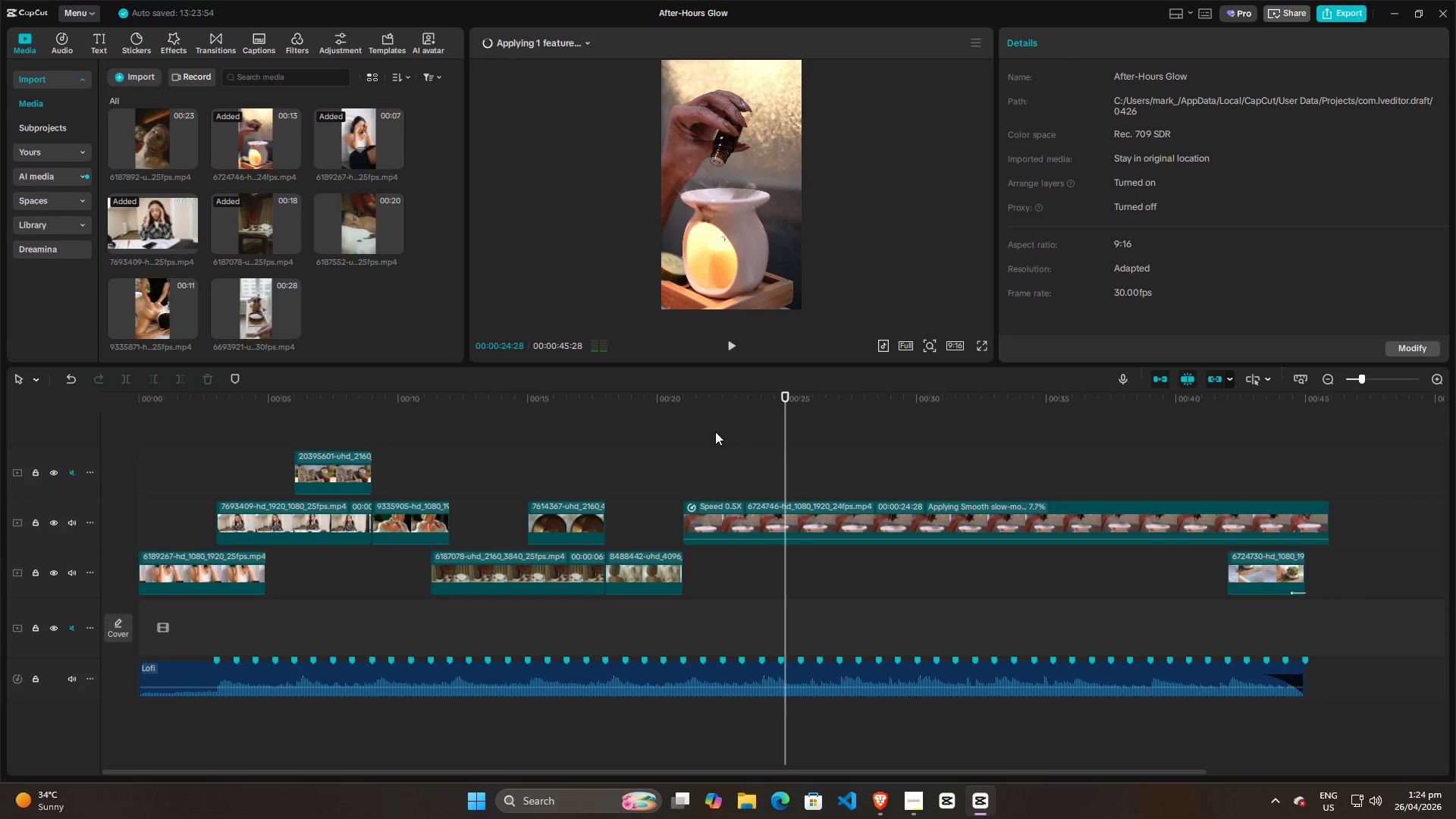 
left_click([704, 435])
 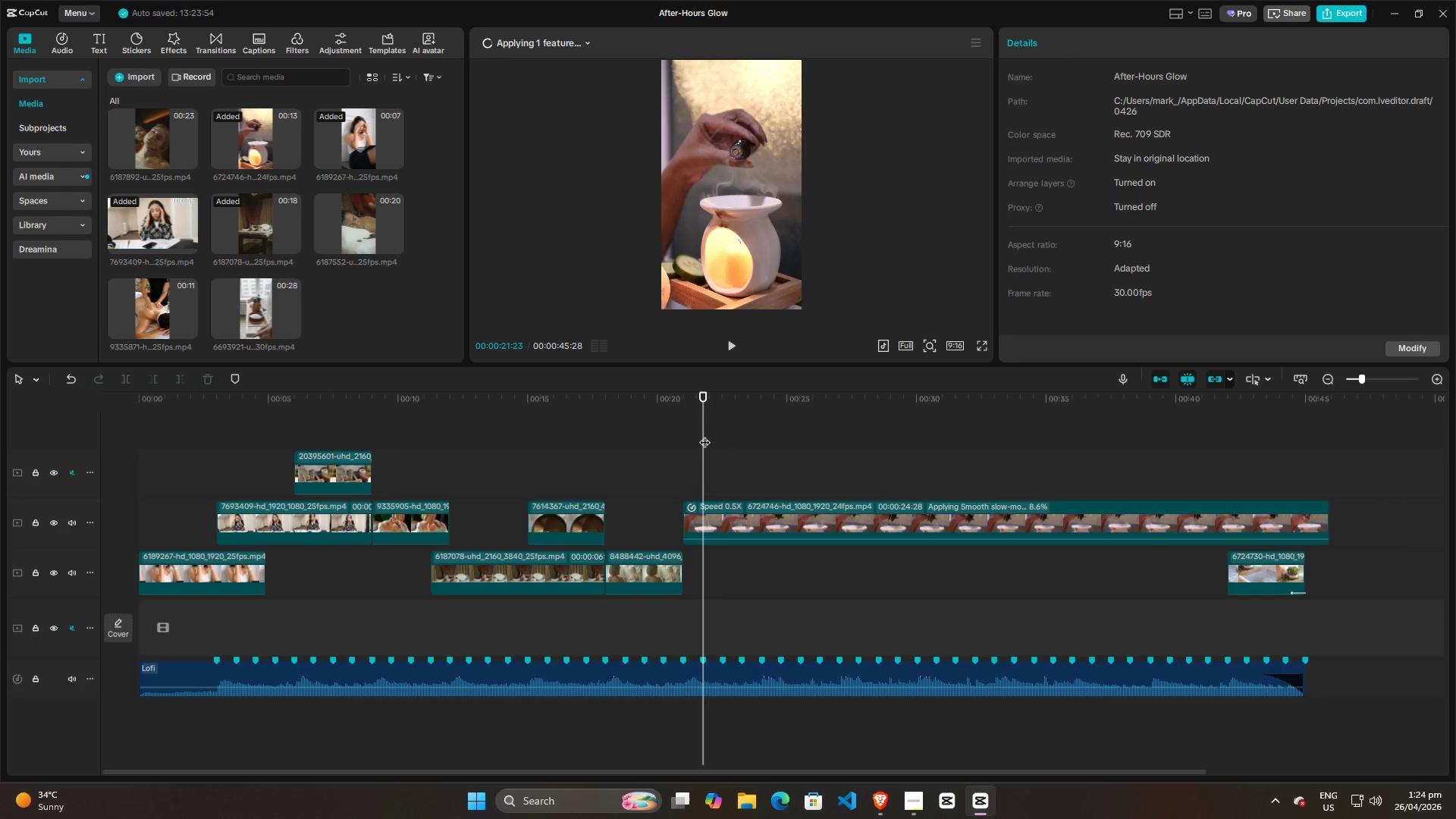 
key(Space)
 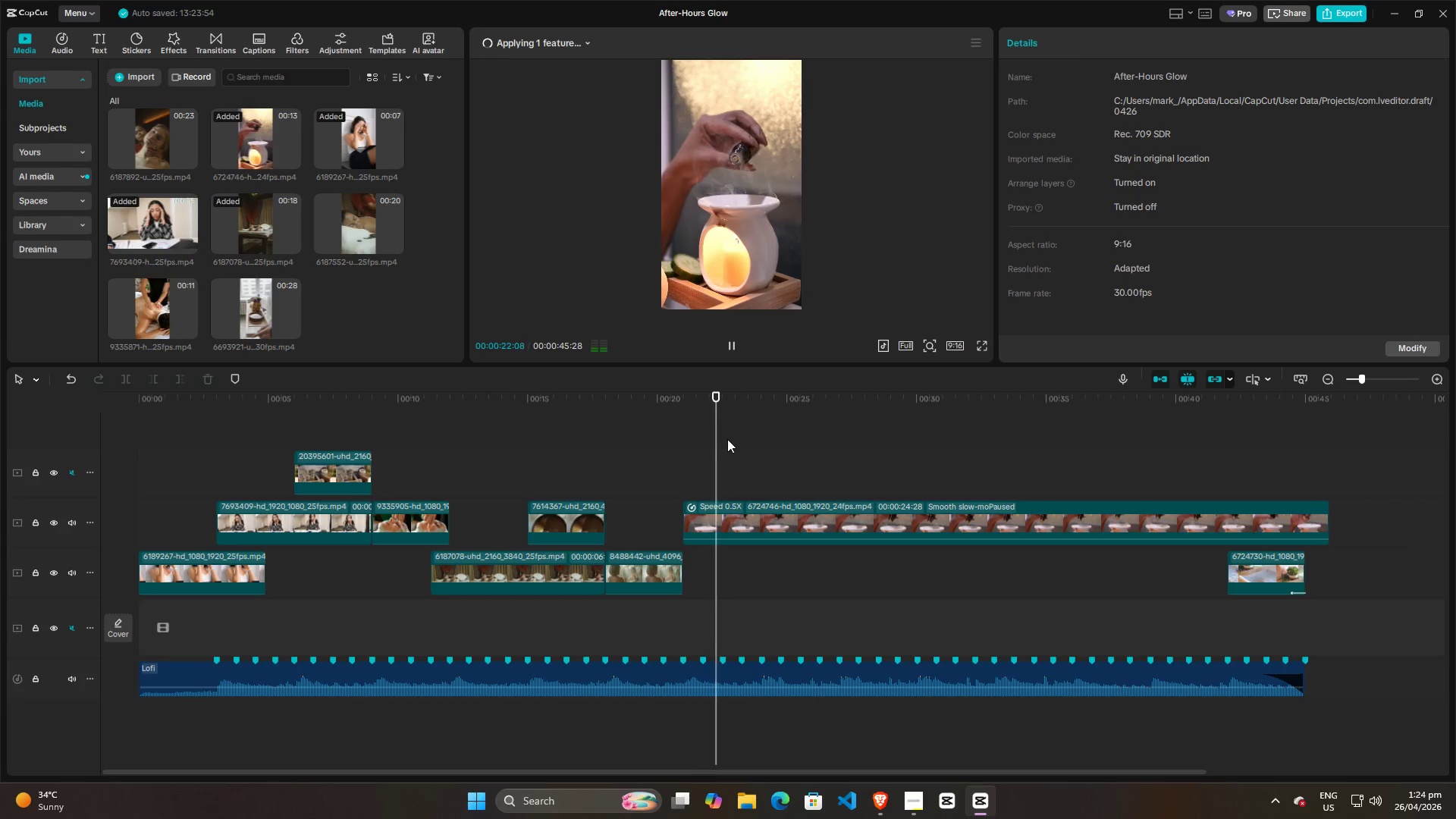 
key(Space)
 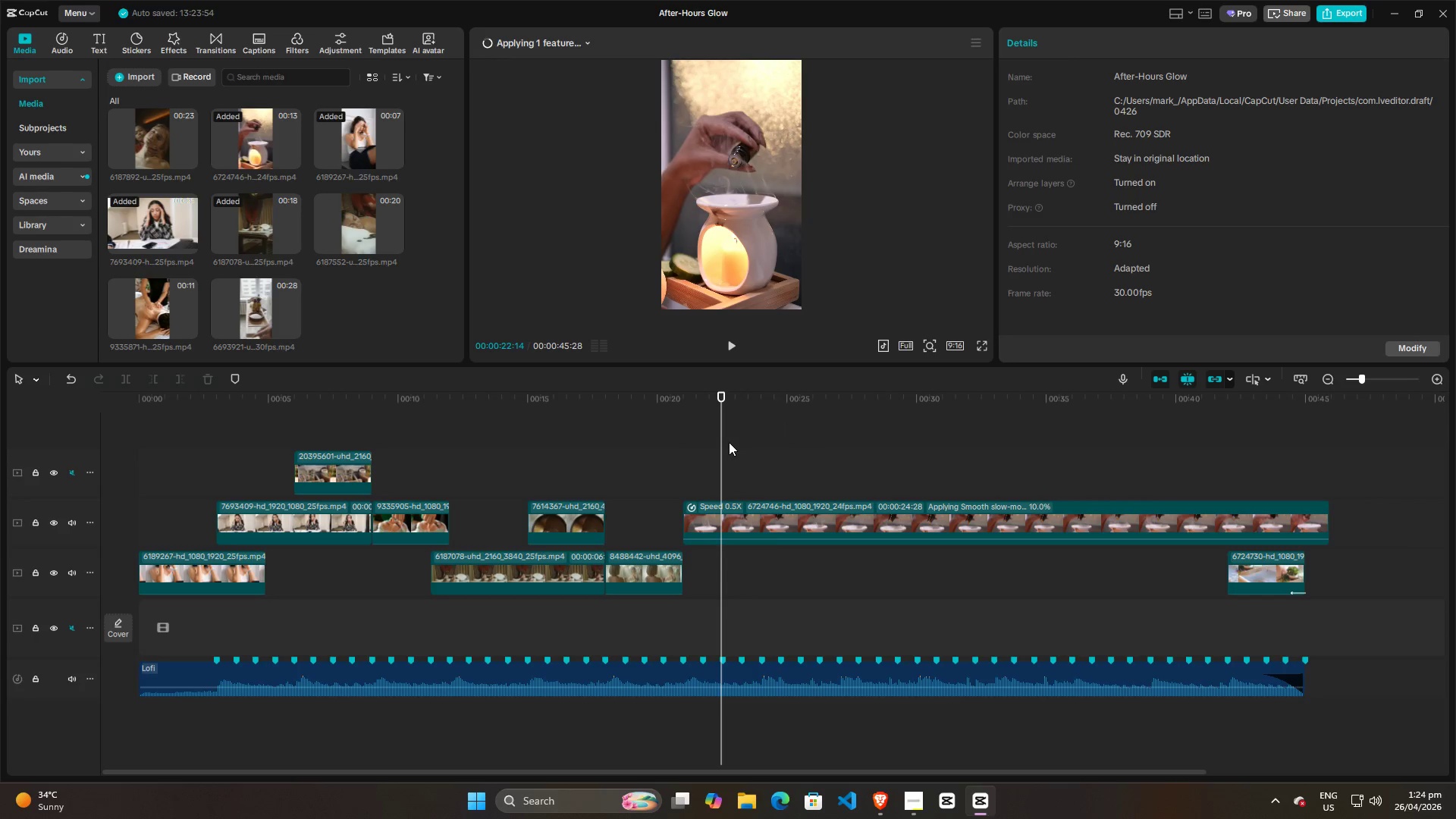 
left_click_drag(start_coordinate=[726, 440], to_coordinate=[761, 436])
 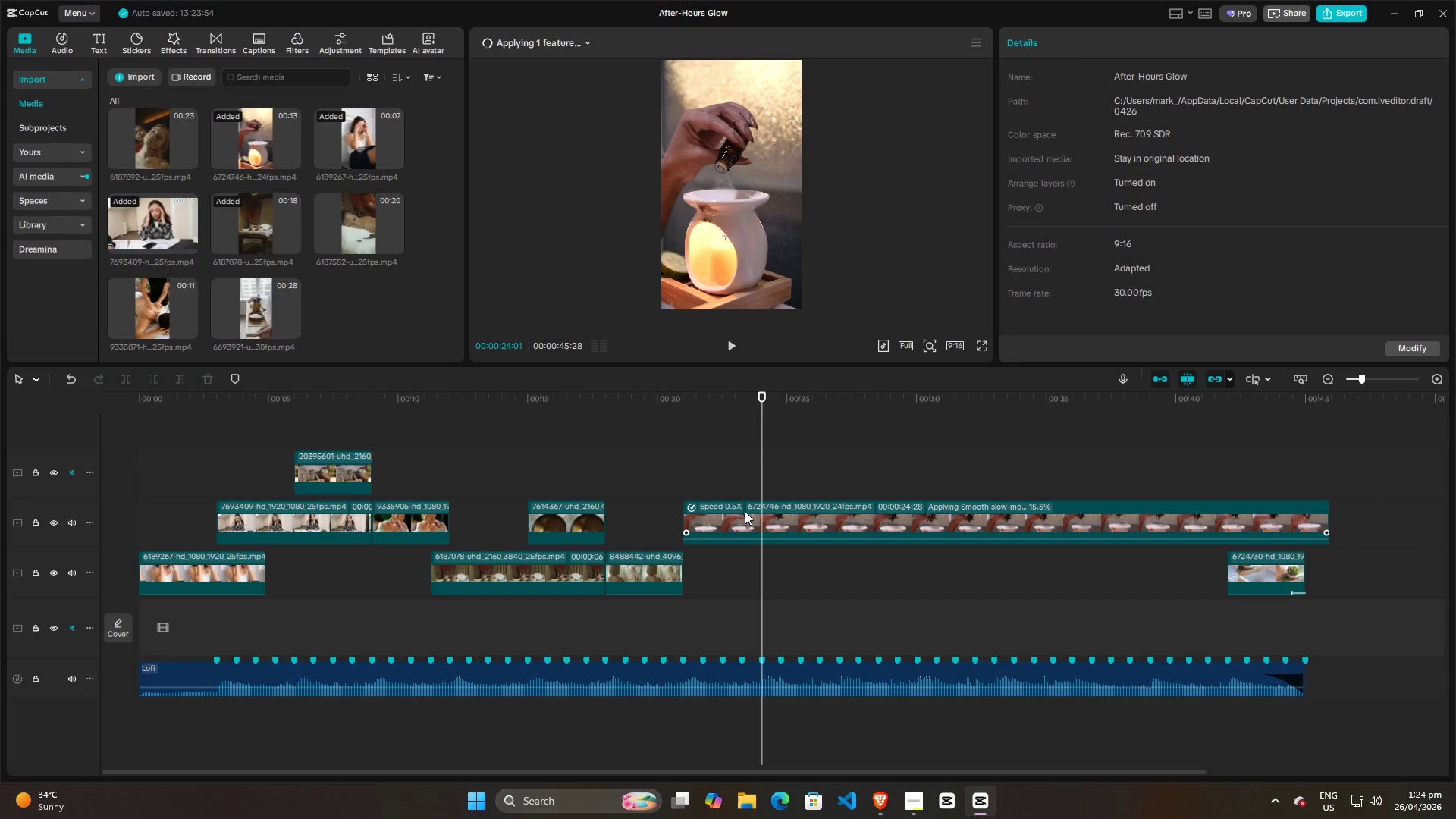 
left_click([742, 519])
 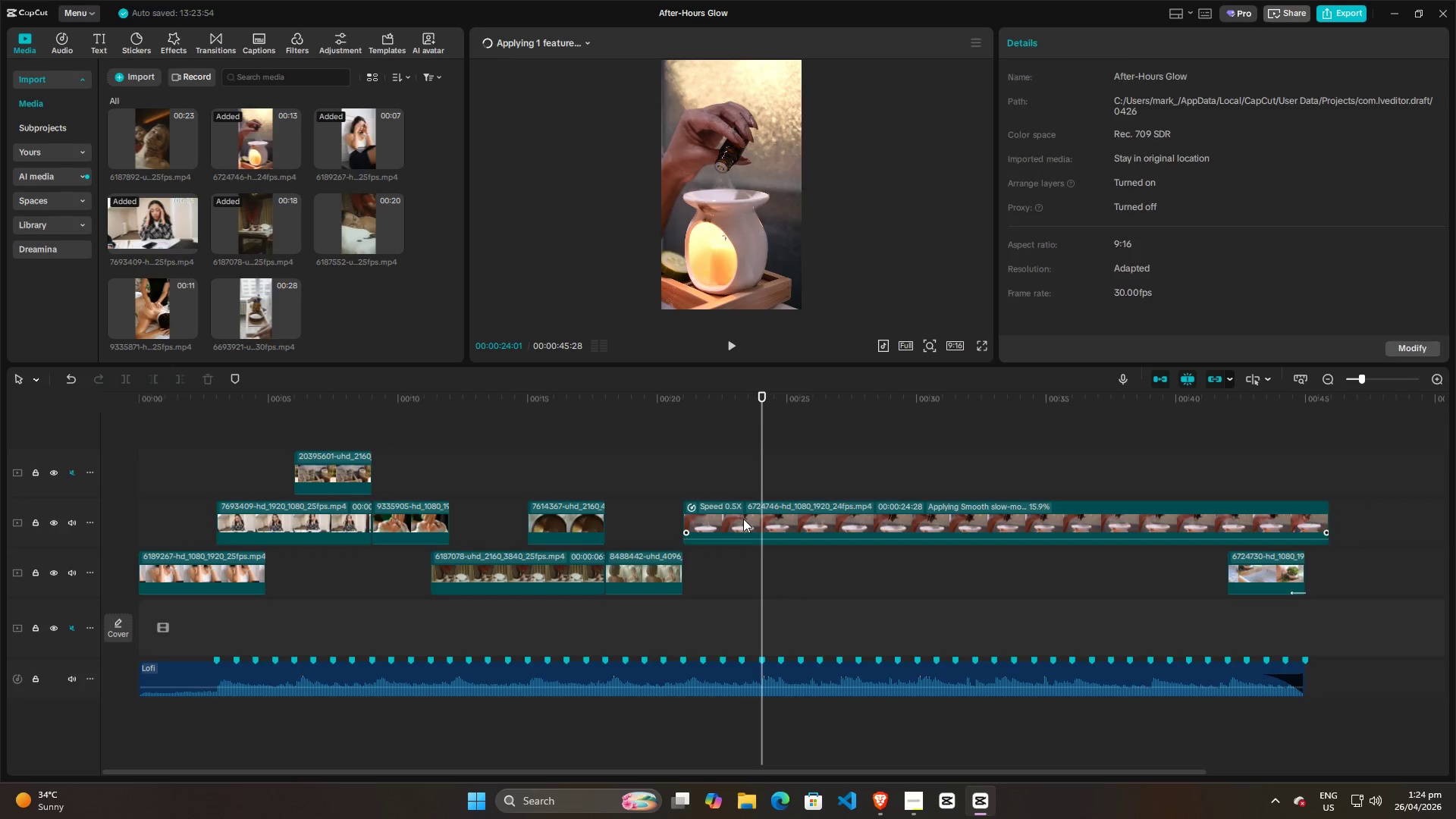 
key(Q)
 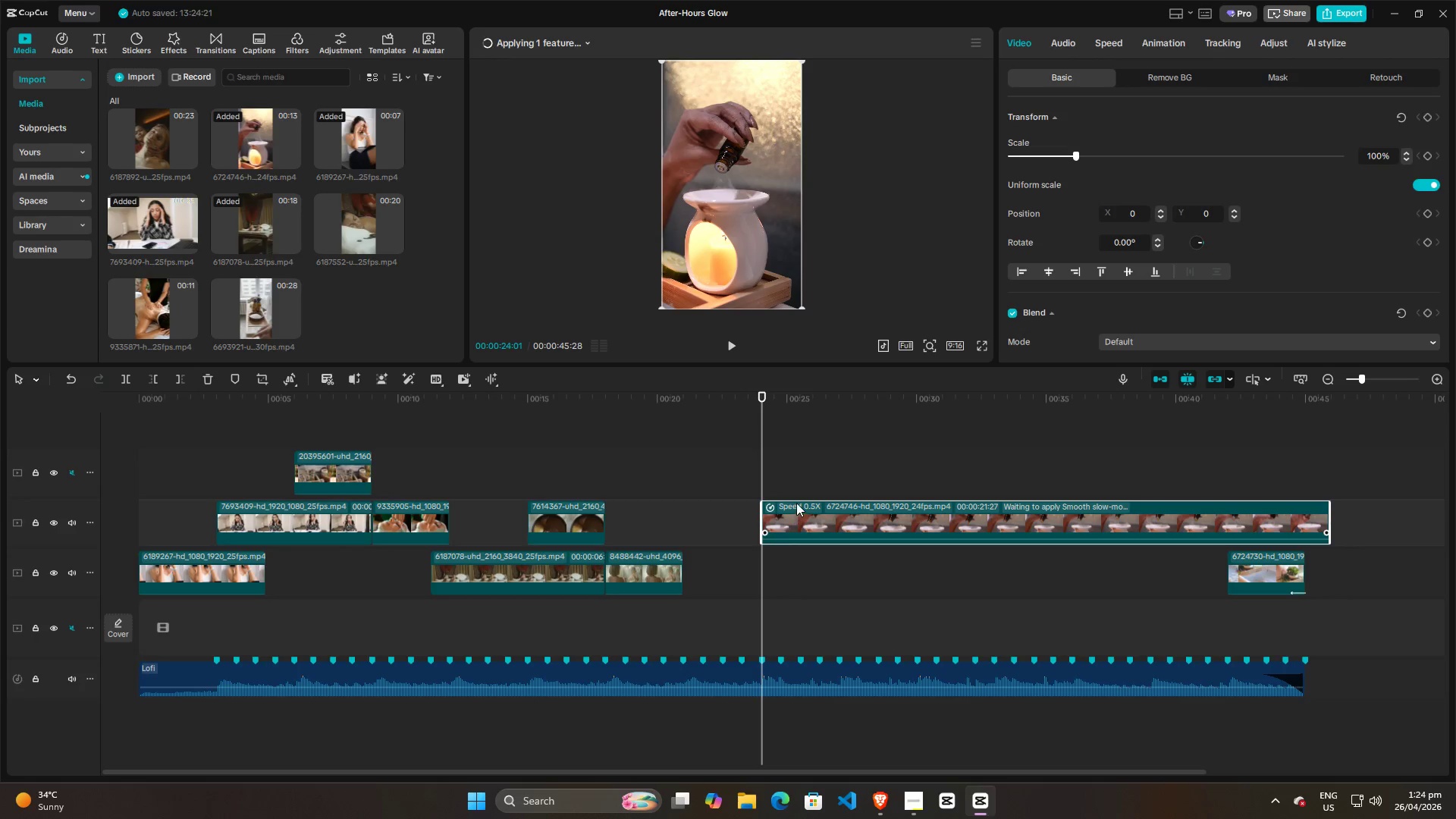 
left_click_drag(start_coordinate=[796, 503], to_coordinate=[721, 504])
 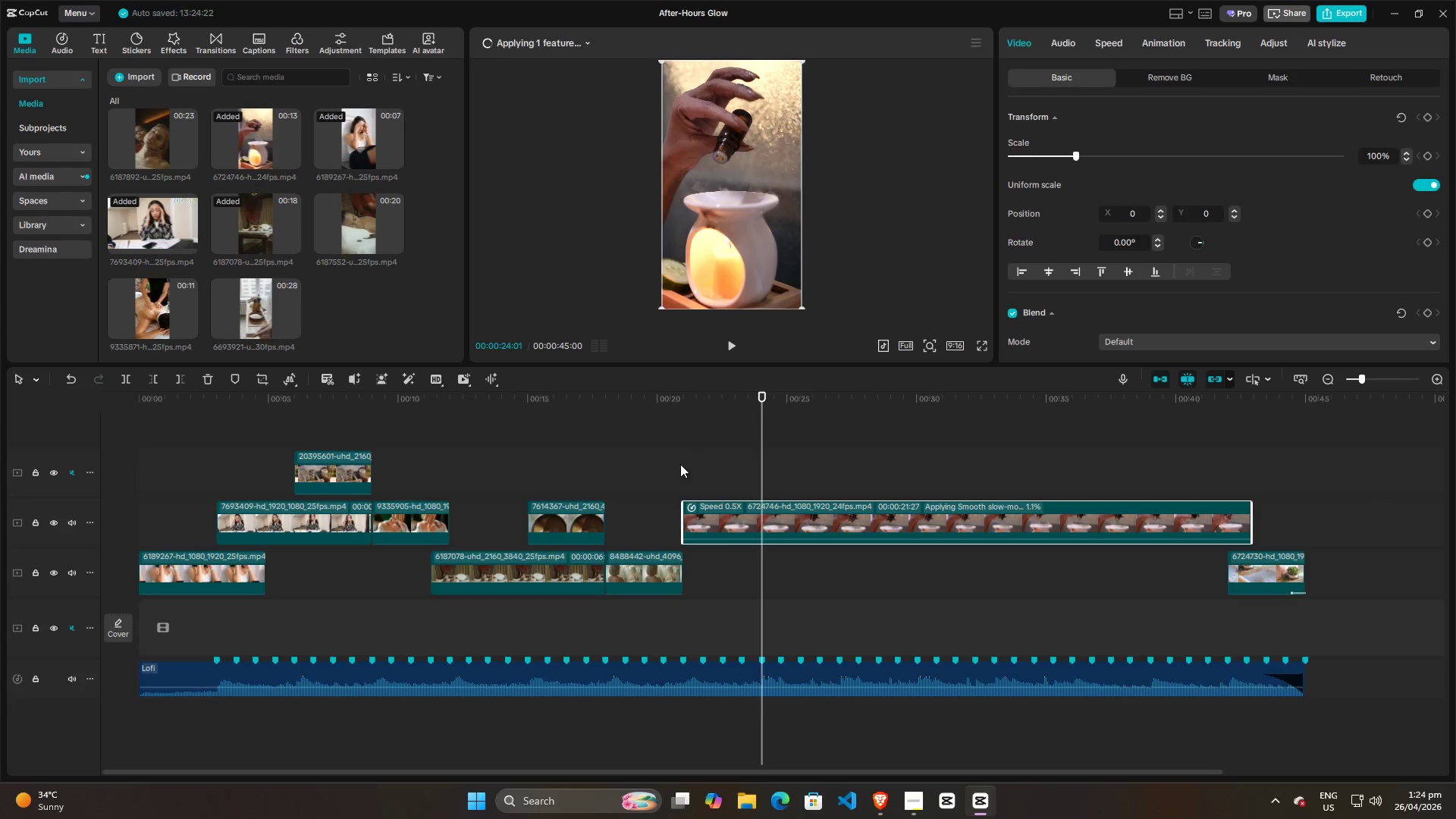 
left_click([677, 463])
 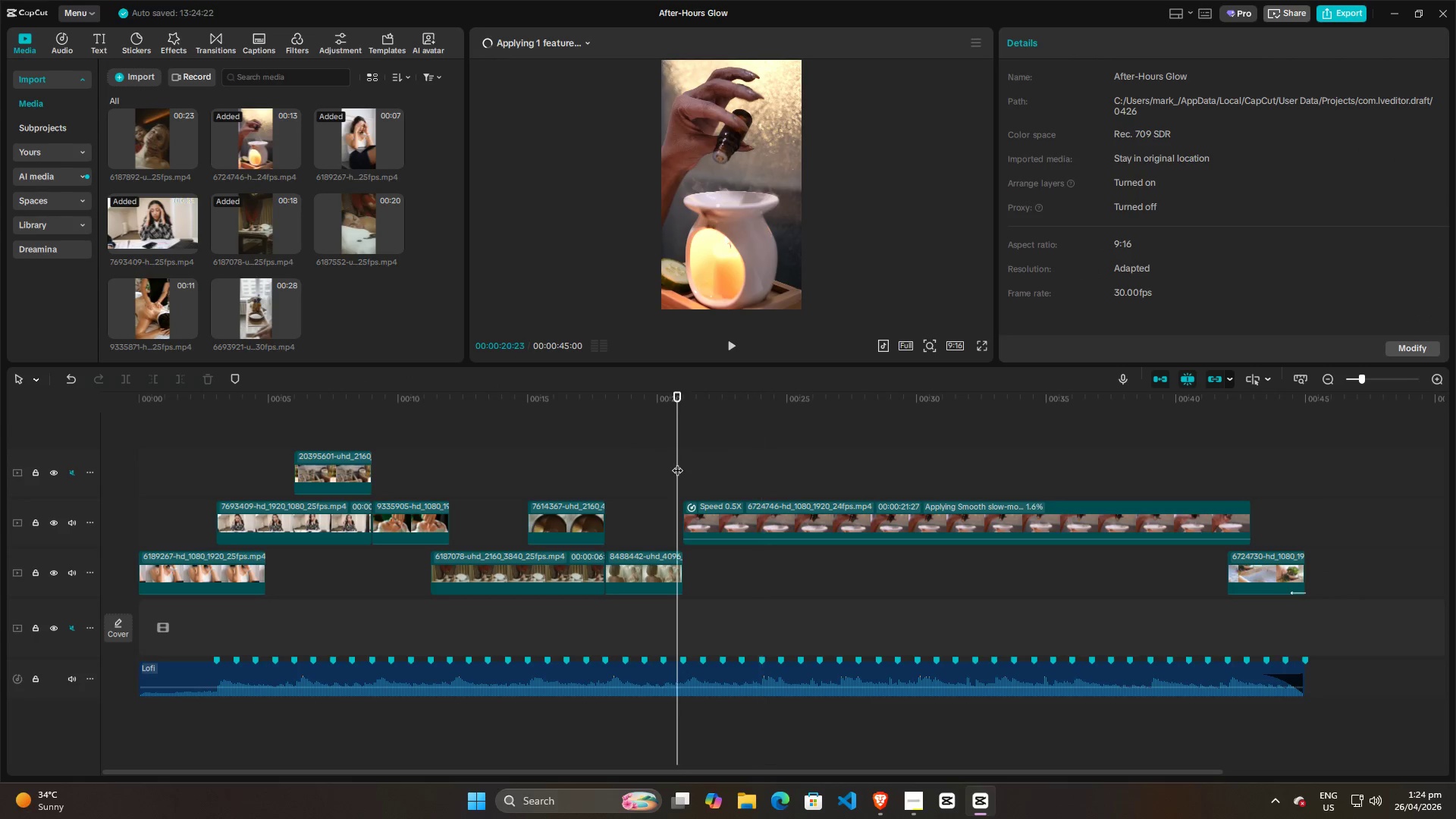 
key(Space)
 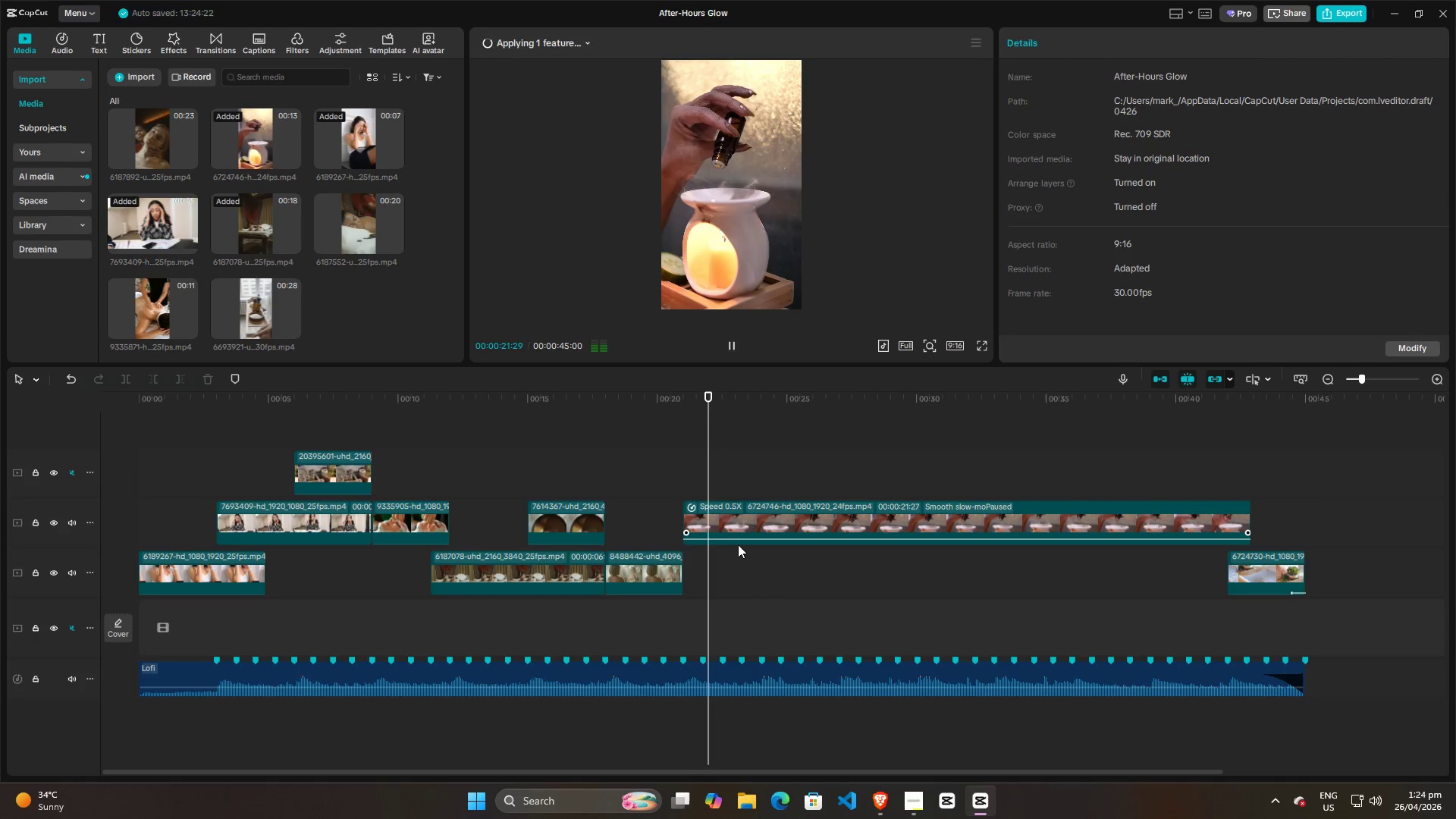 
left_click_drag(start_coordinate=[741, 540], to_coordinate=[741, 551])
 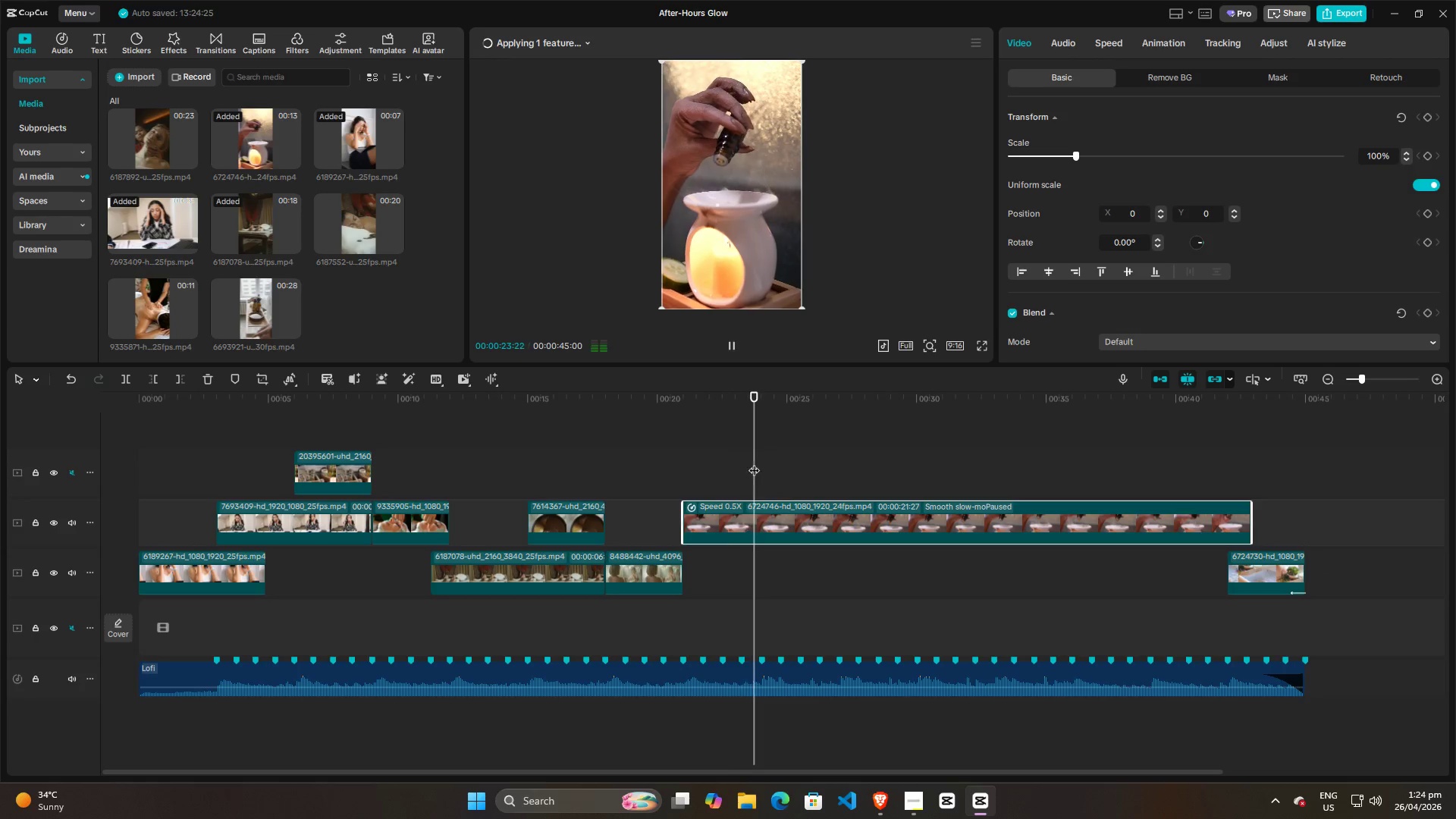 
key(Space)
 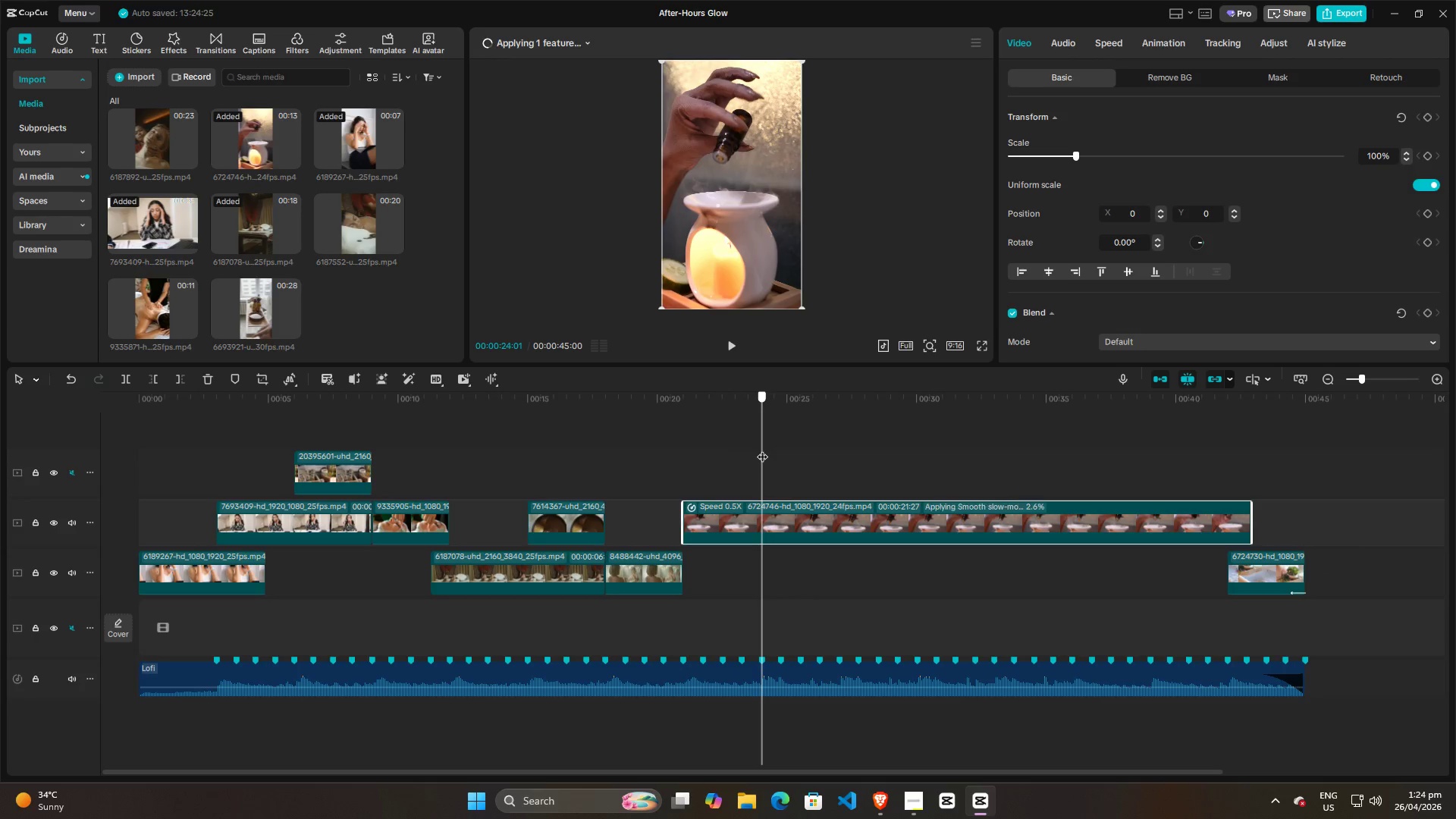 
left_click([762, 449])
 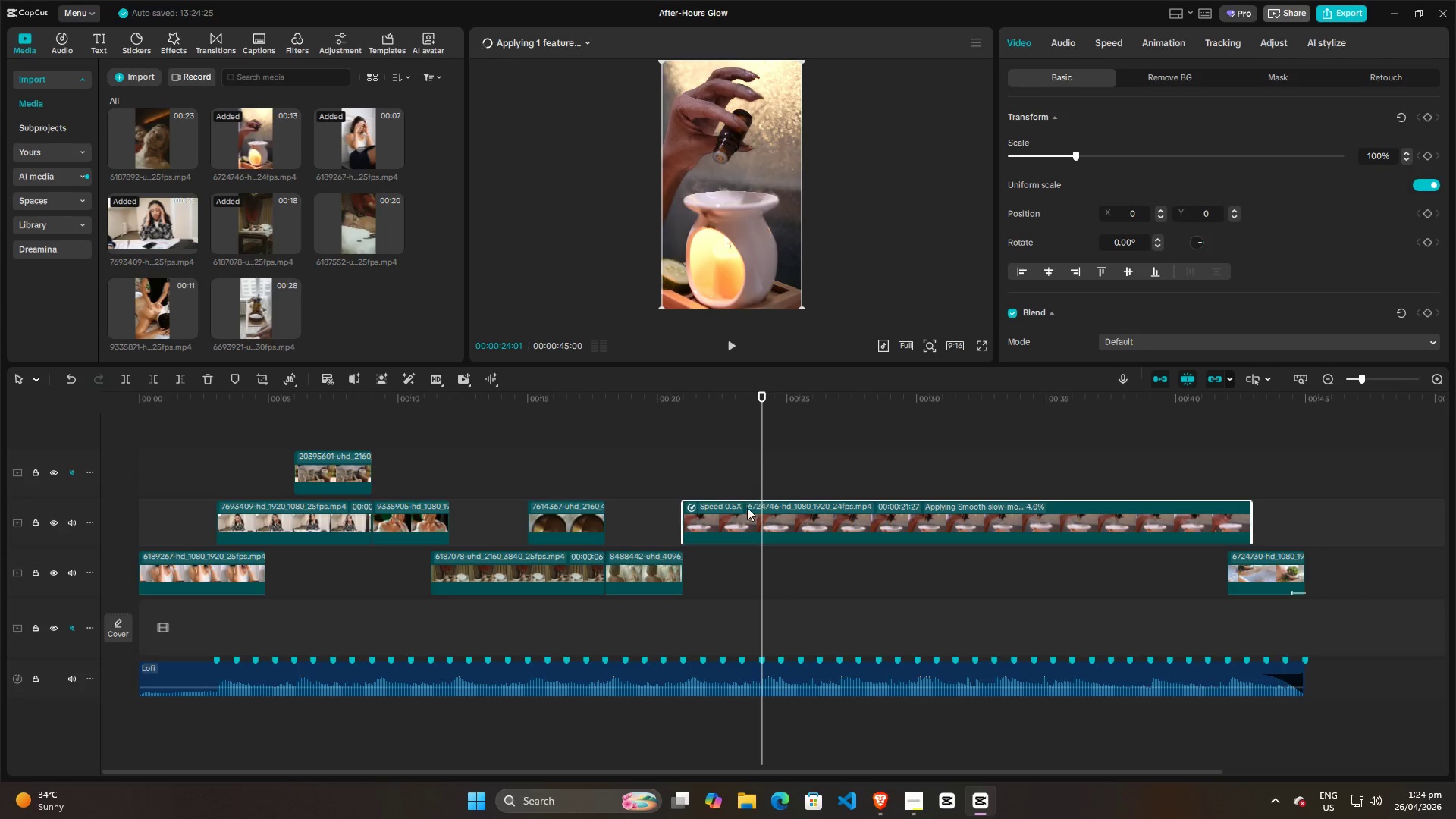 
left_click([745, 516])
 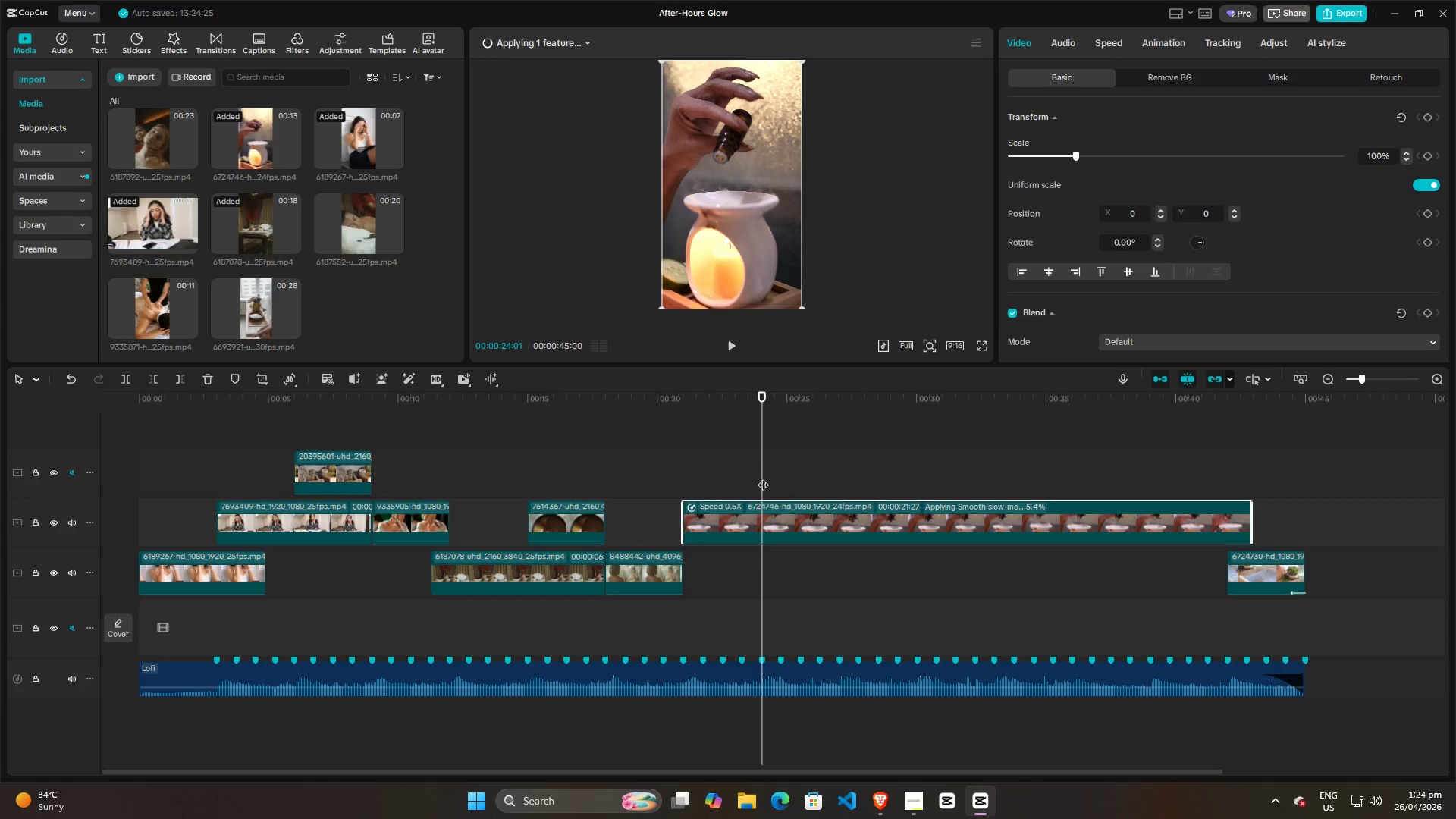 
left_click_drag(start_coordinate=[763, 469], to_coordinate=[681, 460])
 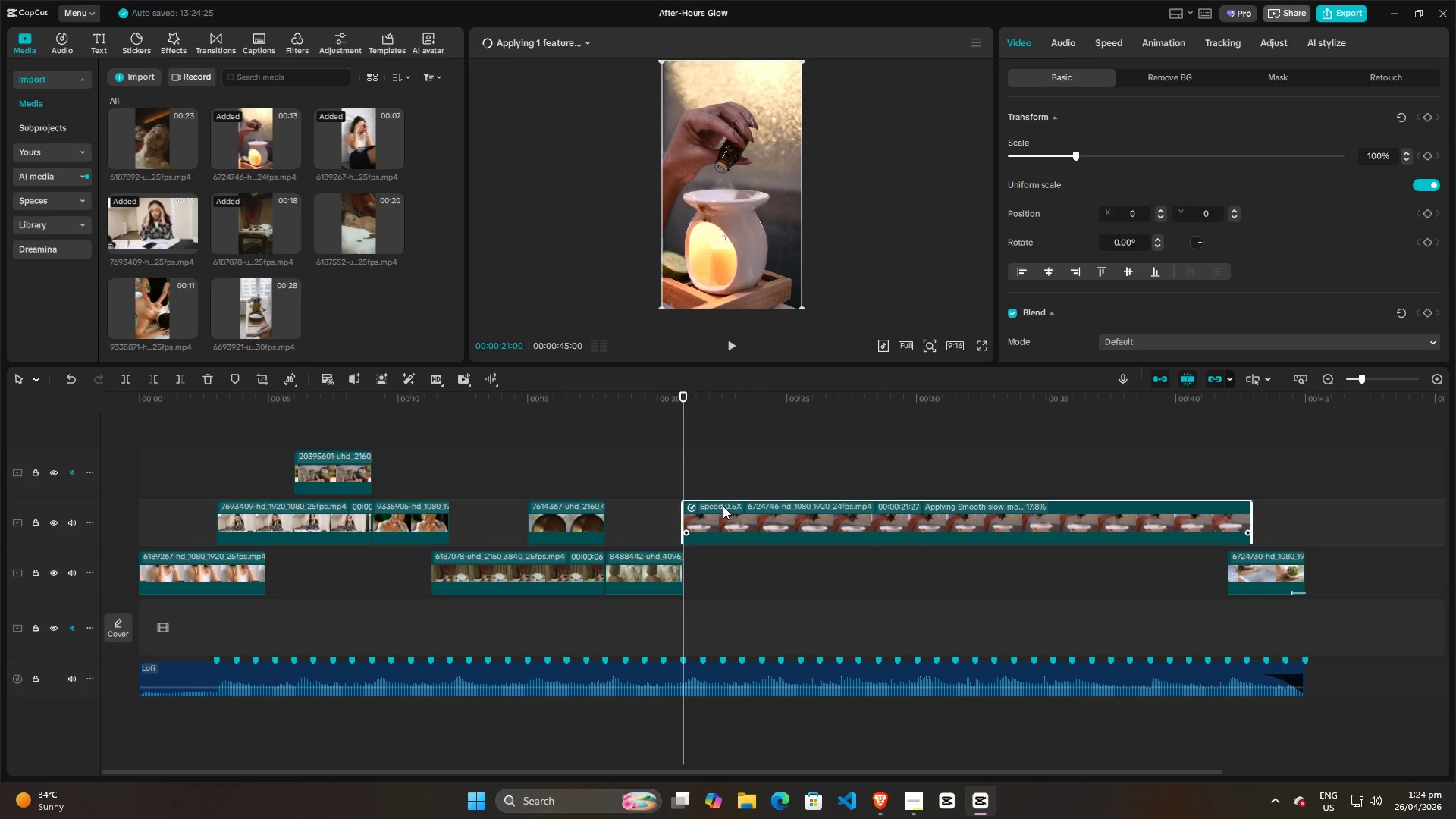 
key(Space)
 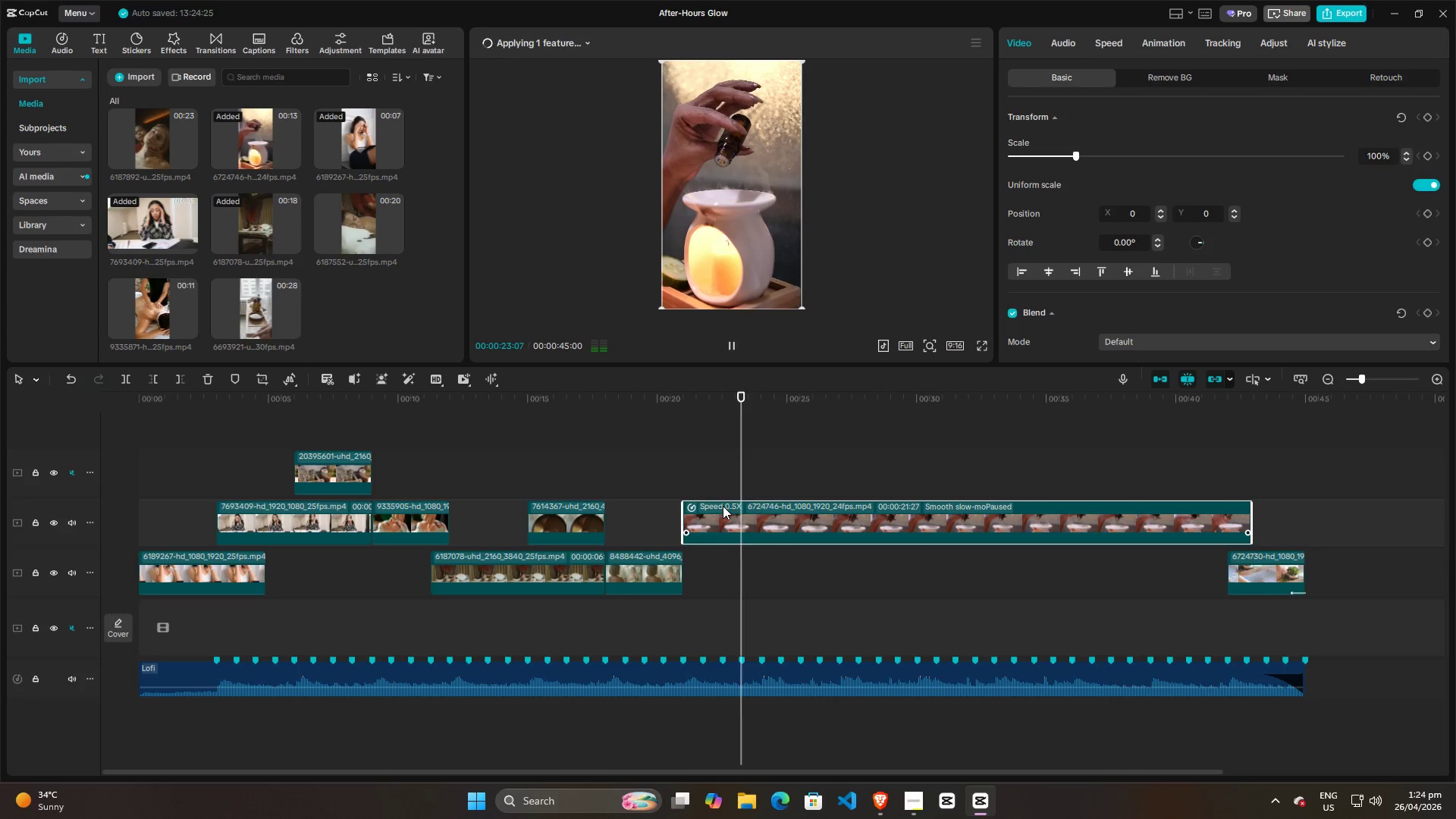 
key(Space)
 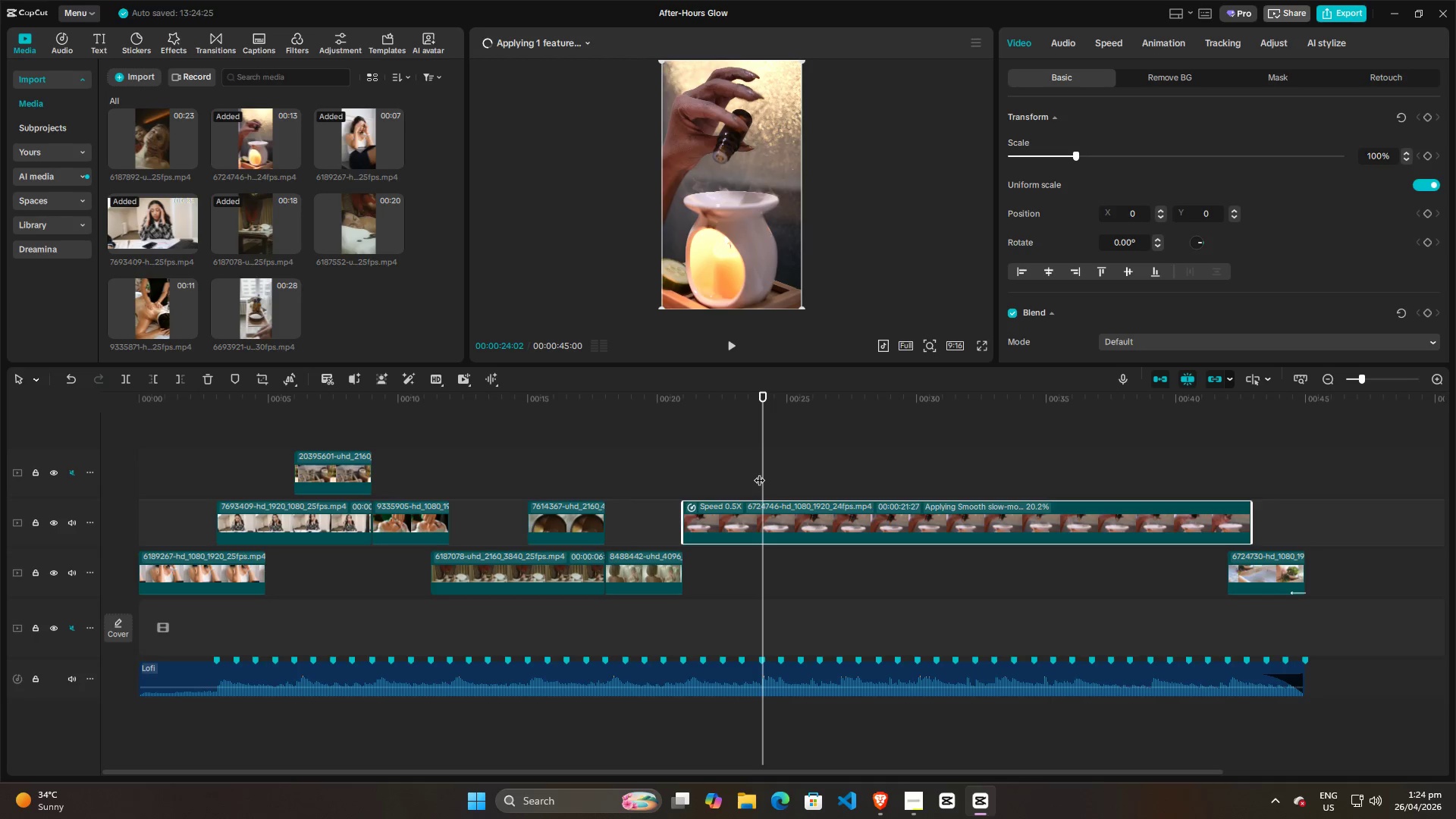 
left_click([759, 472])
 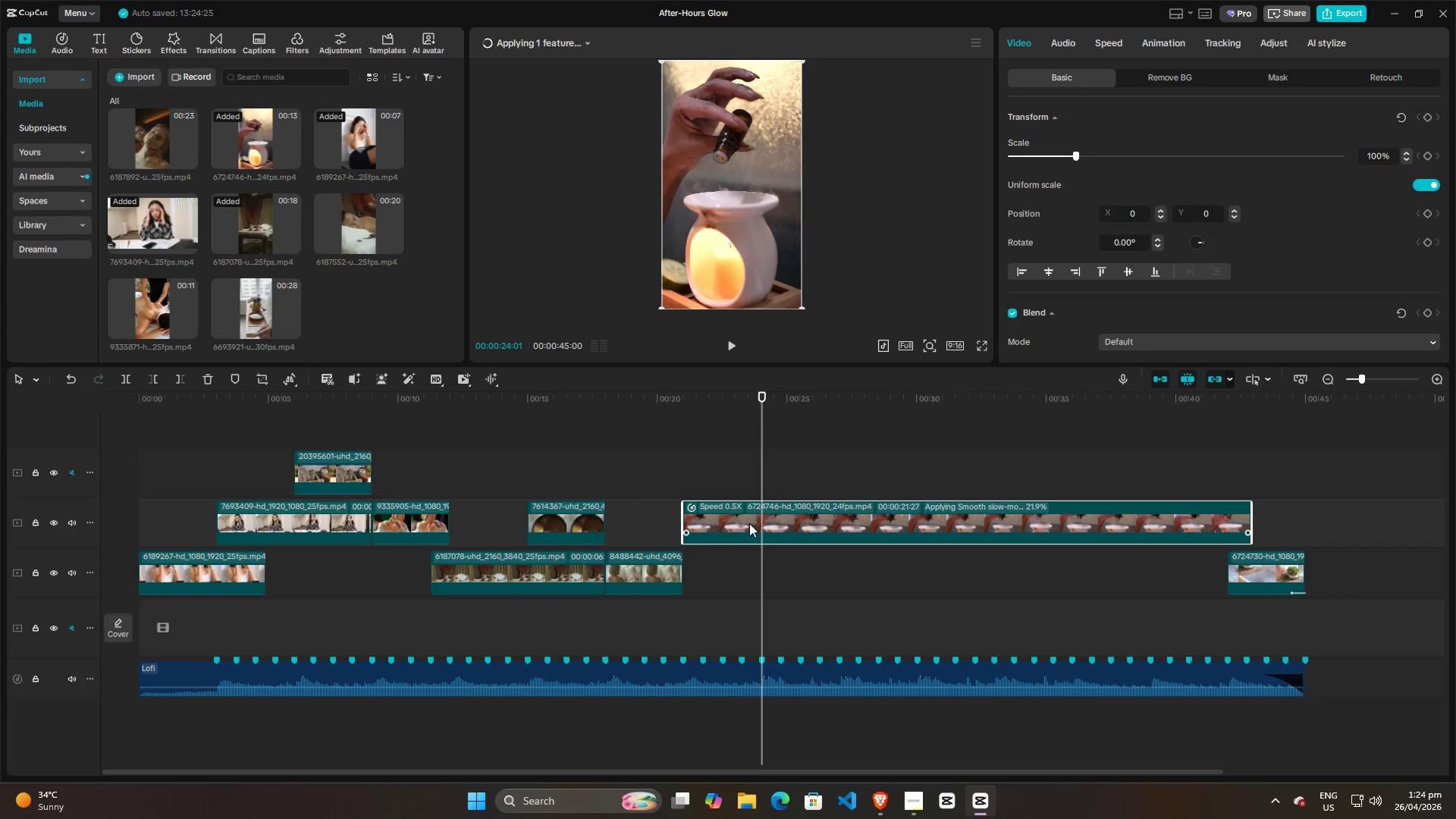 
left_click([748, 529])
 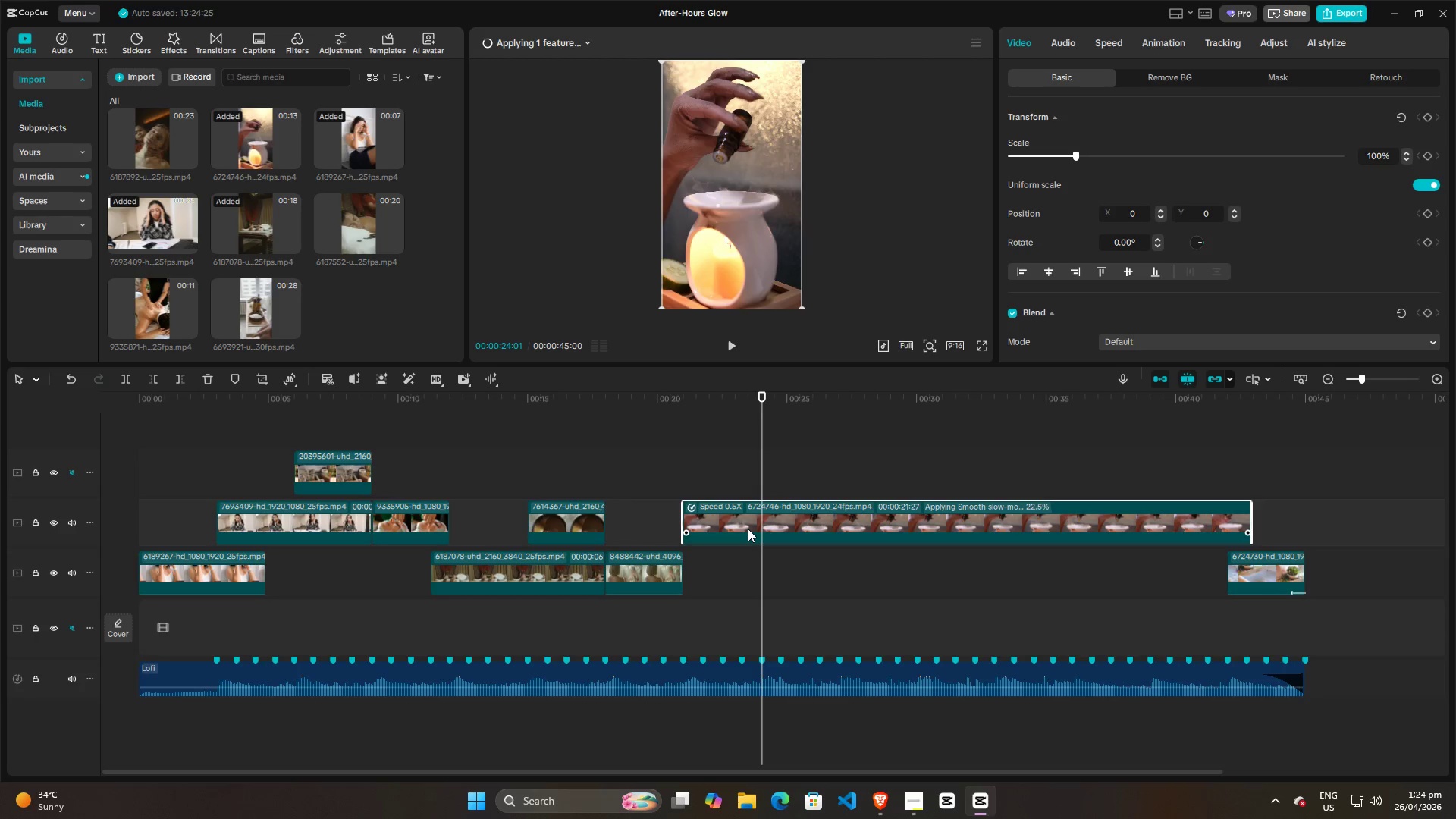 
key(W)
 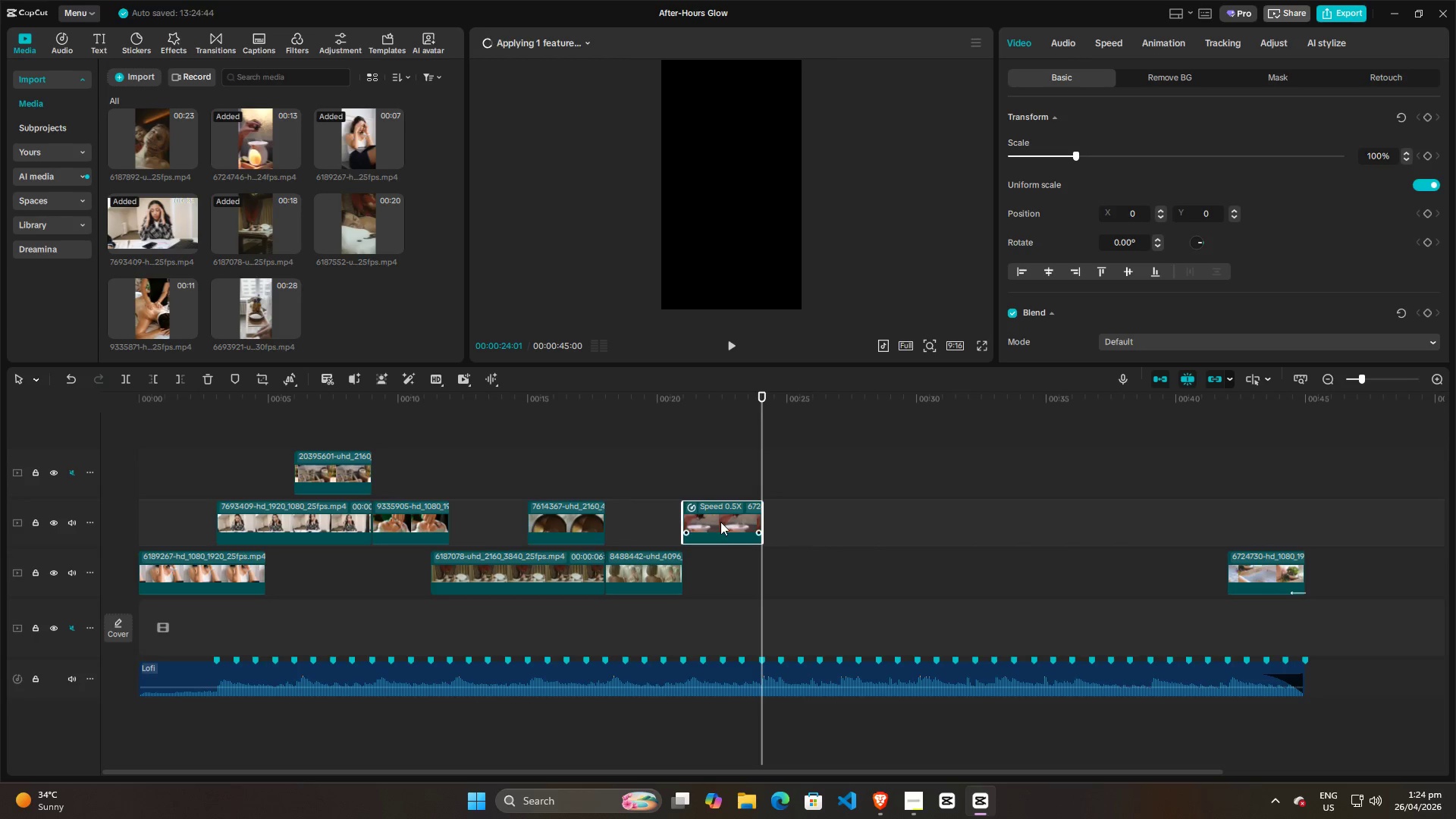 
left_click_drag(start_coordinate=[720, 522], to_coordinate=[721, 570])
 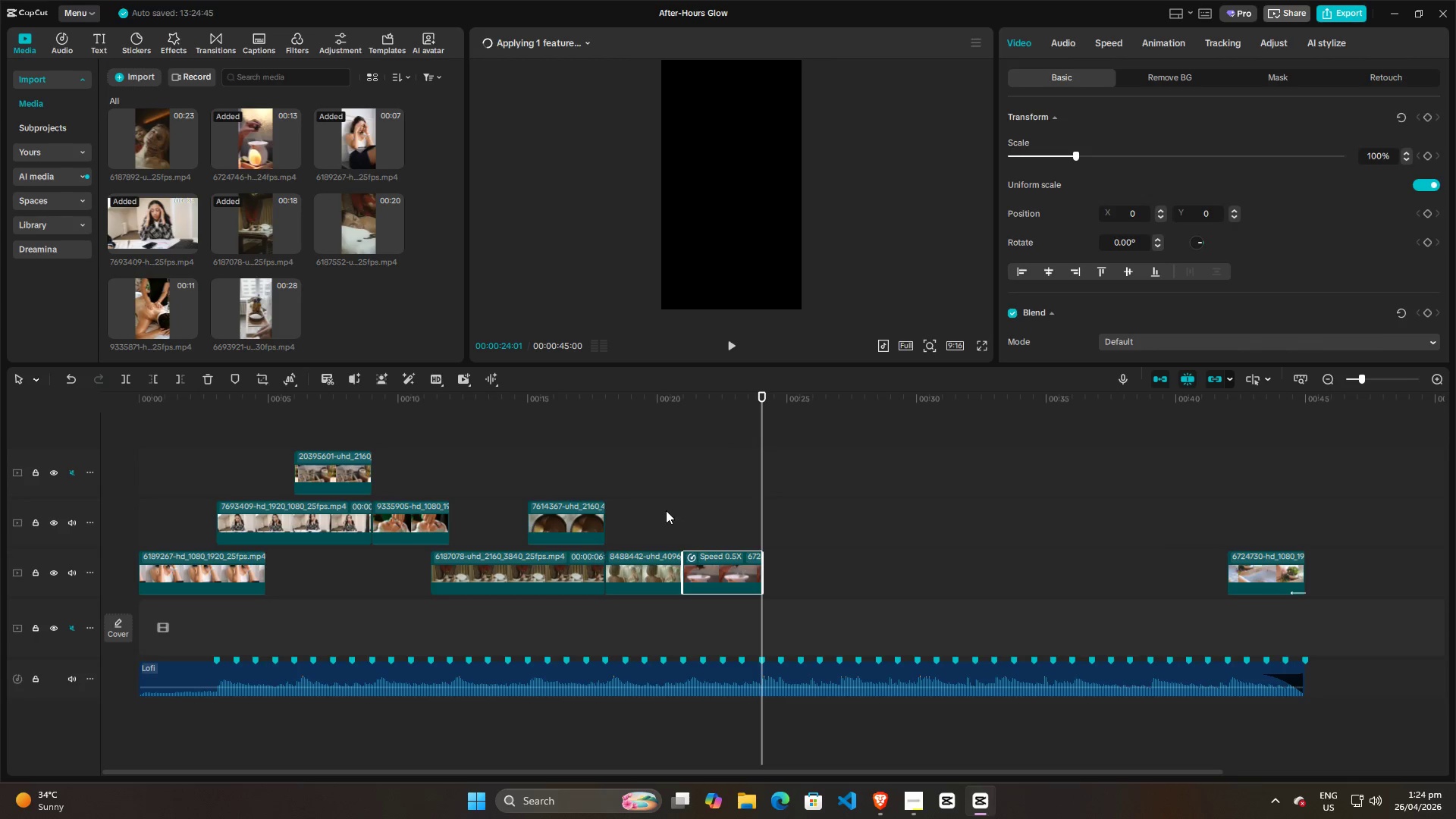 
left_click([666, 510])
 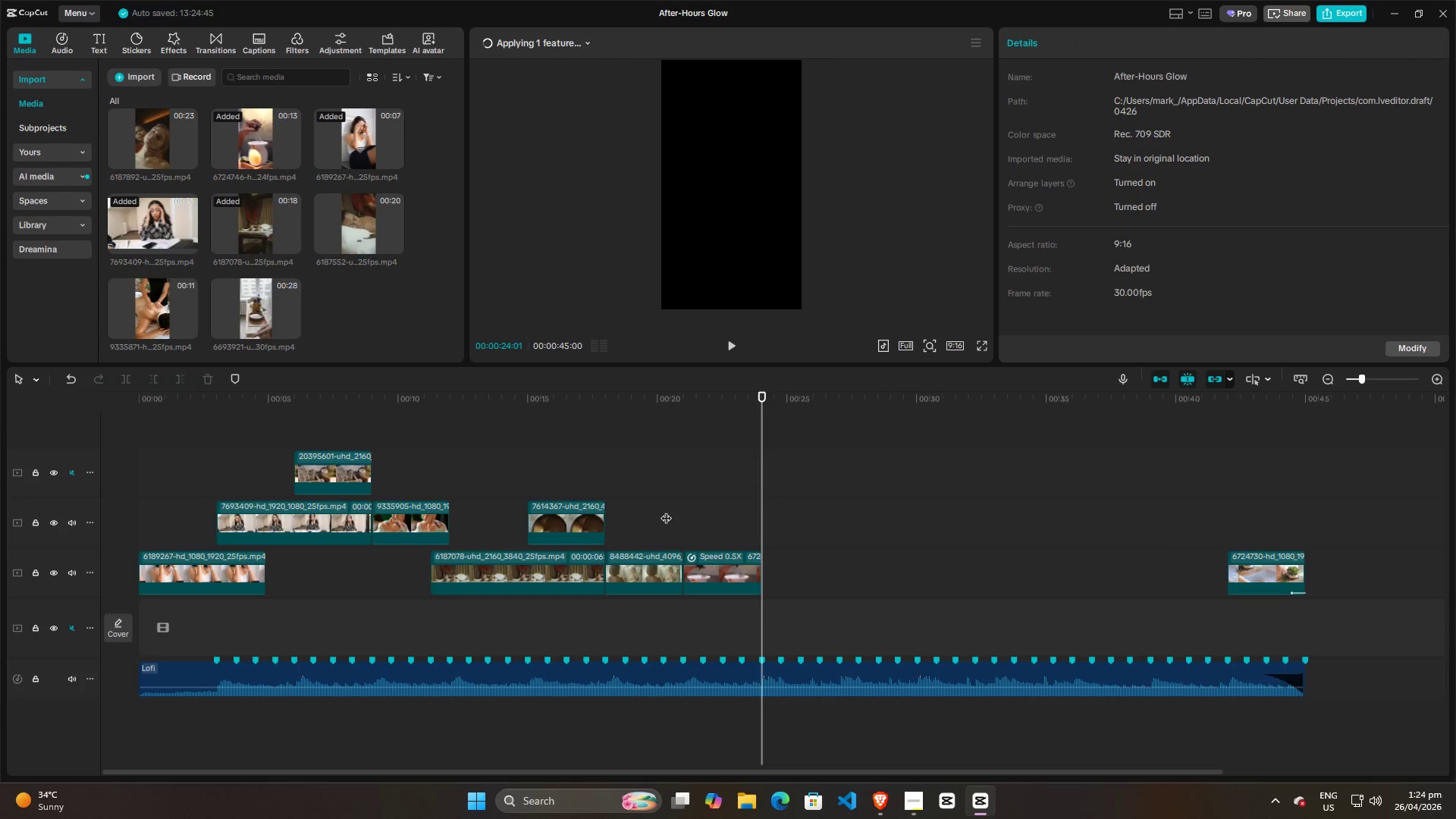 
key(Space)
 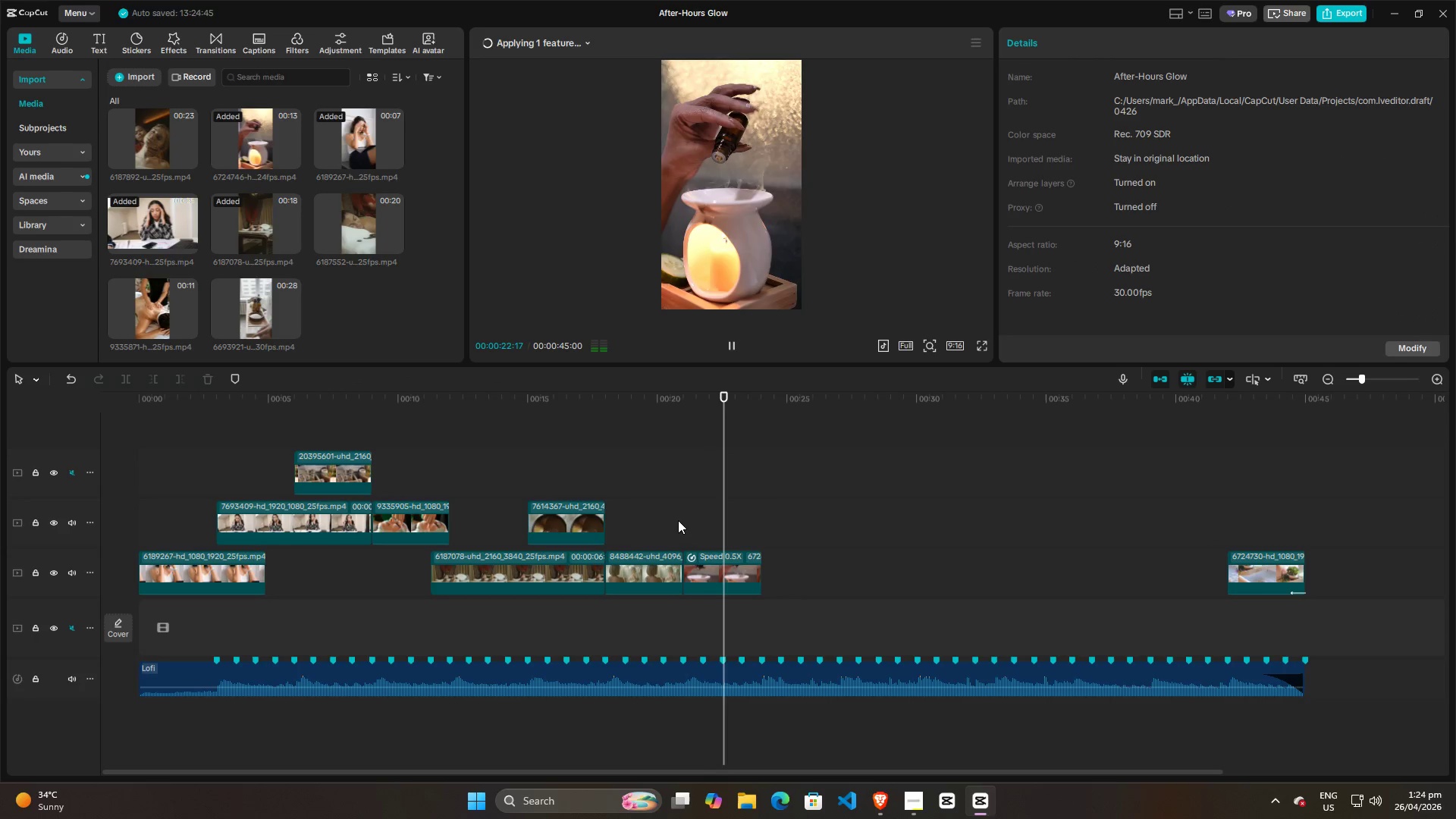 
key(Space)
 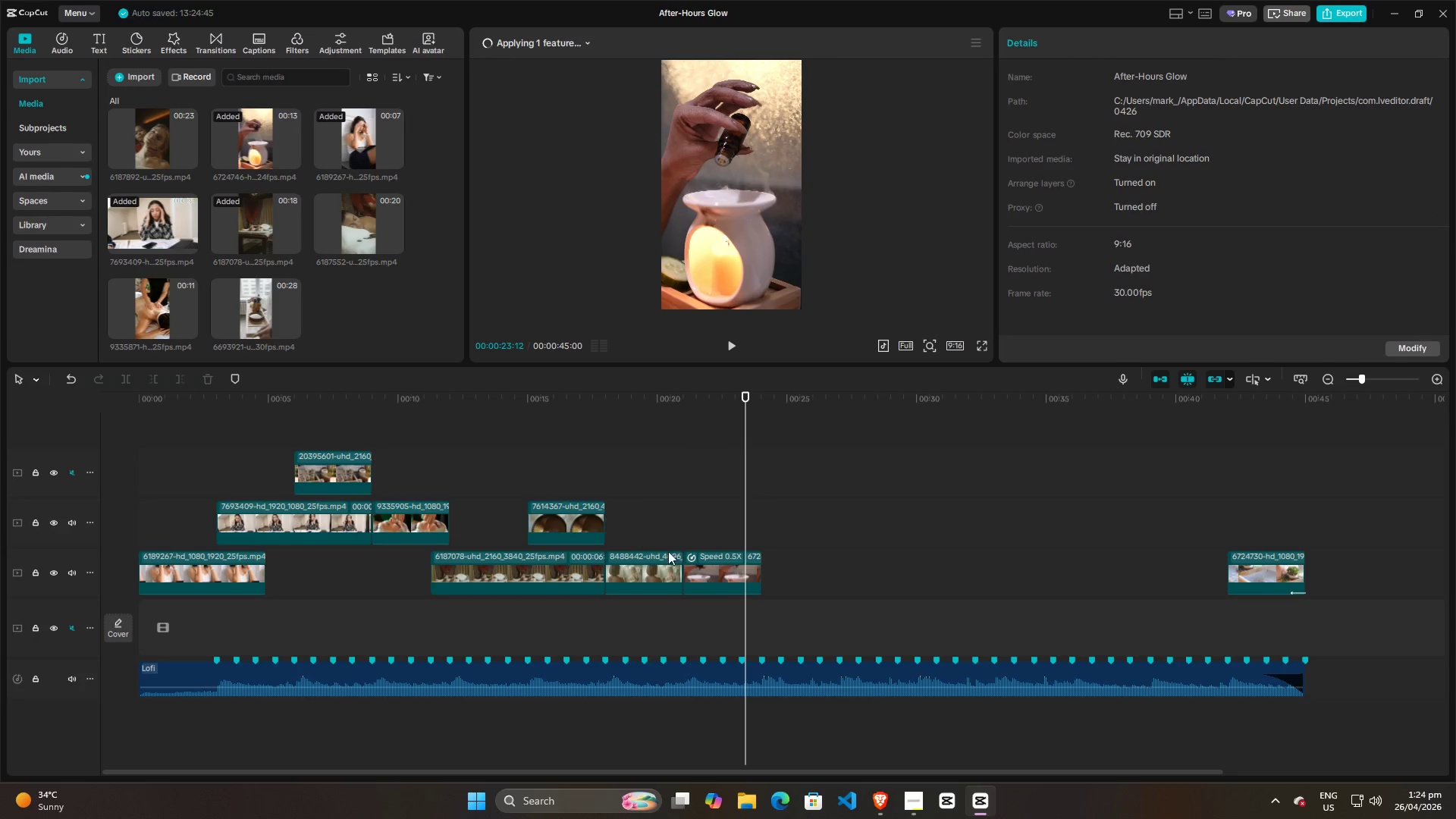 
left_click([720, 566])
 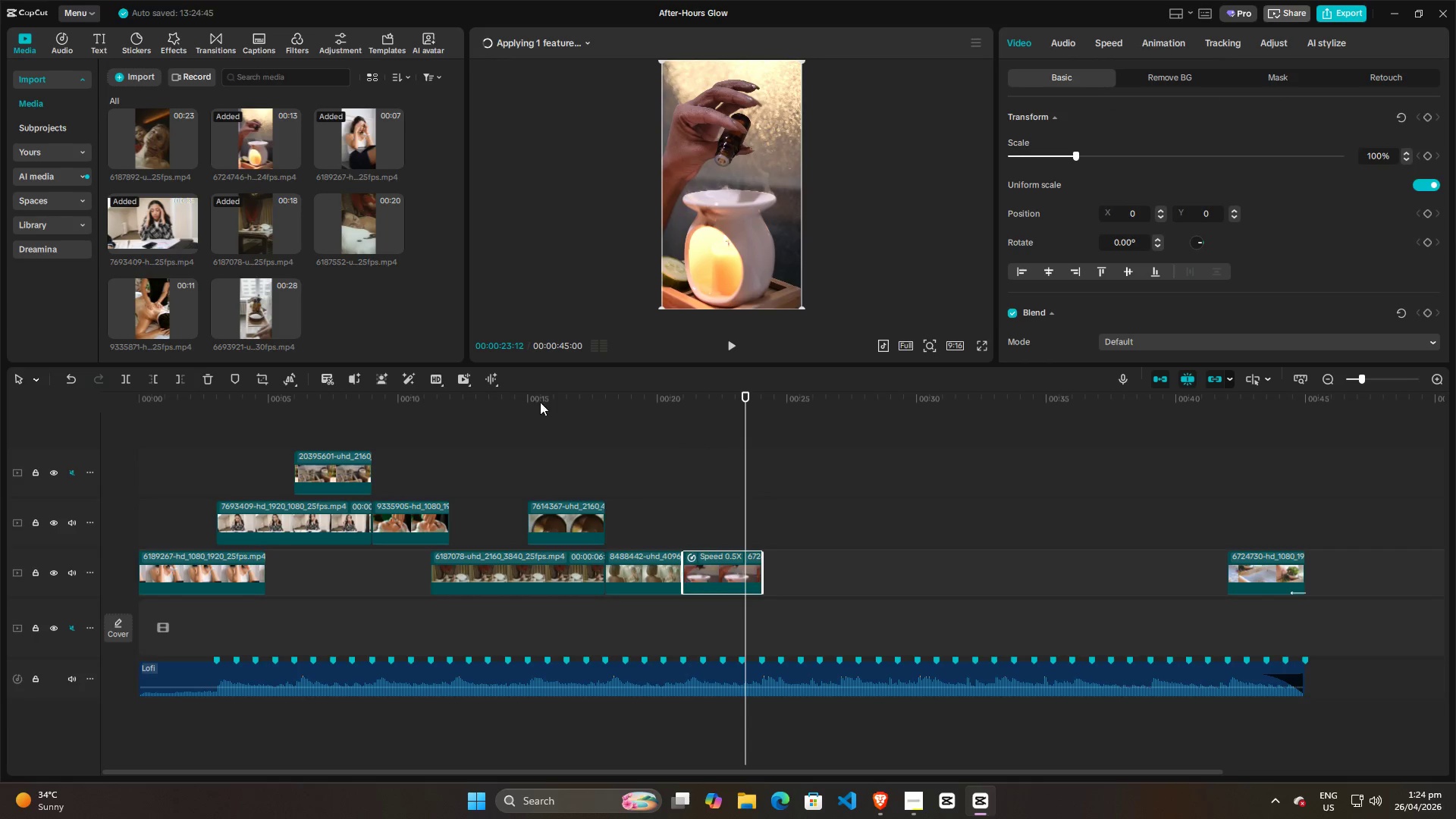 
key(Backspace)
 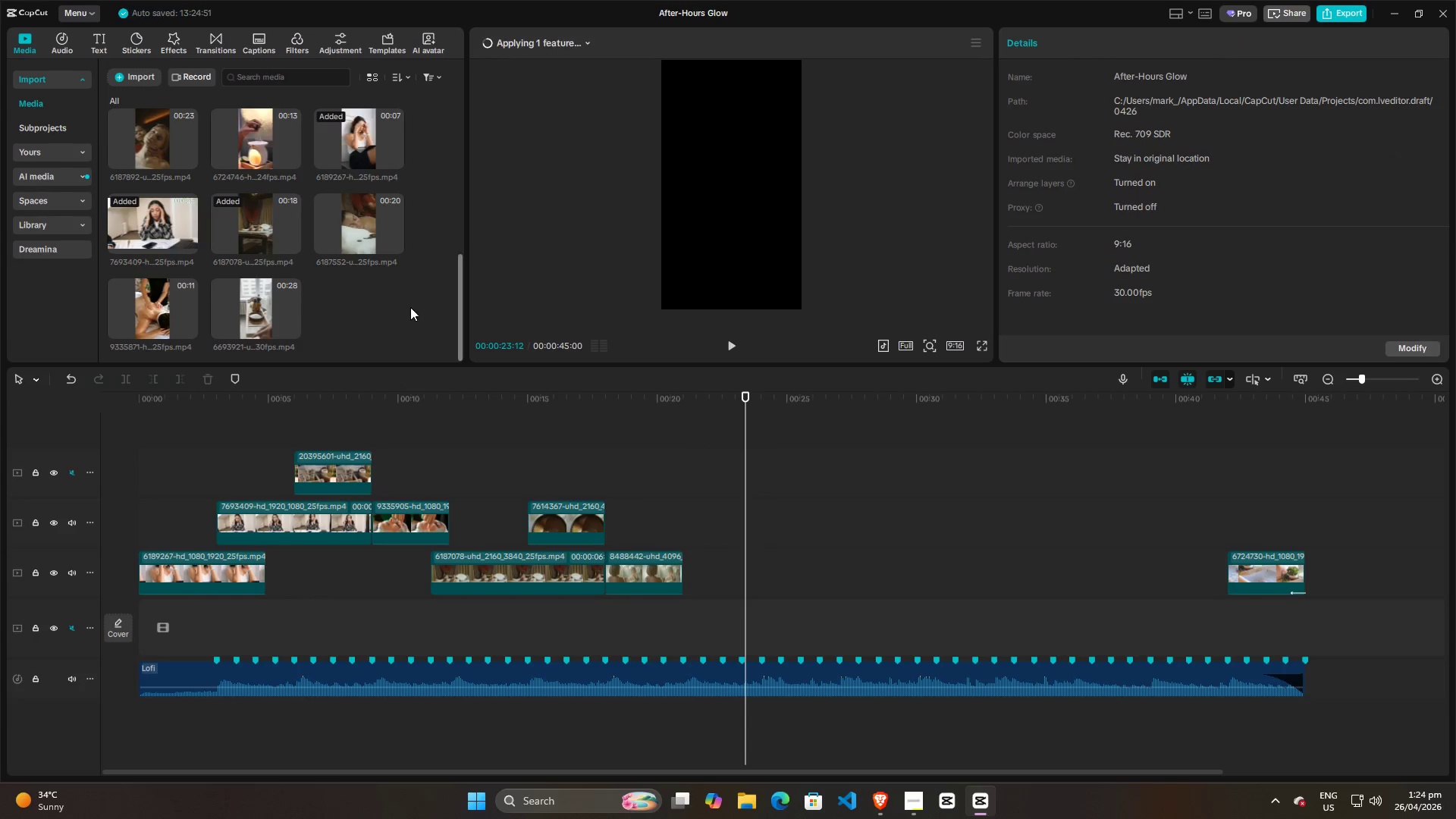 
scroll: coordinate [382, 301], scroll_direction: up, amount: 4.0
 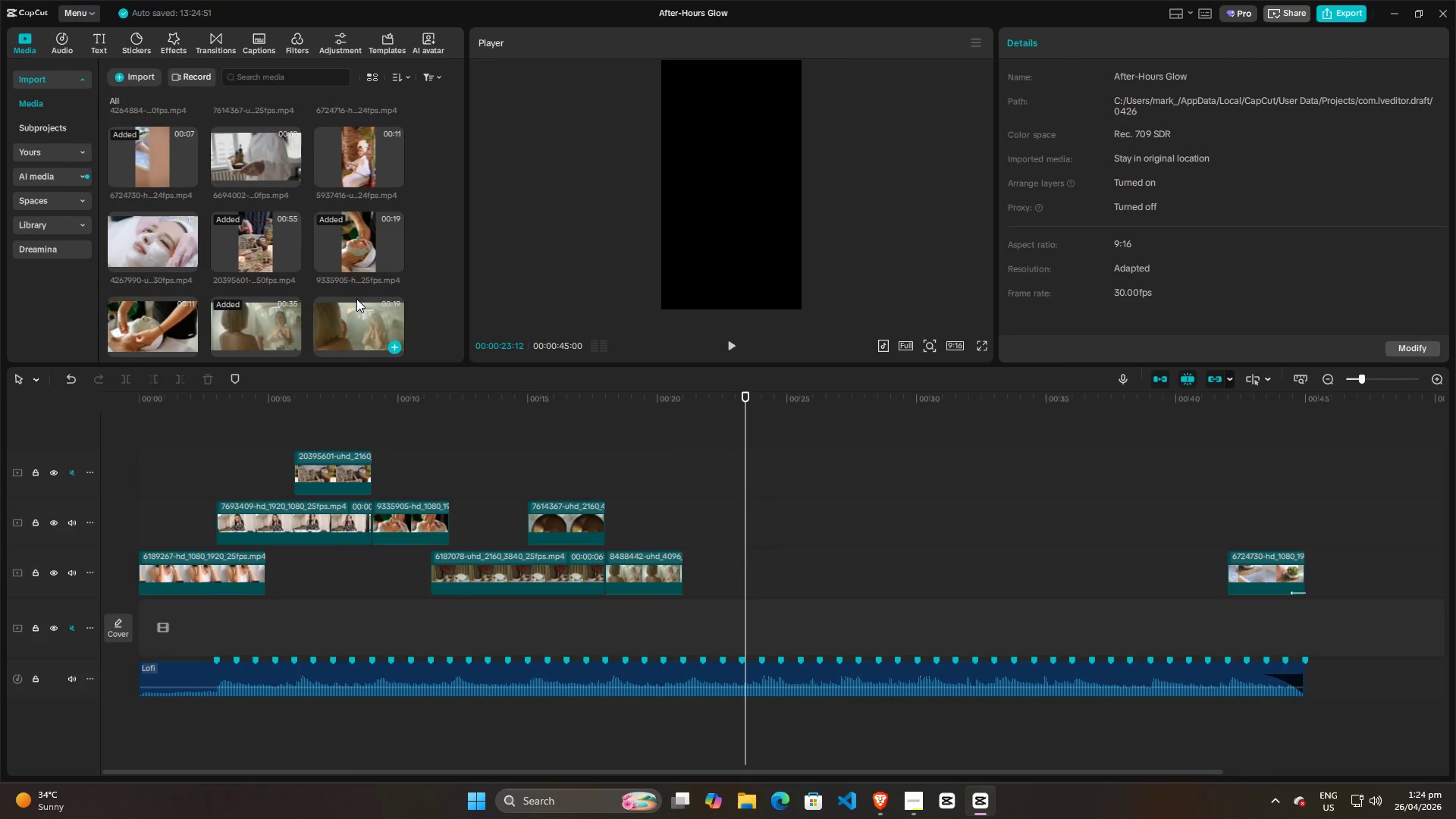 
scroll: coordinate [350, 276], scroll_direction: down, amount: 5.0
 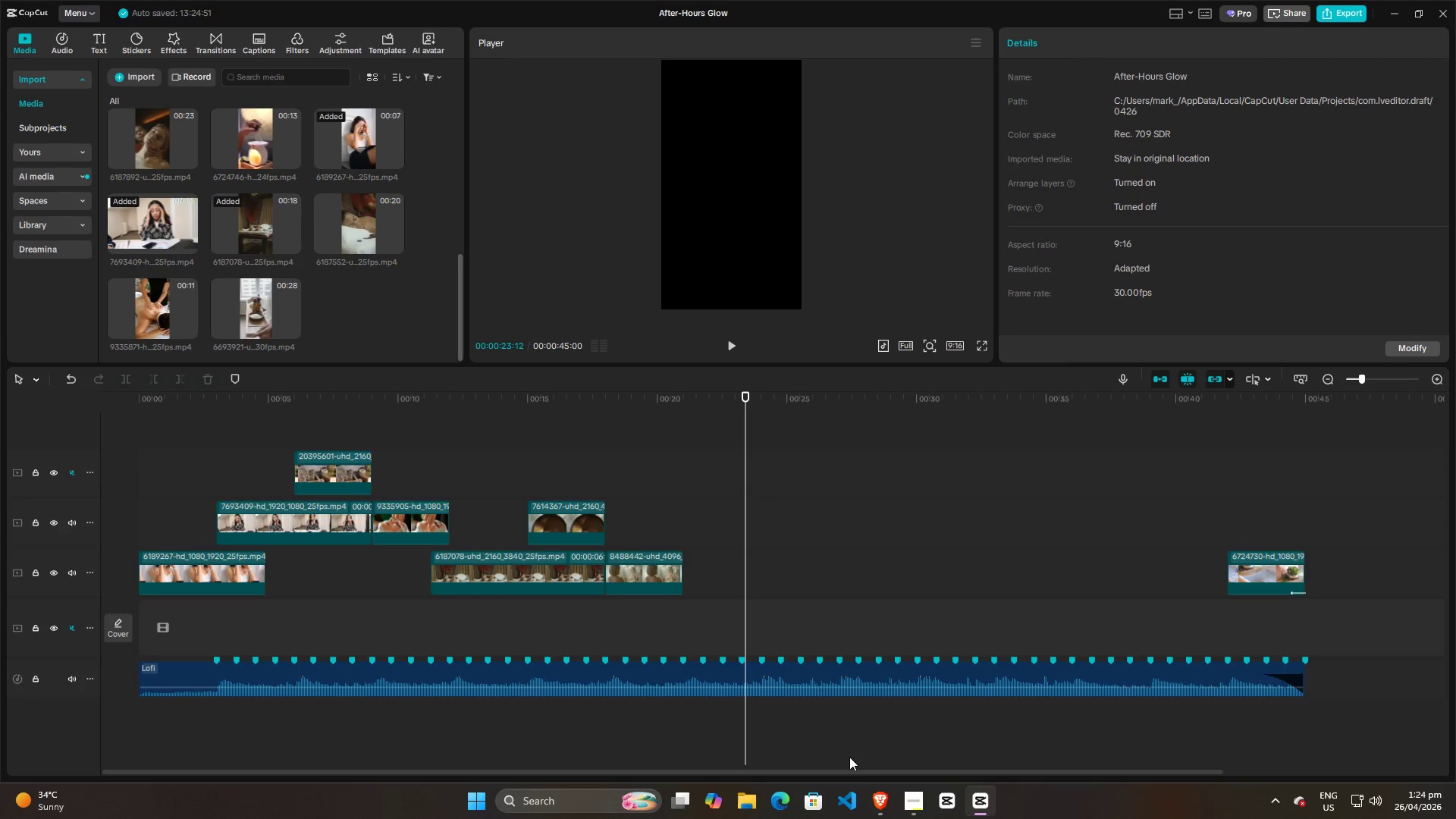 
left_click([876, 802])
 